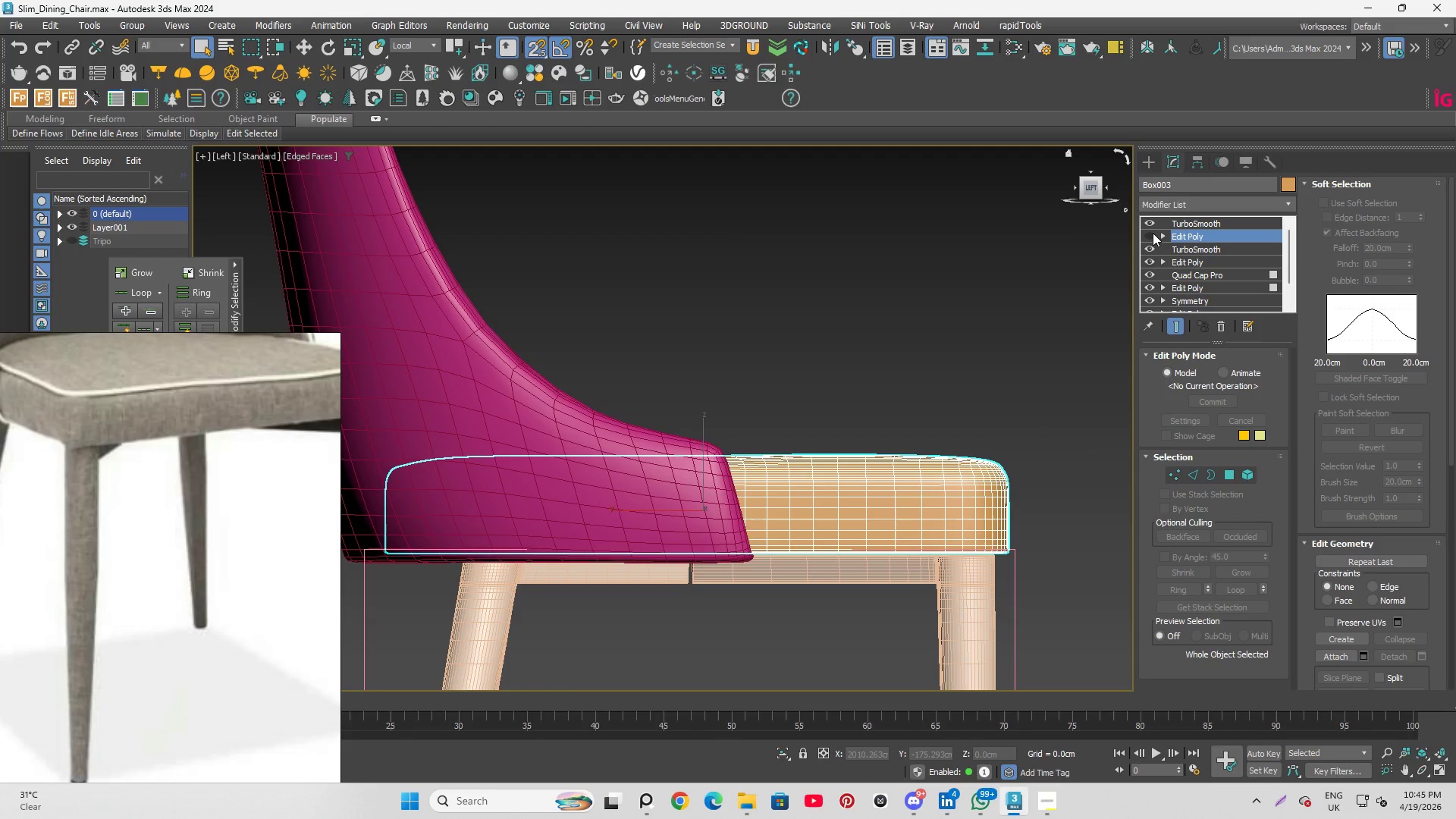 
left_click([1153, 233])
 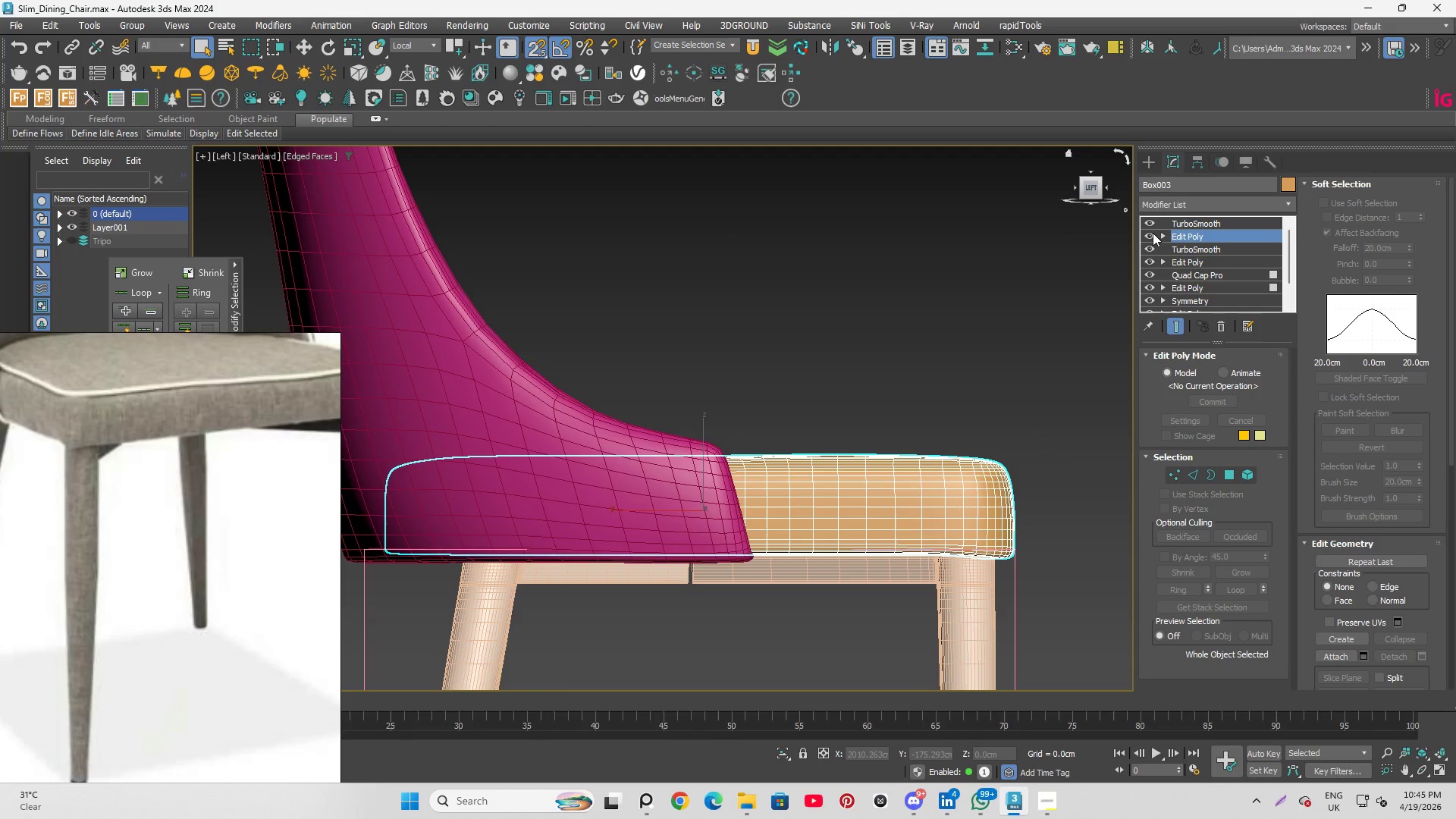 
left_click([1153, 233])
 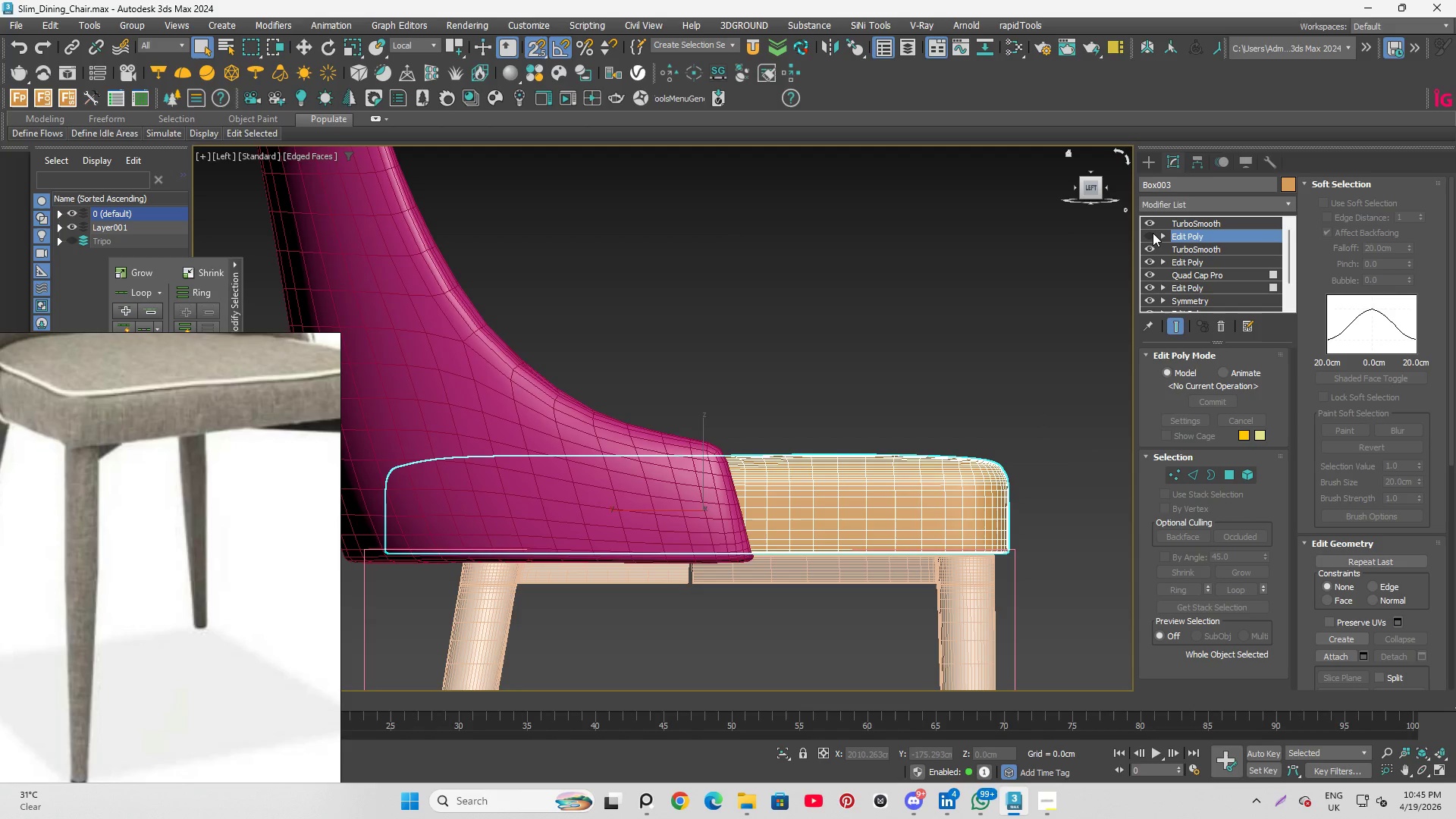 
left_click([1153, 233])
 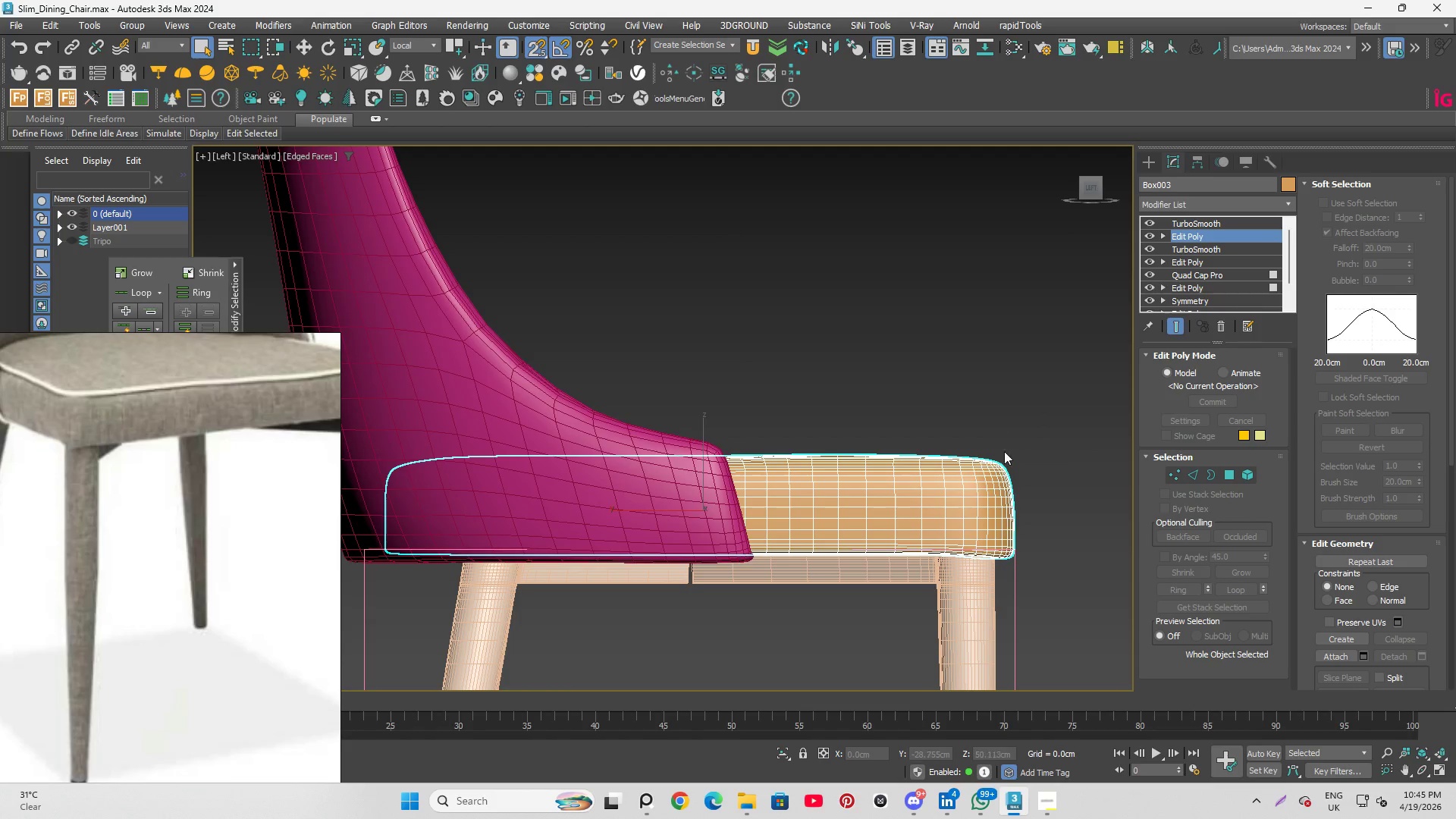 
scroll: coordinate [1040, 491], scroll_direction: up, amount: 3.0
 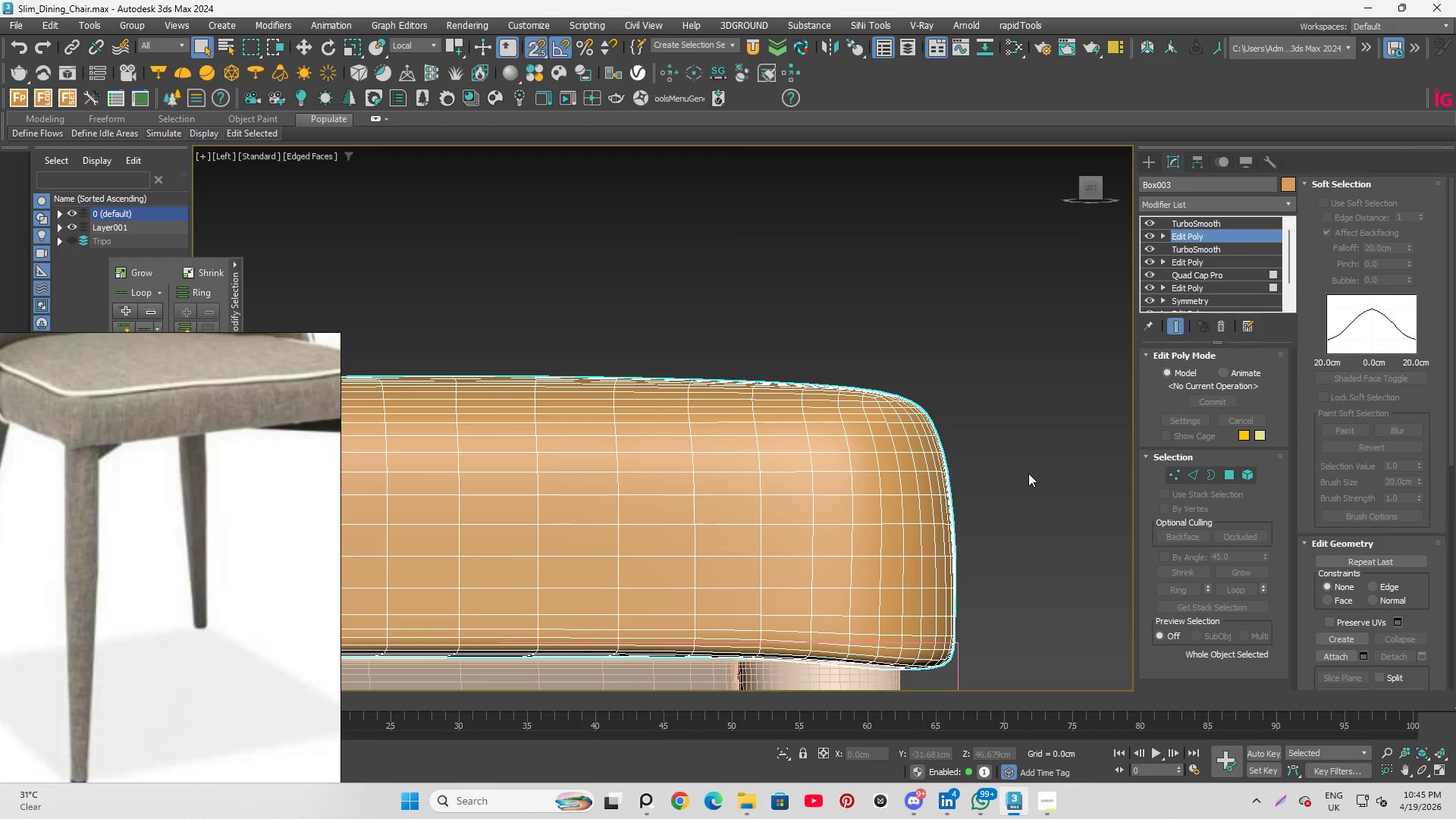 
scroll: coordinate [1011, 495], scroll_direction: down, amount: 3.0
 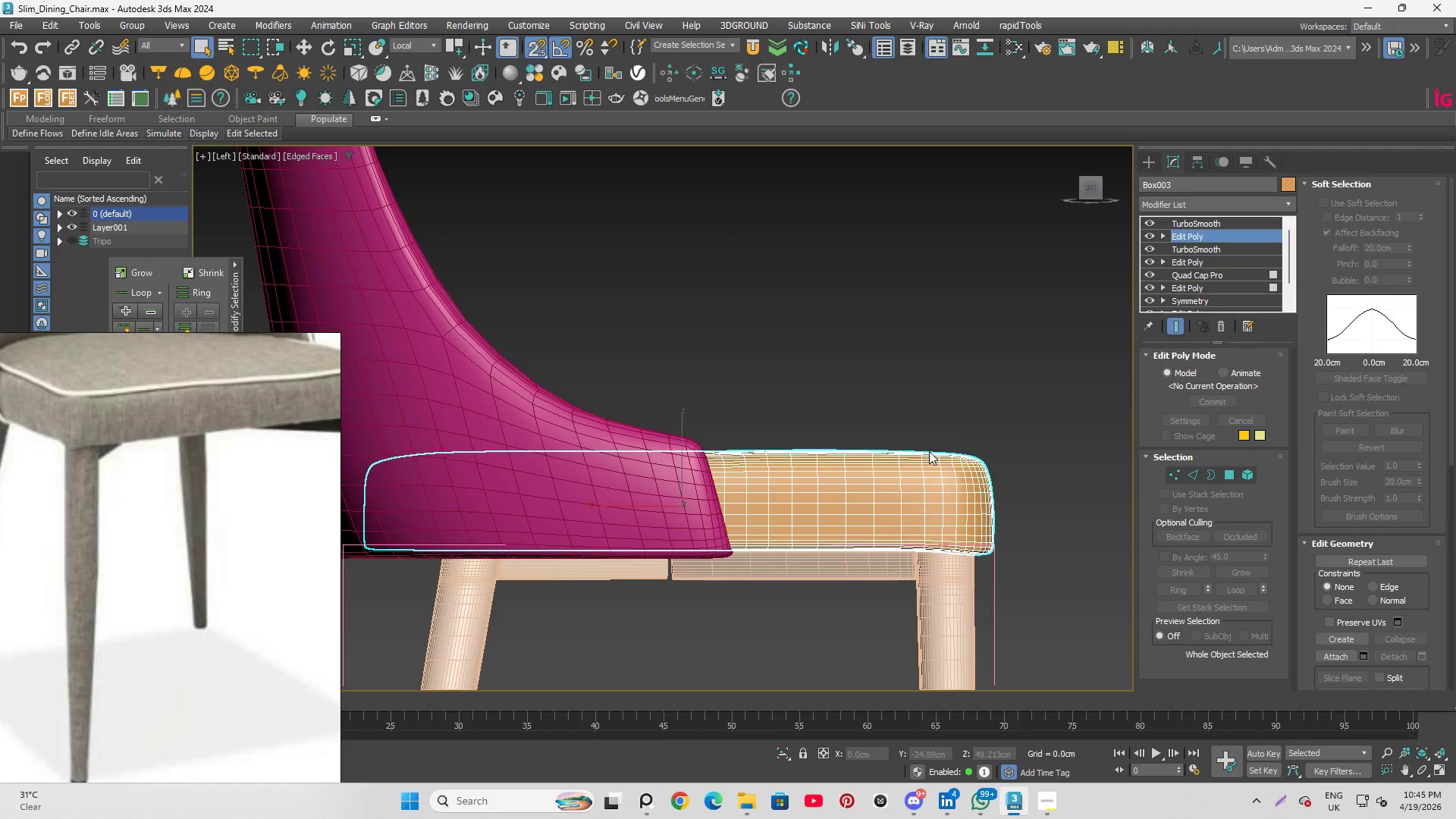 
scroll: coordinate [928, 452], scroll_direction: up, amount: 3.0
 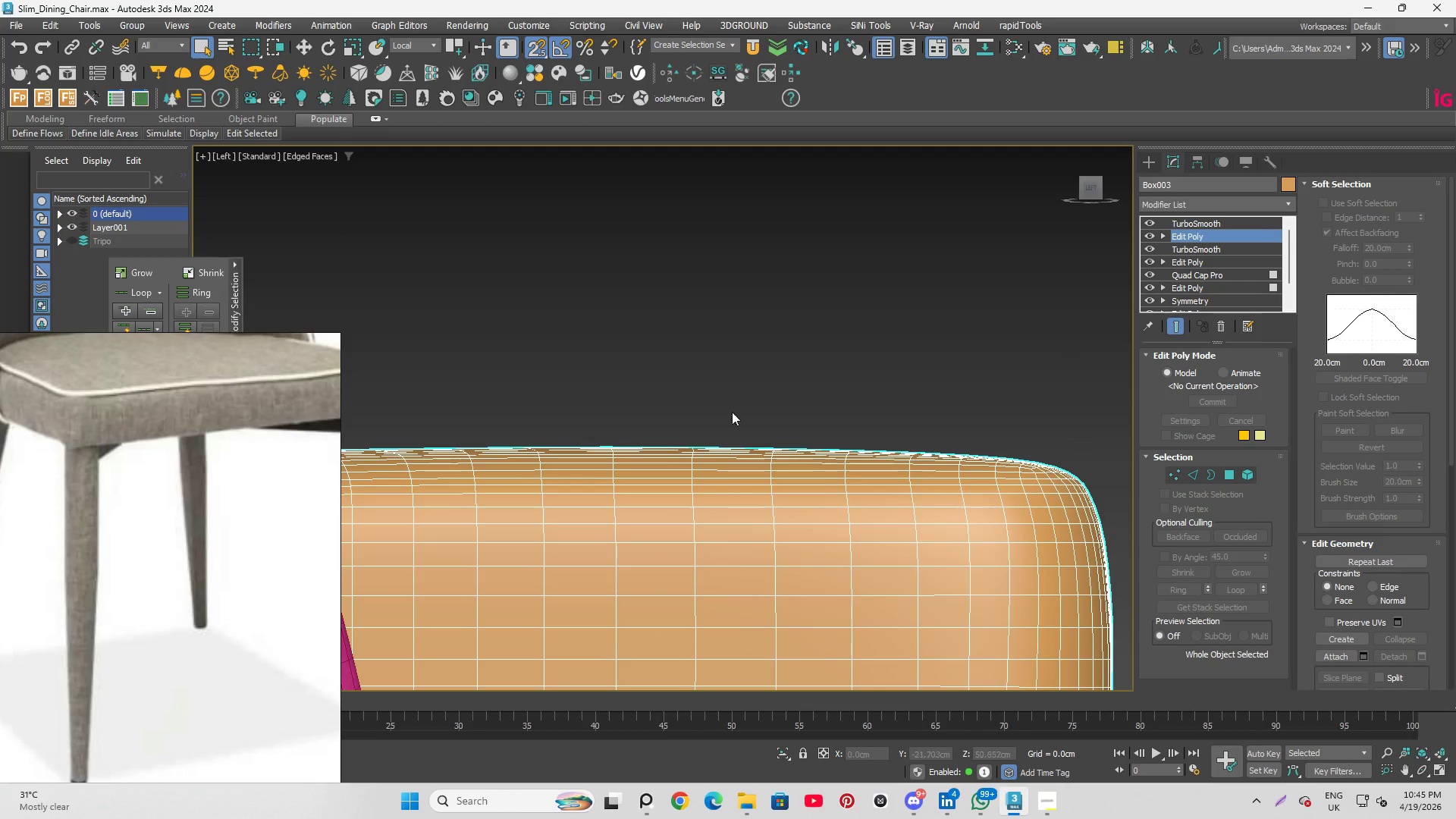 
scroll: coordinate [114, 477], scroll_direction: none, amount: 0.0
 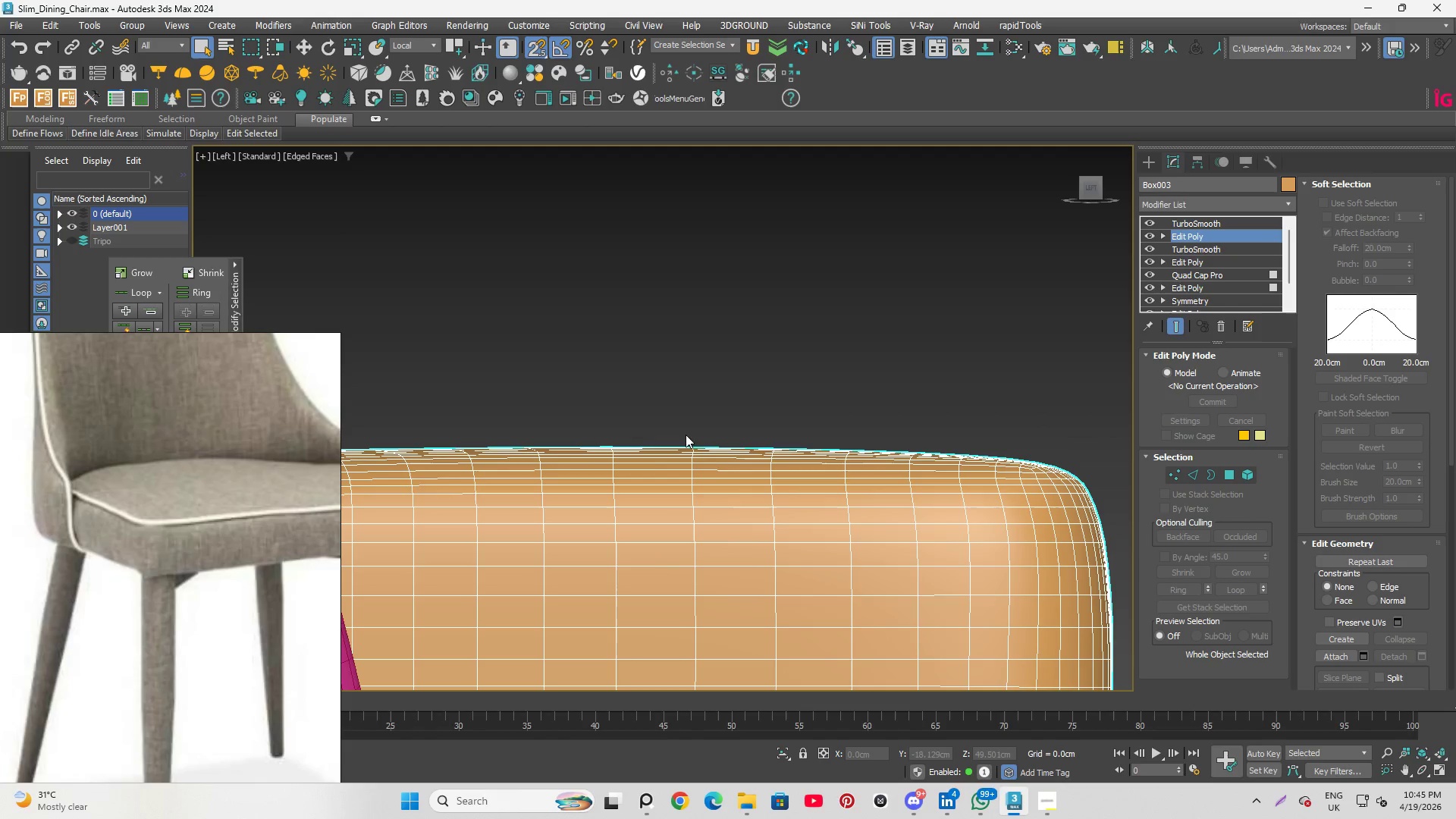 
scroll: coordinate [810, 419], scroll_direction: down, amount: 3.0
 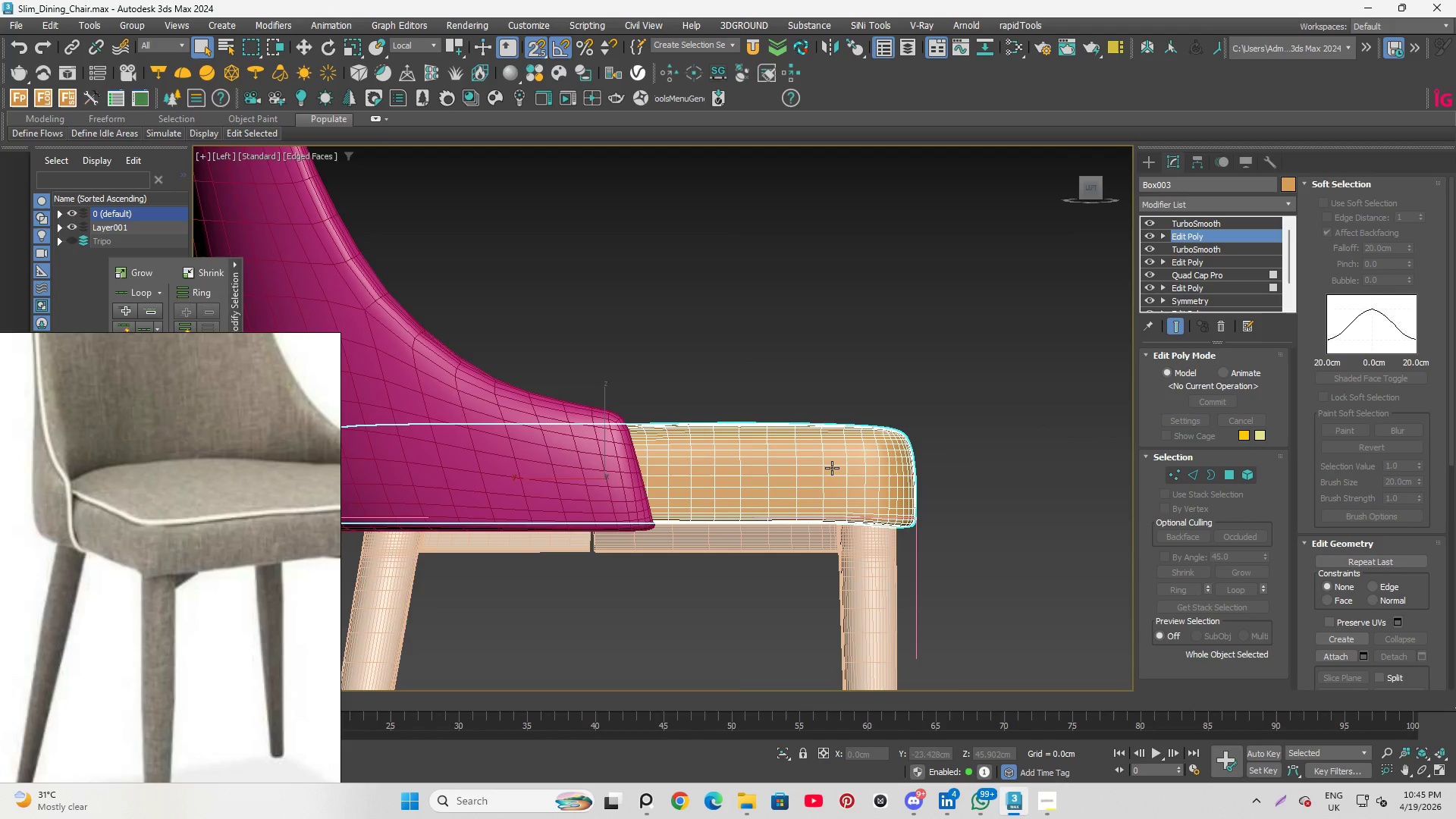 
hold_key(key=AltLeft, duration=4.28)
 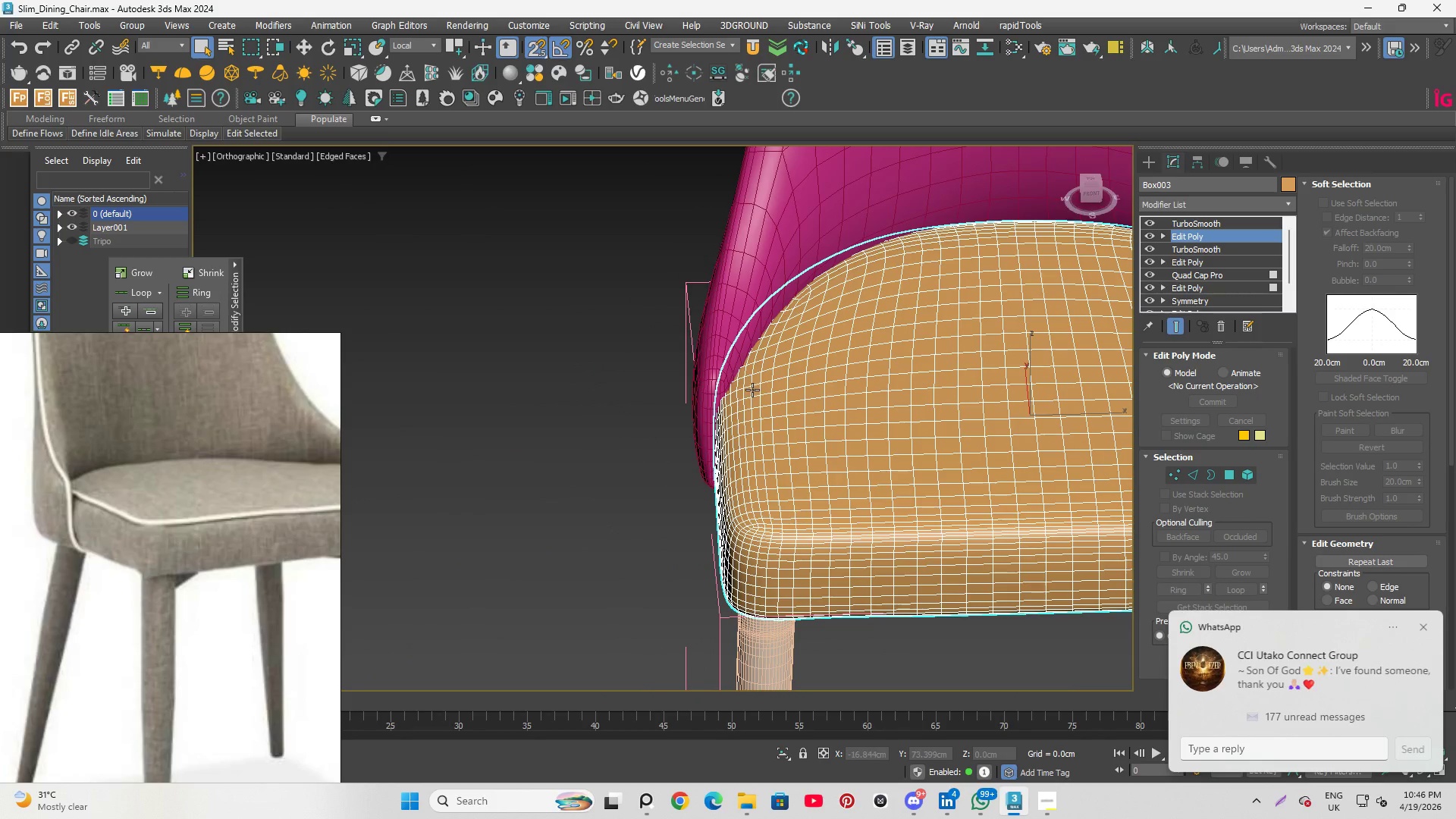 
left_click([772, 337])
 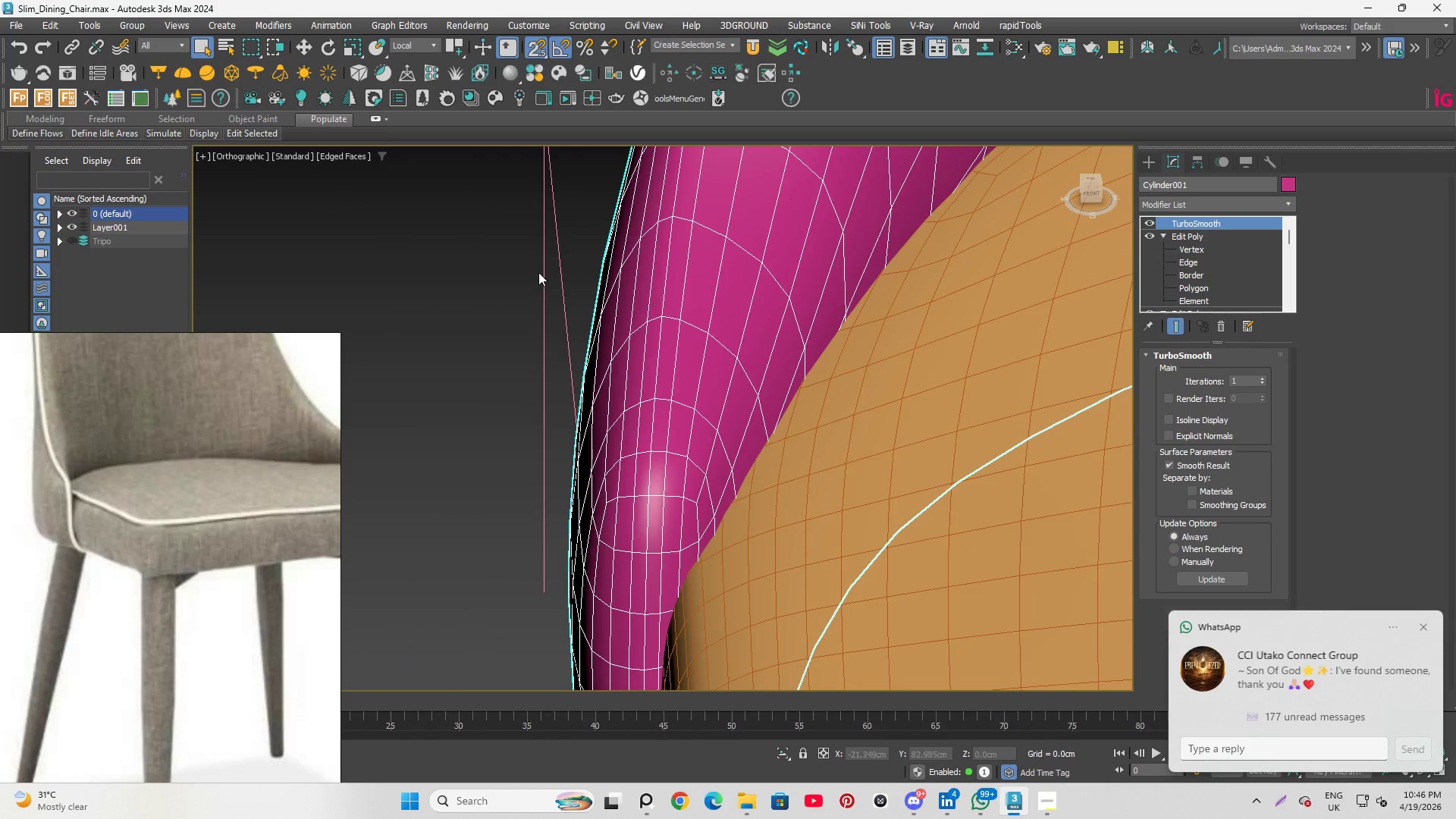 
scroll: coordinate [736, 336], scroll_direction: up, amount: 4.0
 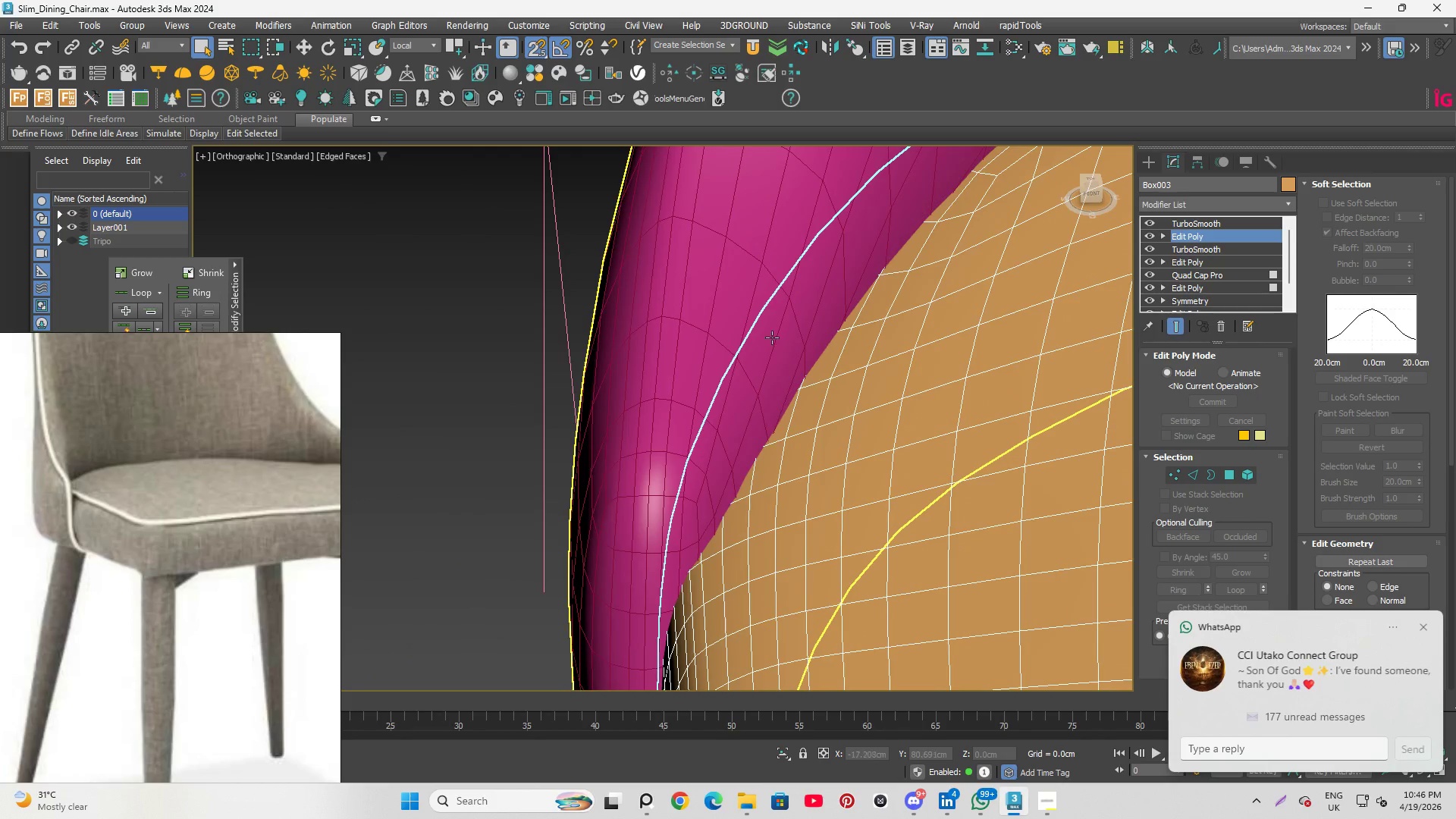 
scroll: coordinate [532, 269], scroll_direction: down, amount: 3.0
 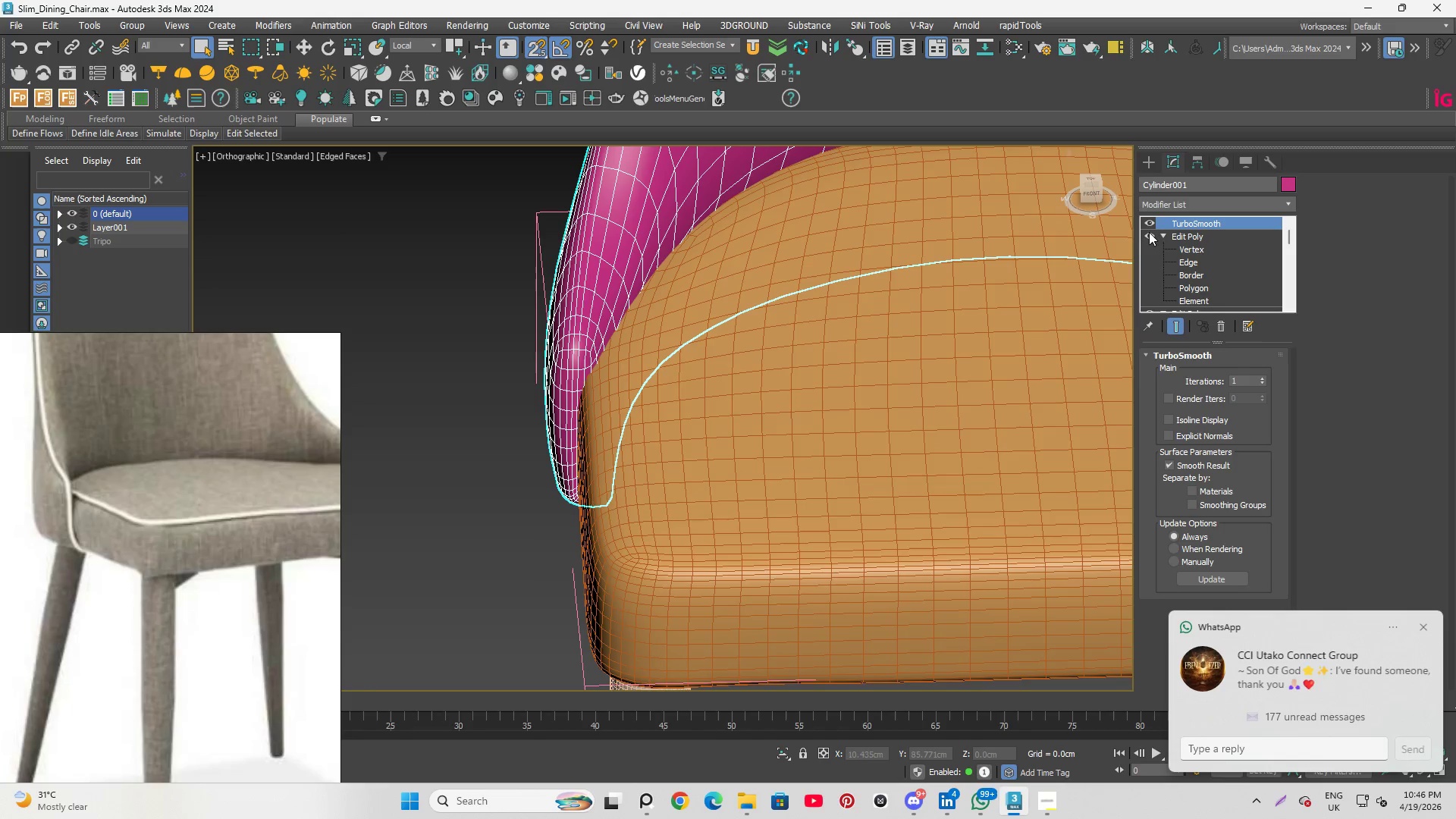 
left_click([1152, 226])
 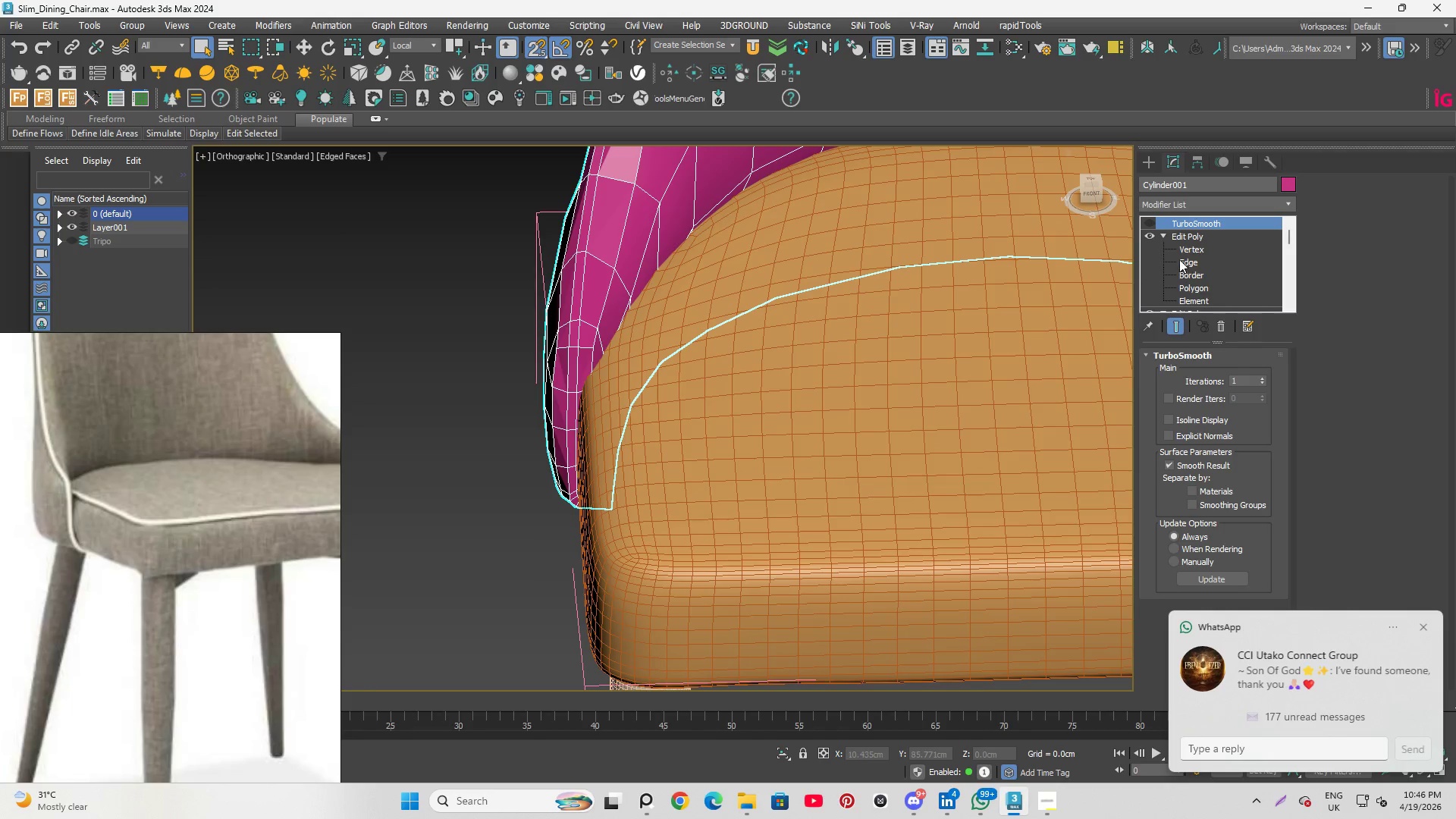 
left_click([1191, 261])
 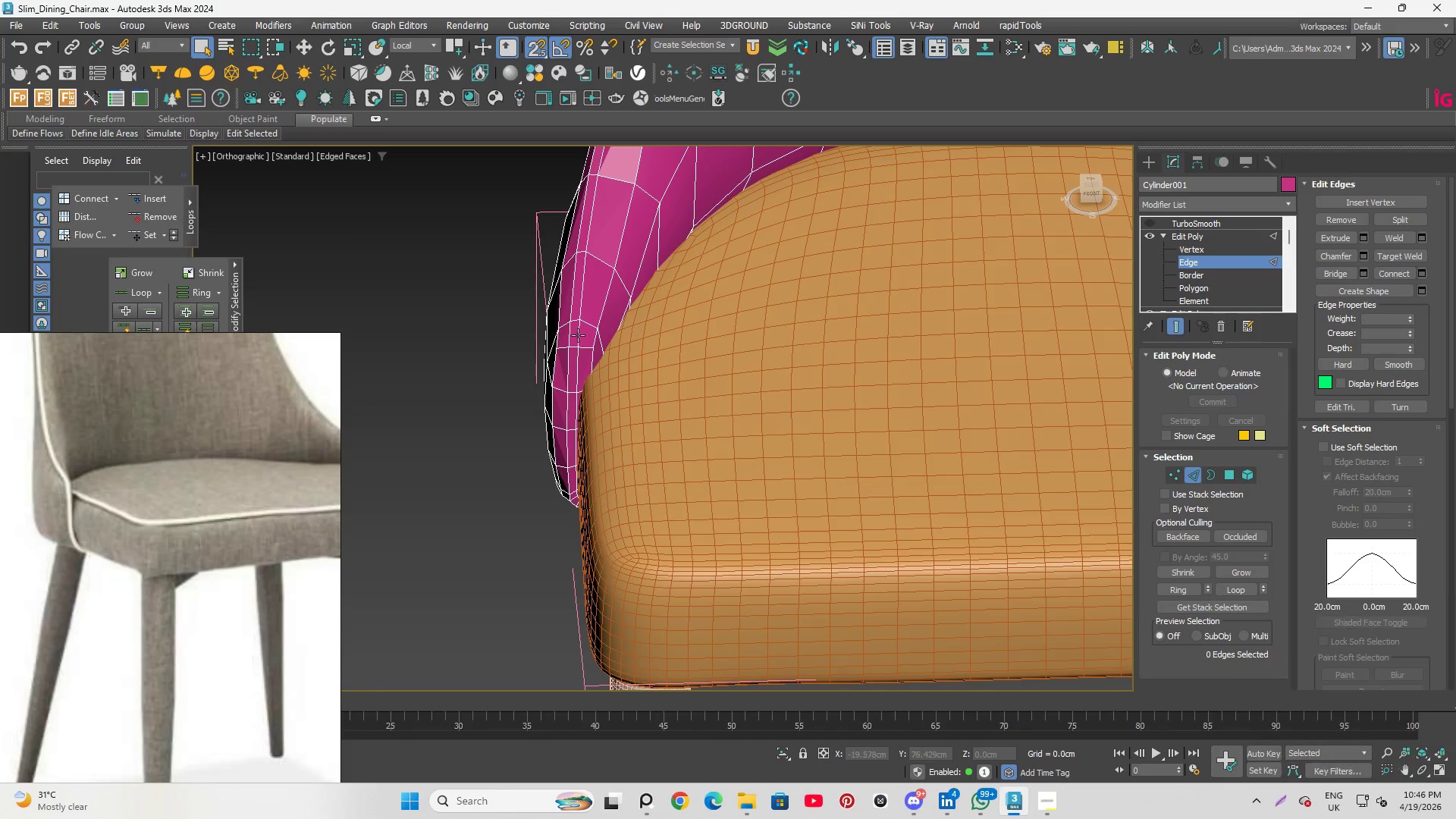 
scroll: coordinate [582, 330], scroll_direction: up, amount: 2.0
 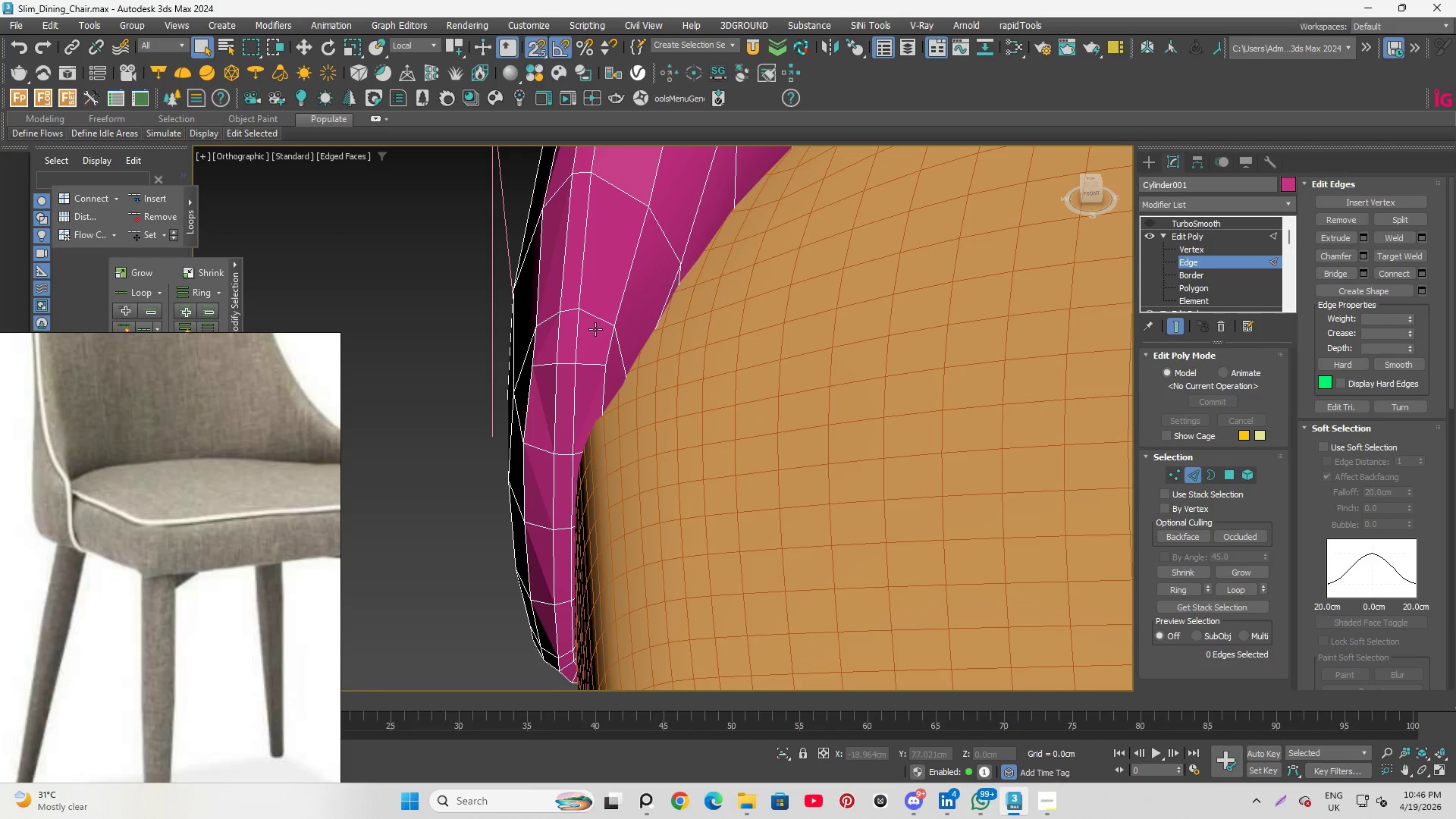 
key(Alt+Q)
 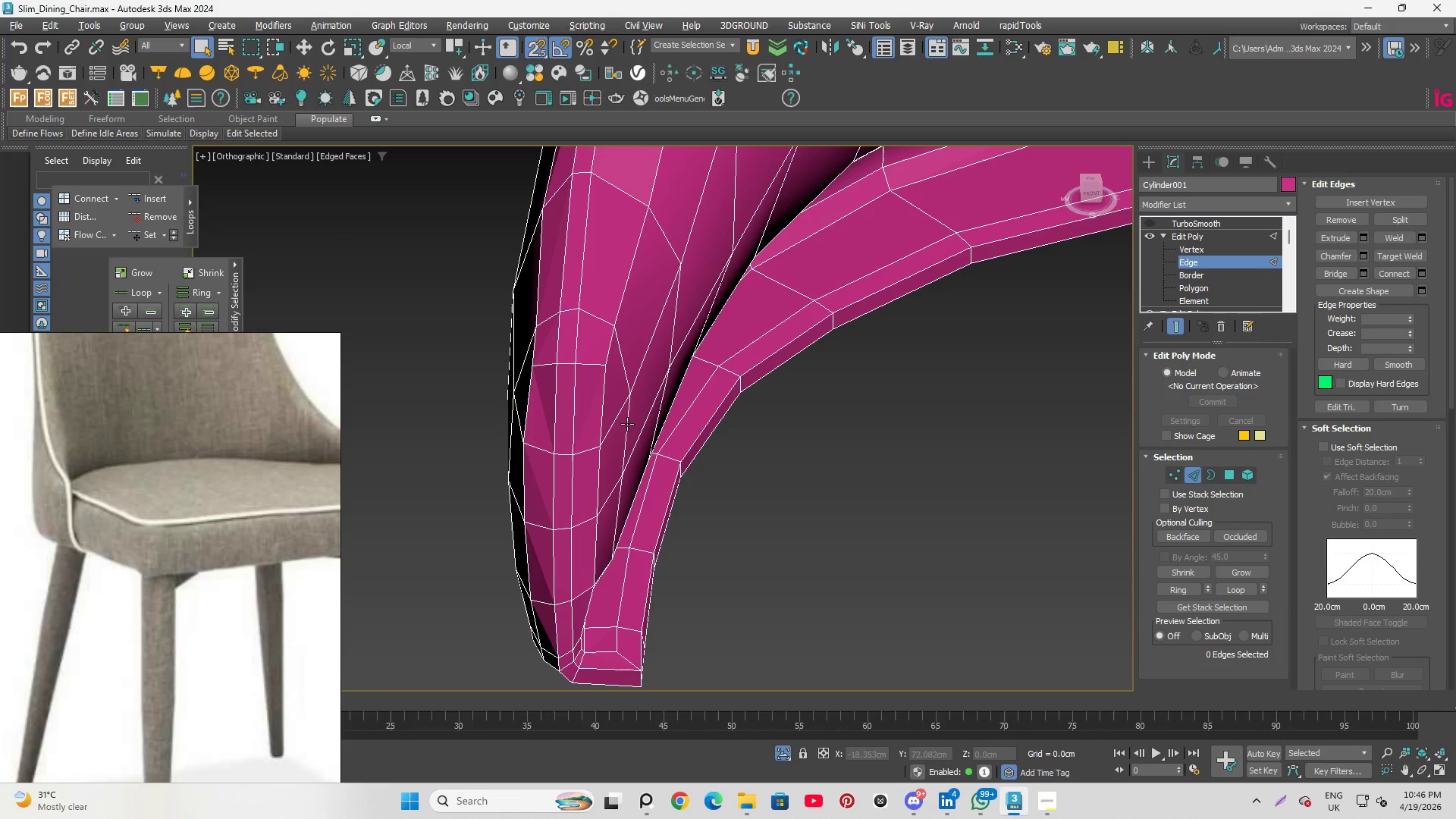 
scroll: coordinate [603, 437], scroll_direction: up, amount: 1.0
 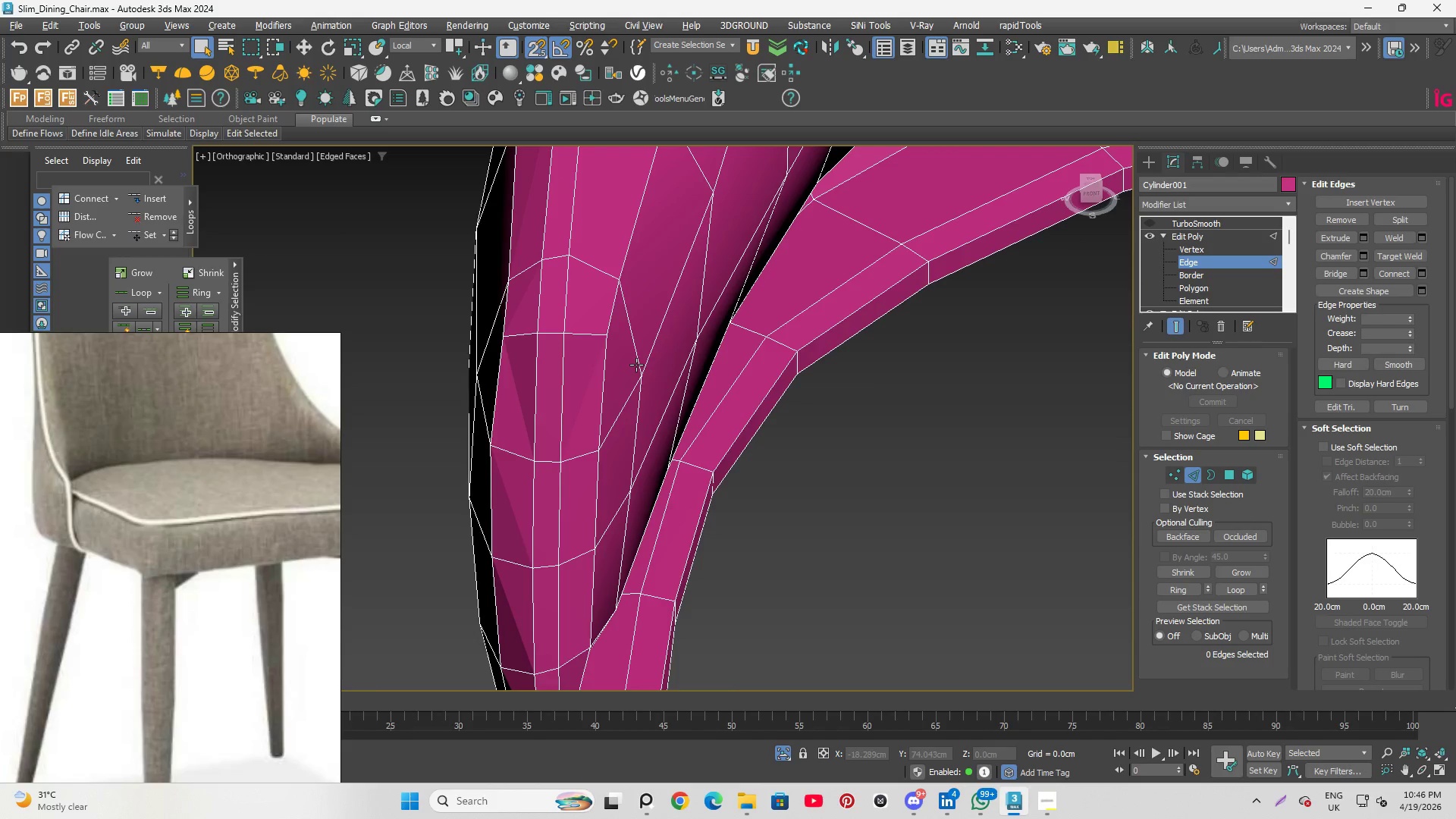 
hold_key(key=AltLeft, duration=0.94)
 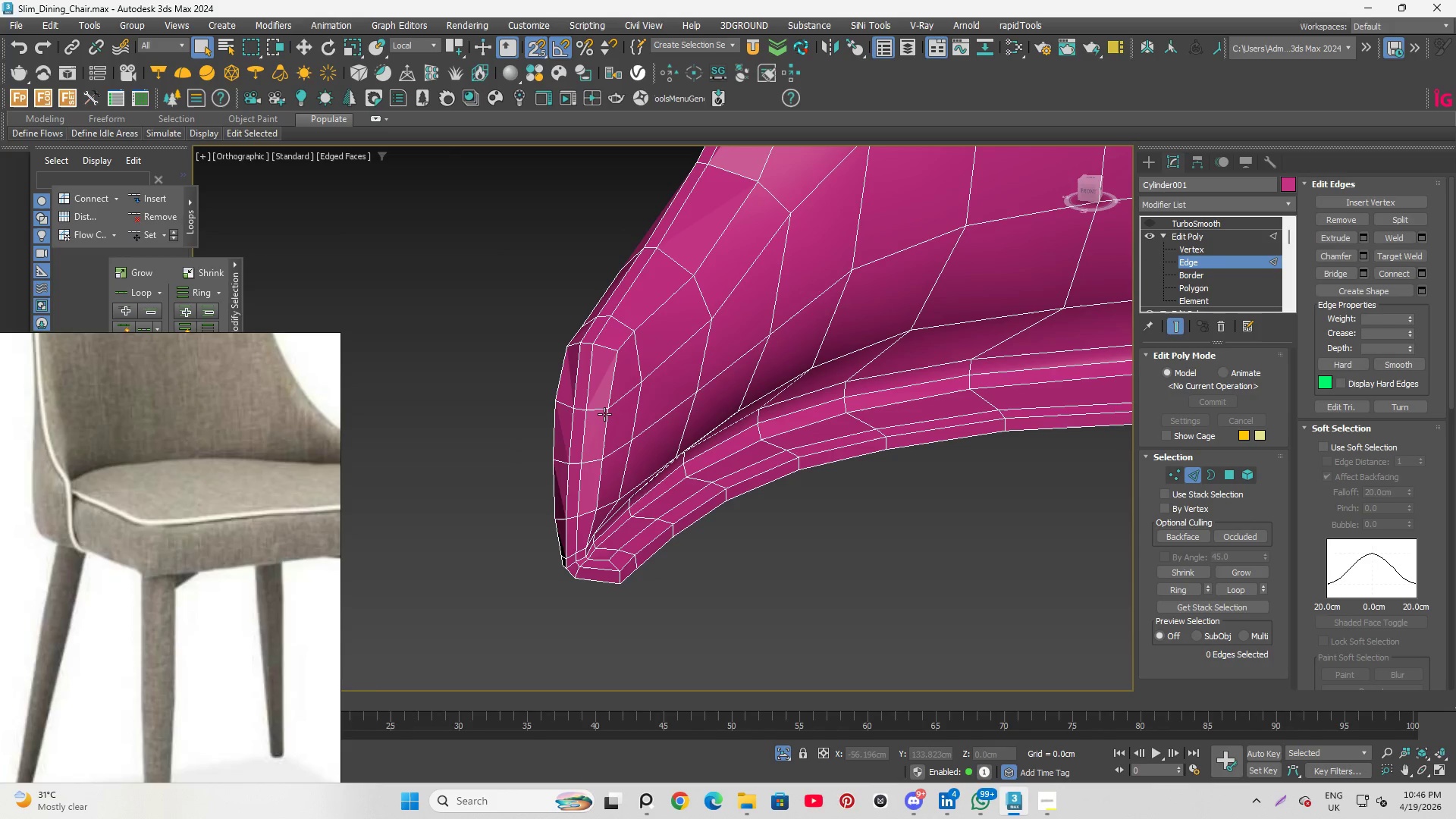 
scroll: coordinate [629, 369], scroll_direction: down, amount: 2.0
 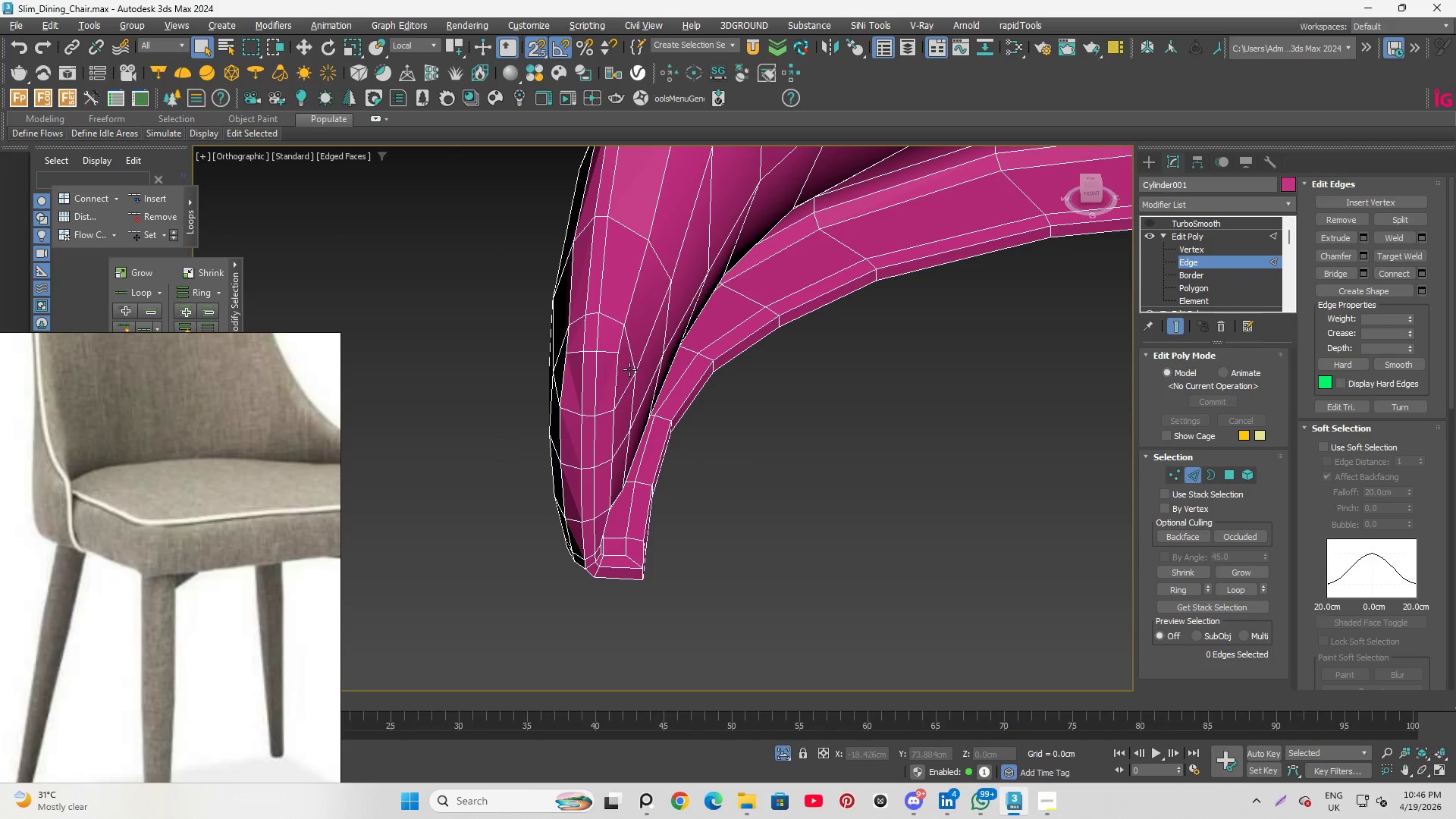 
left_click([604, 414])
 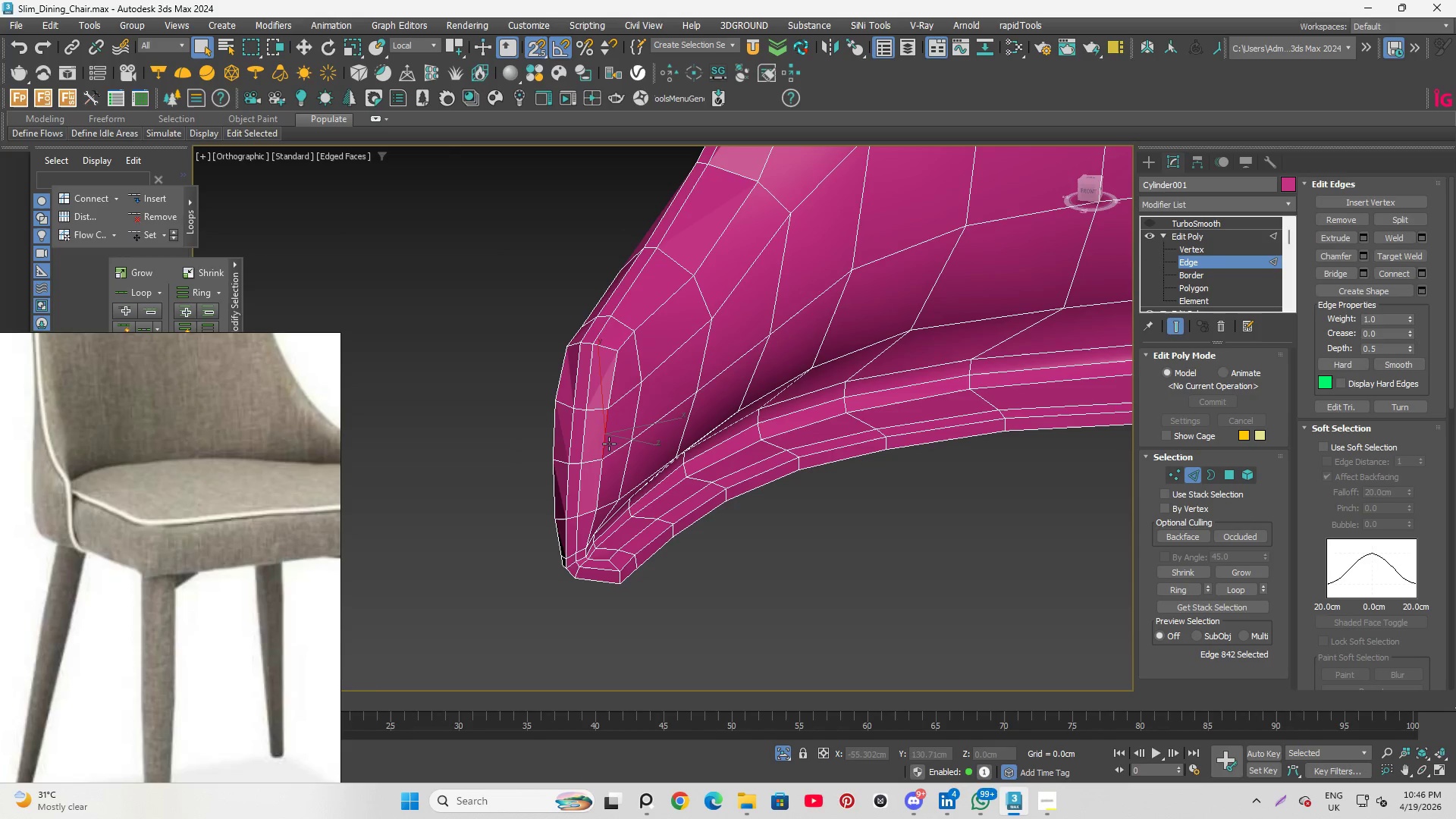 
hold_key(key=ControlLeft, duration=0.59)
left_click([601, 472])
 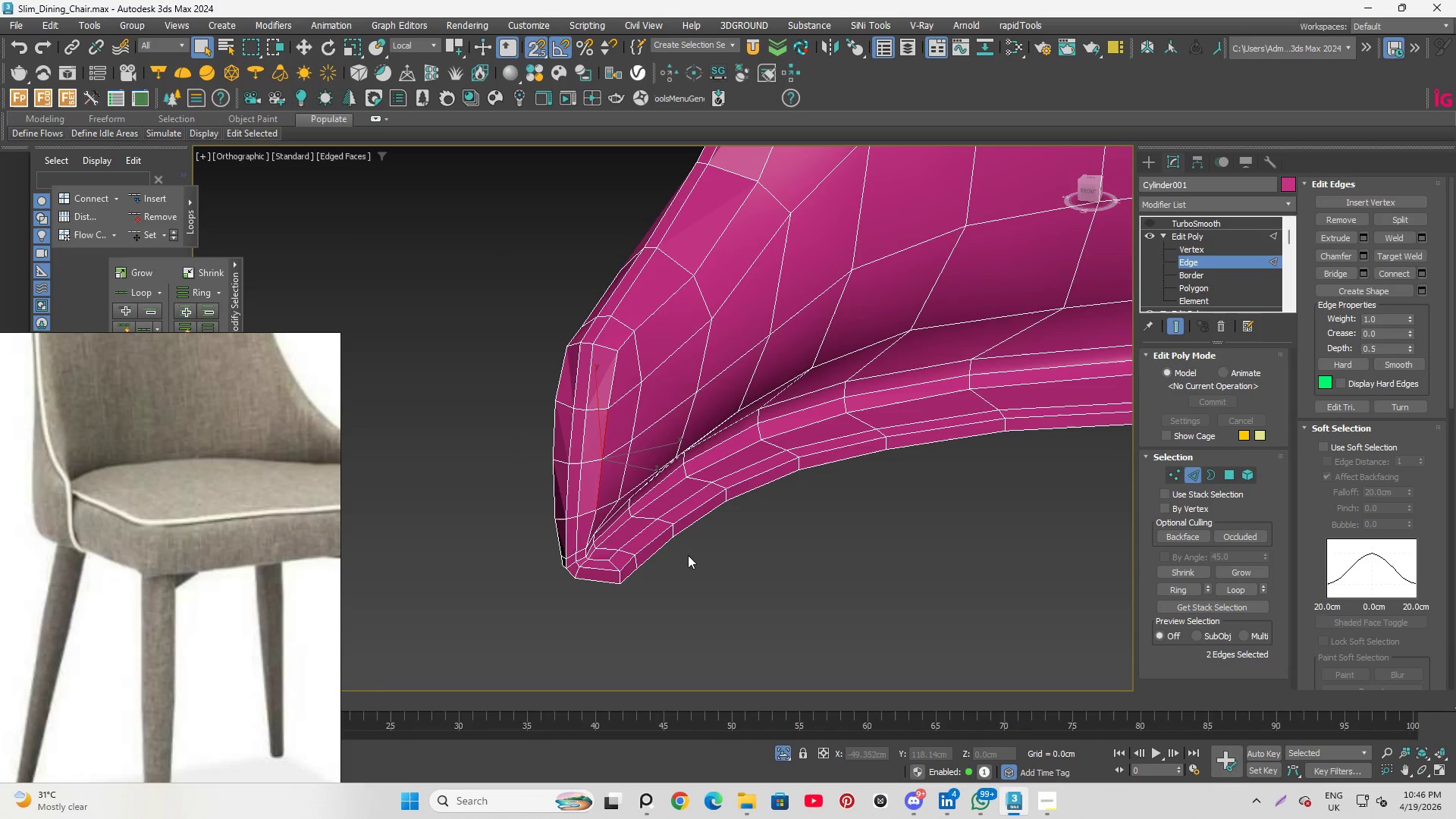 
key(W)
 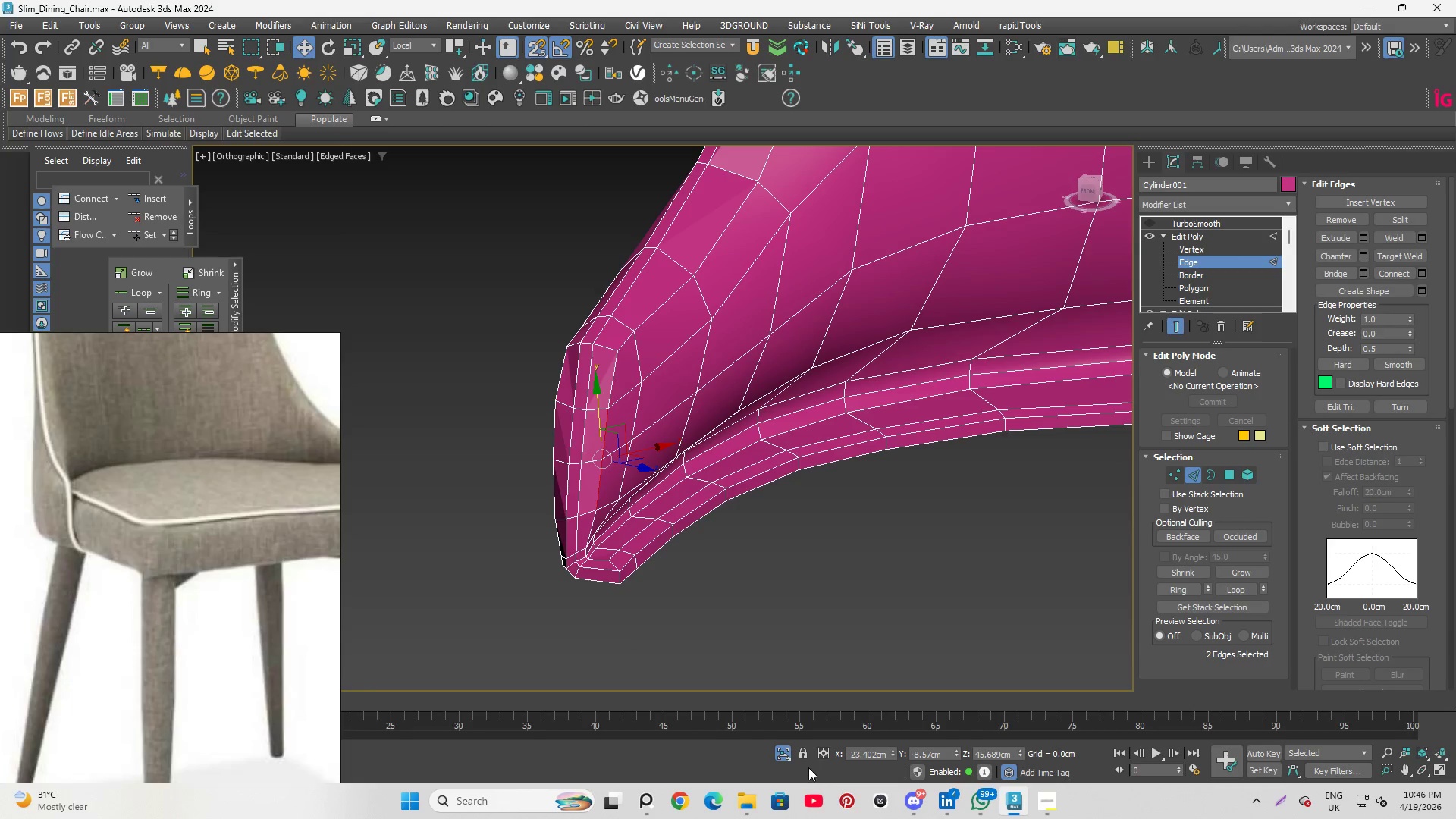 
left_click([783, 744])
 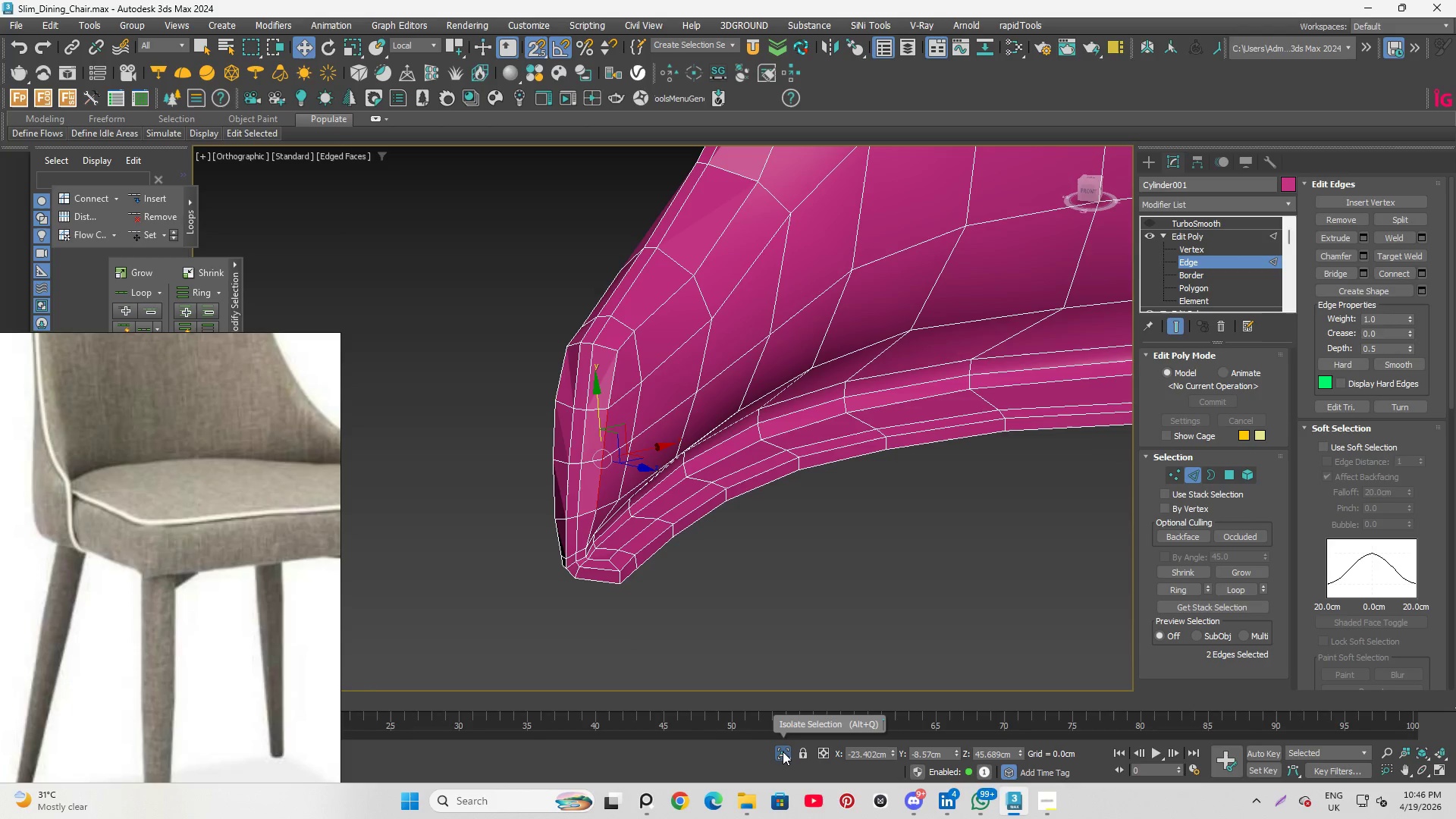 
left_click([780, 754])
 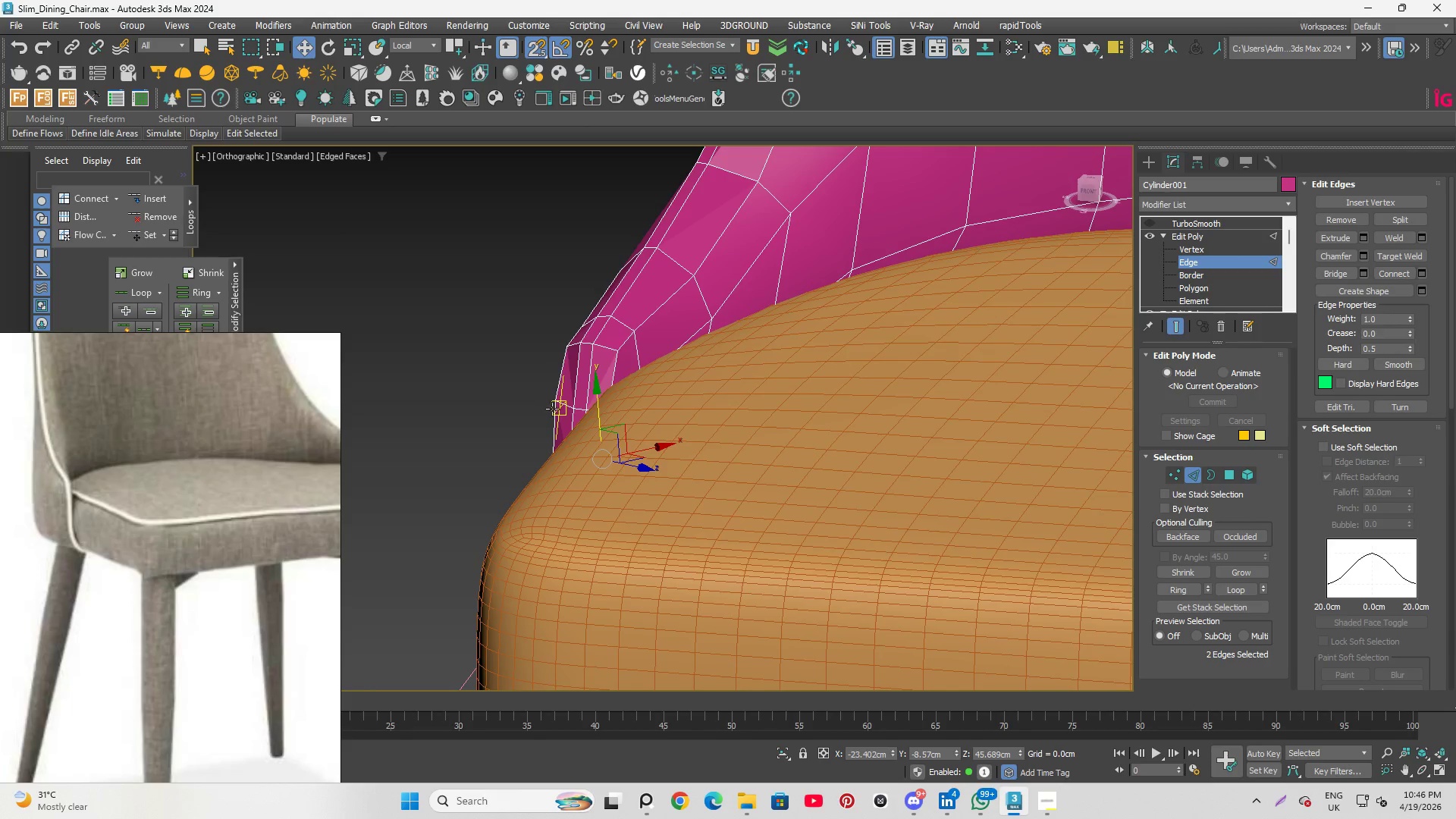 
hold_key(key=AltLeft, duration=0.8)
 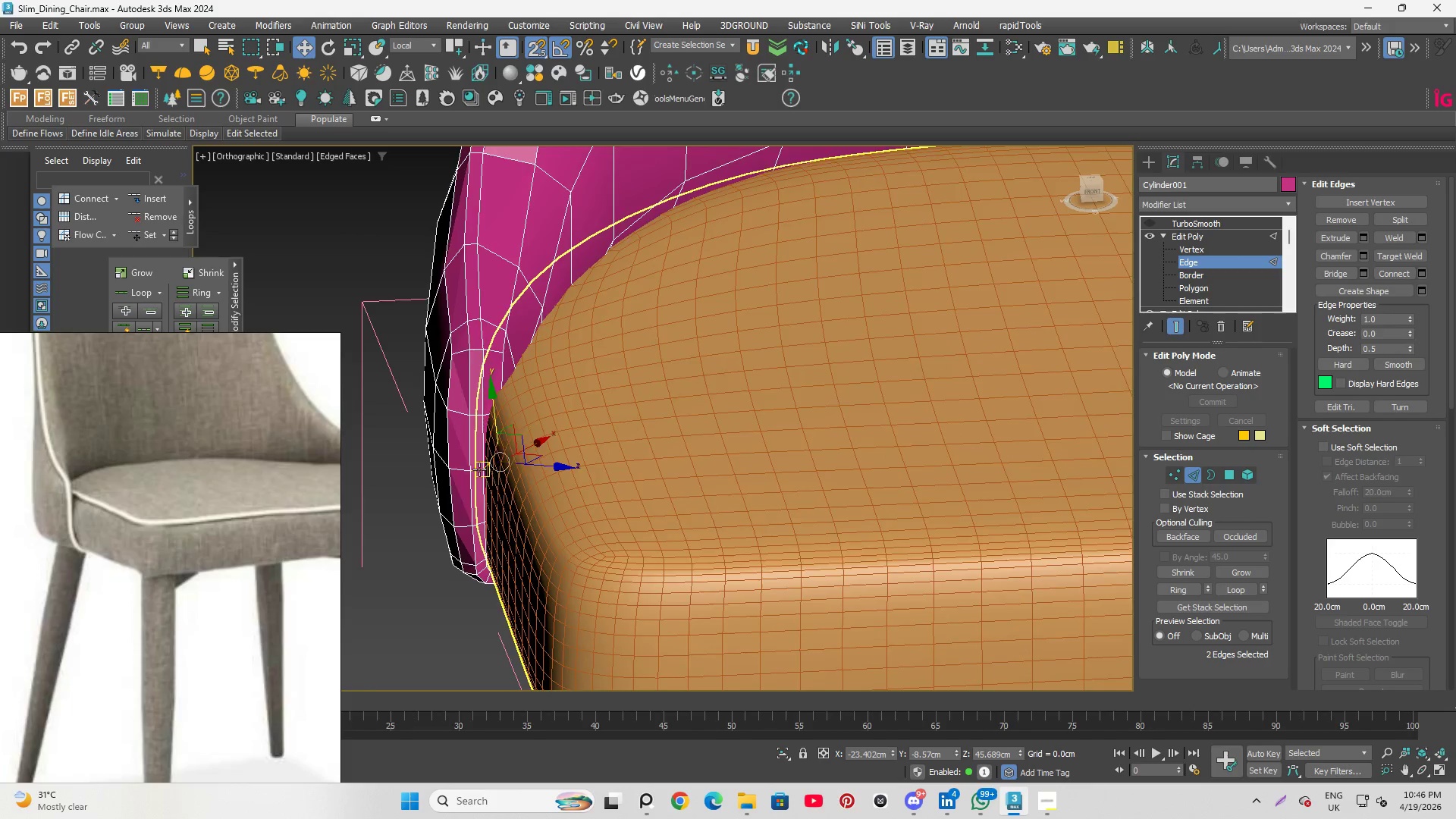 
scroll: coordinate [479, 469], scroll_direction: up, amount: 1.0
 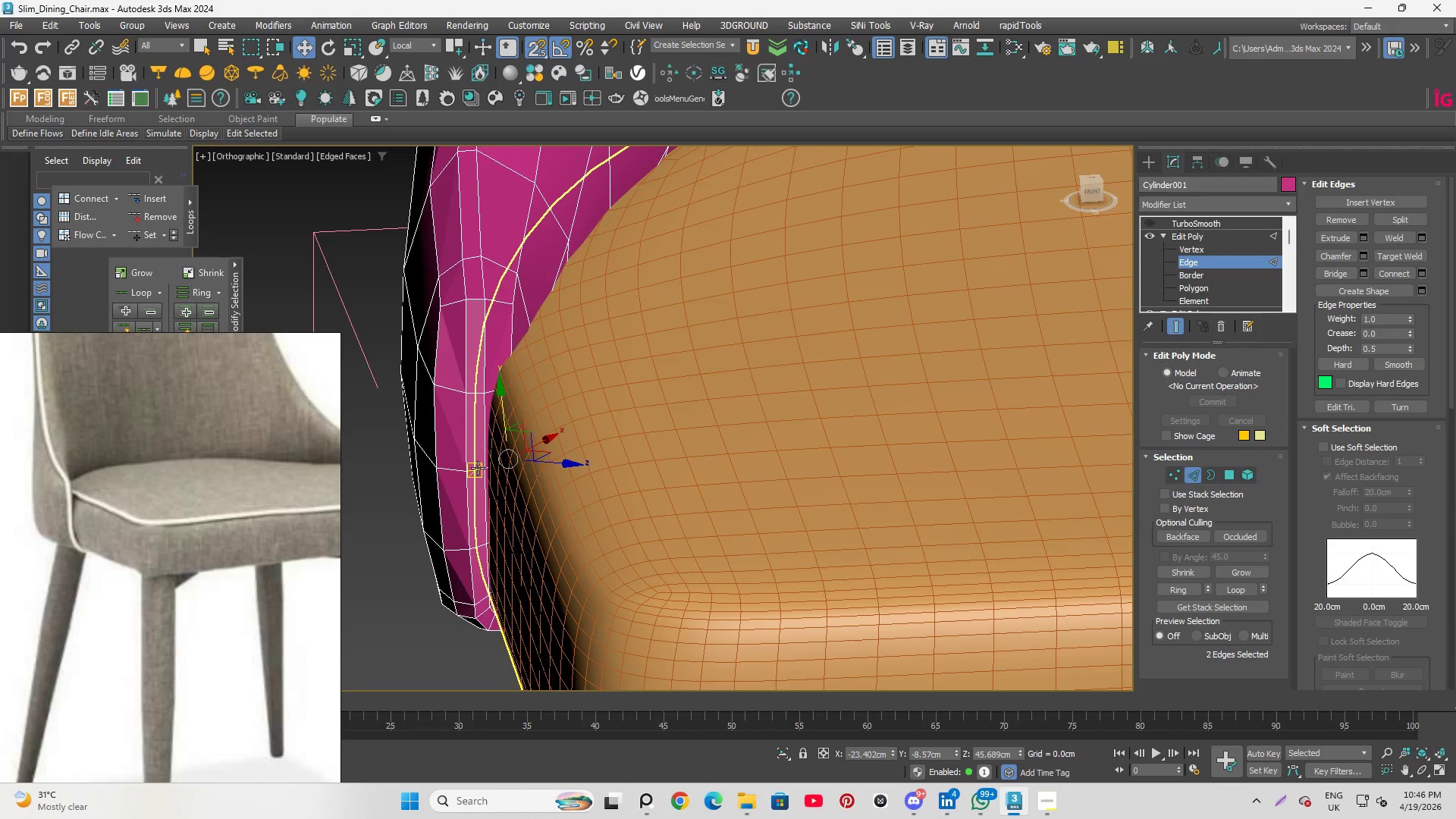 
key(S)
 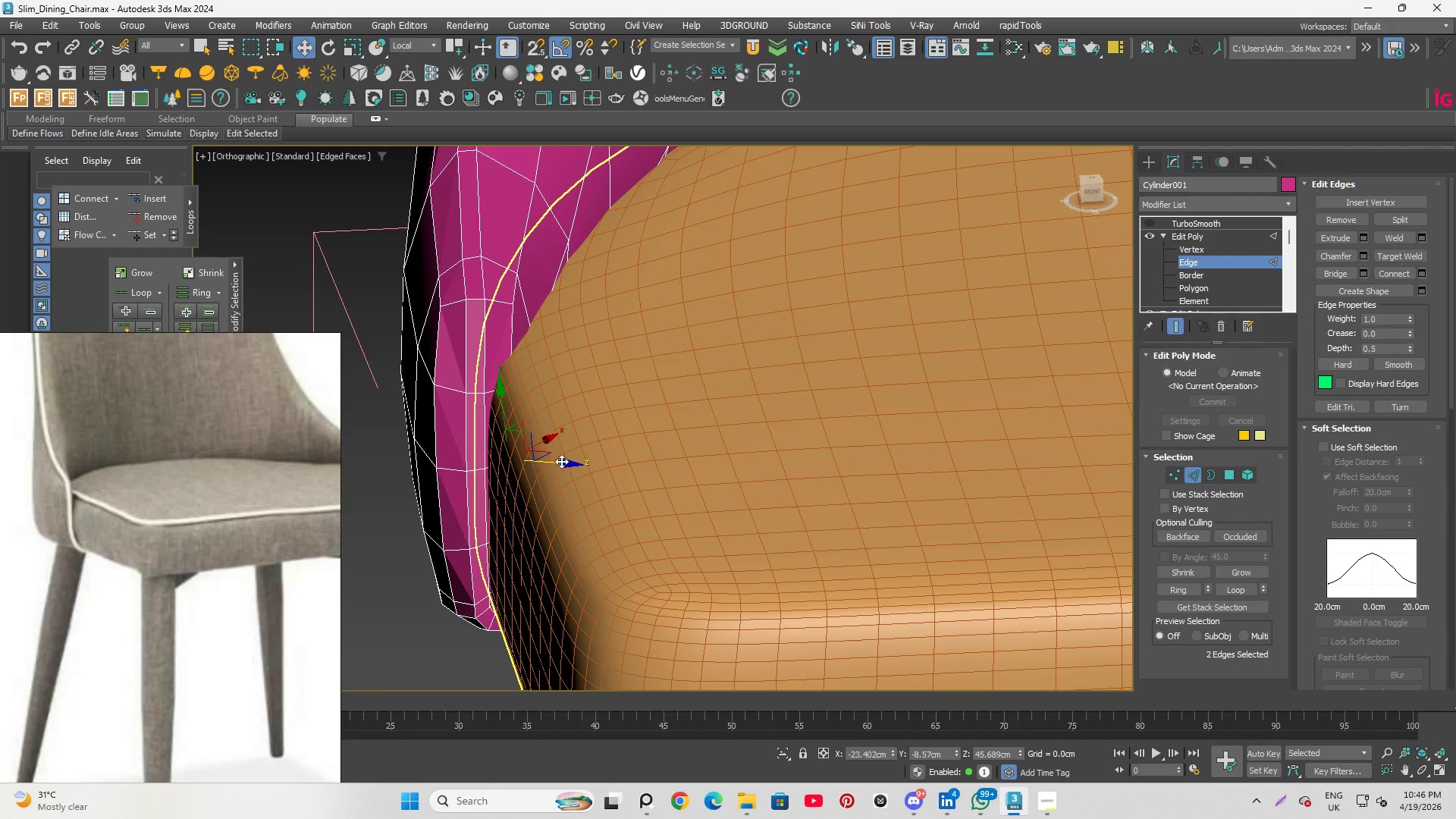 
left_click_drag(start_coordinate=[561, 461], to_coordinate=[540, 450])
 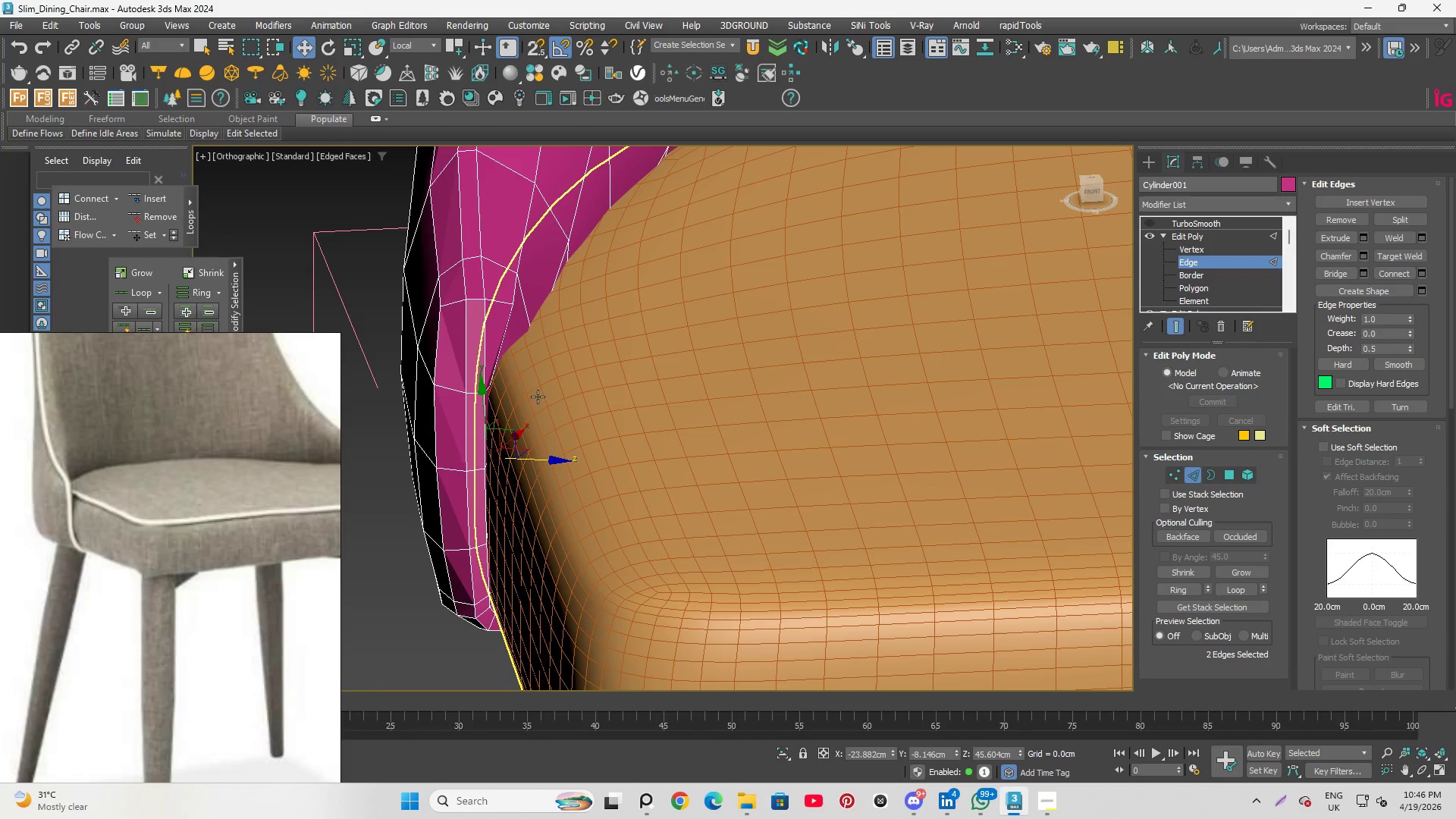 
key(Alt+Q)
 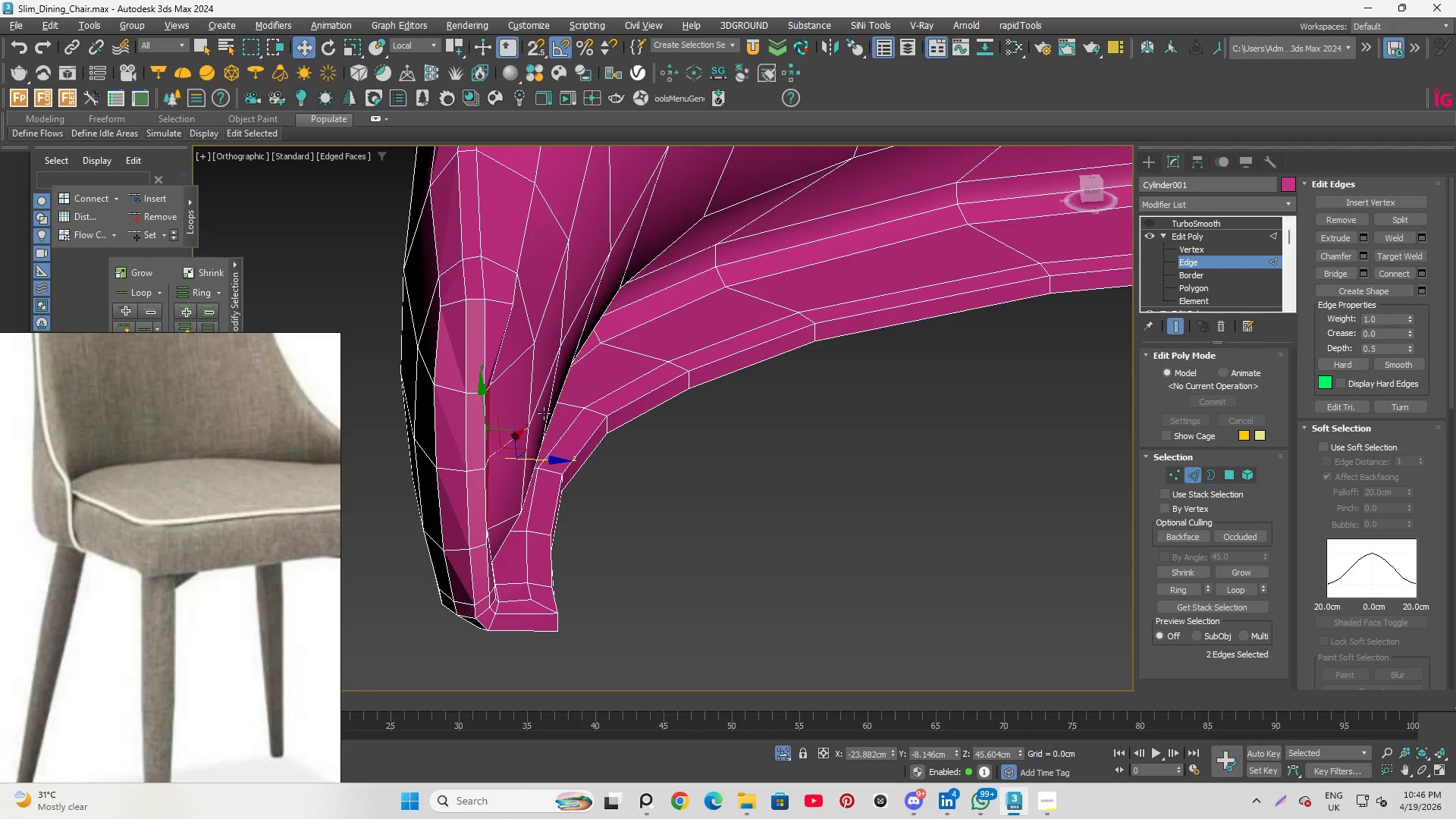 
hold_key(key=AltLeft, duration=0.86)
 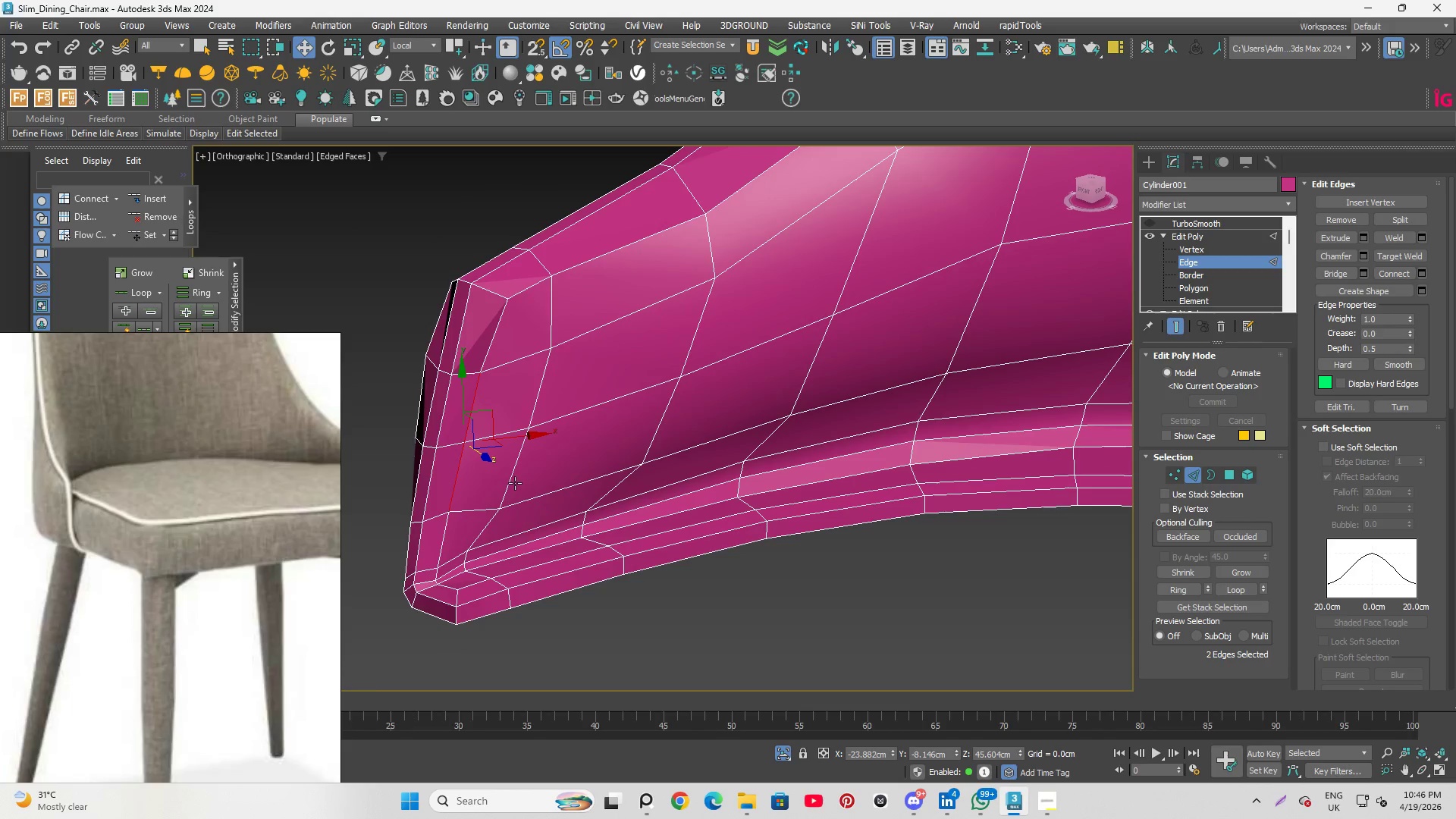 
left_click([515, 483])
 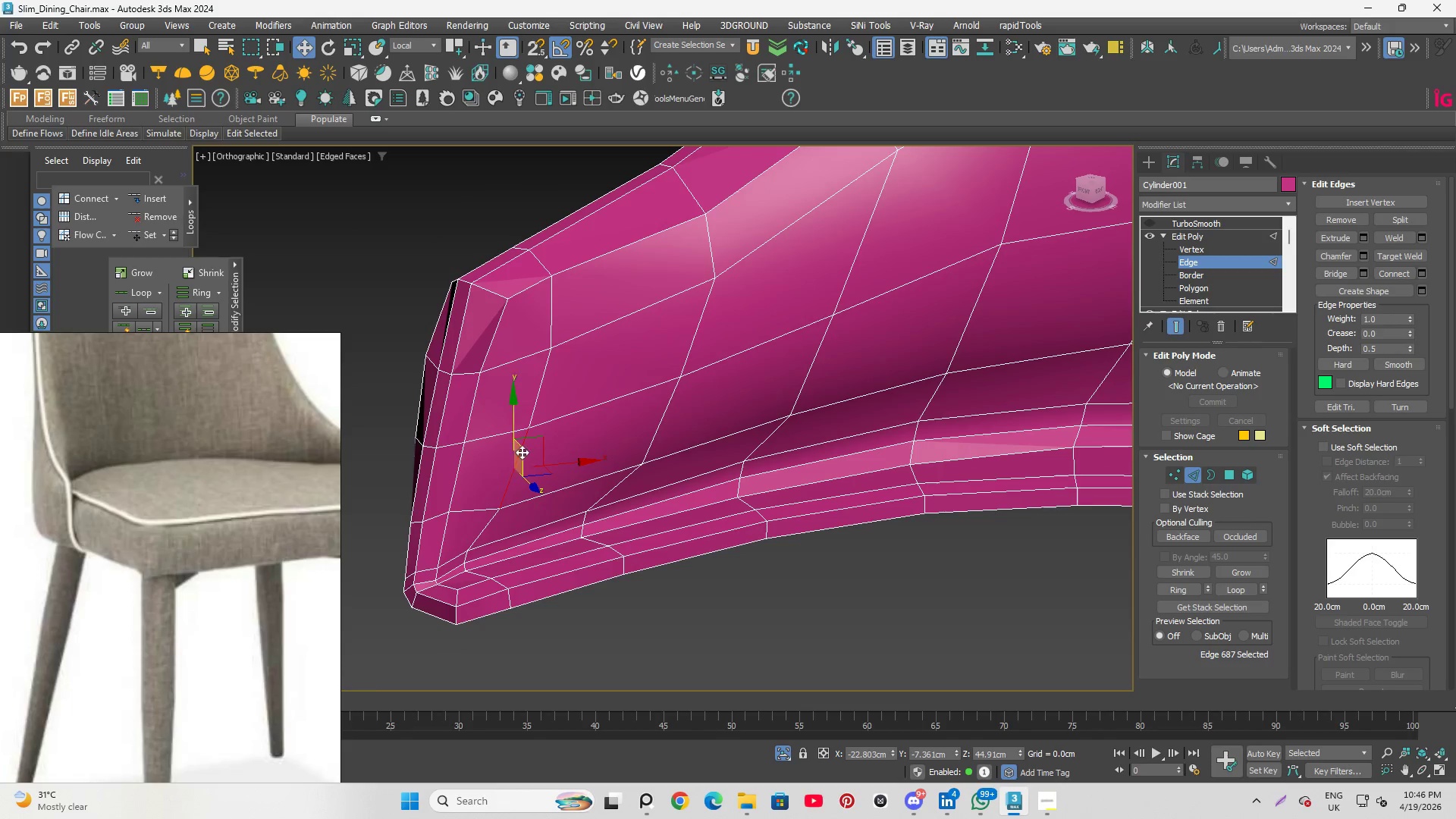 
hold_key(key=ControlLeft, duration=0.89)
left_click([541, 389])
 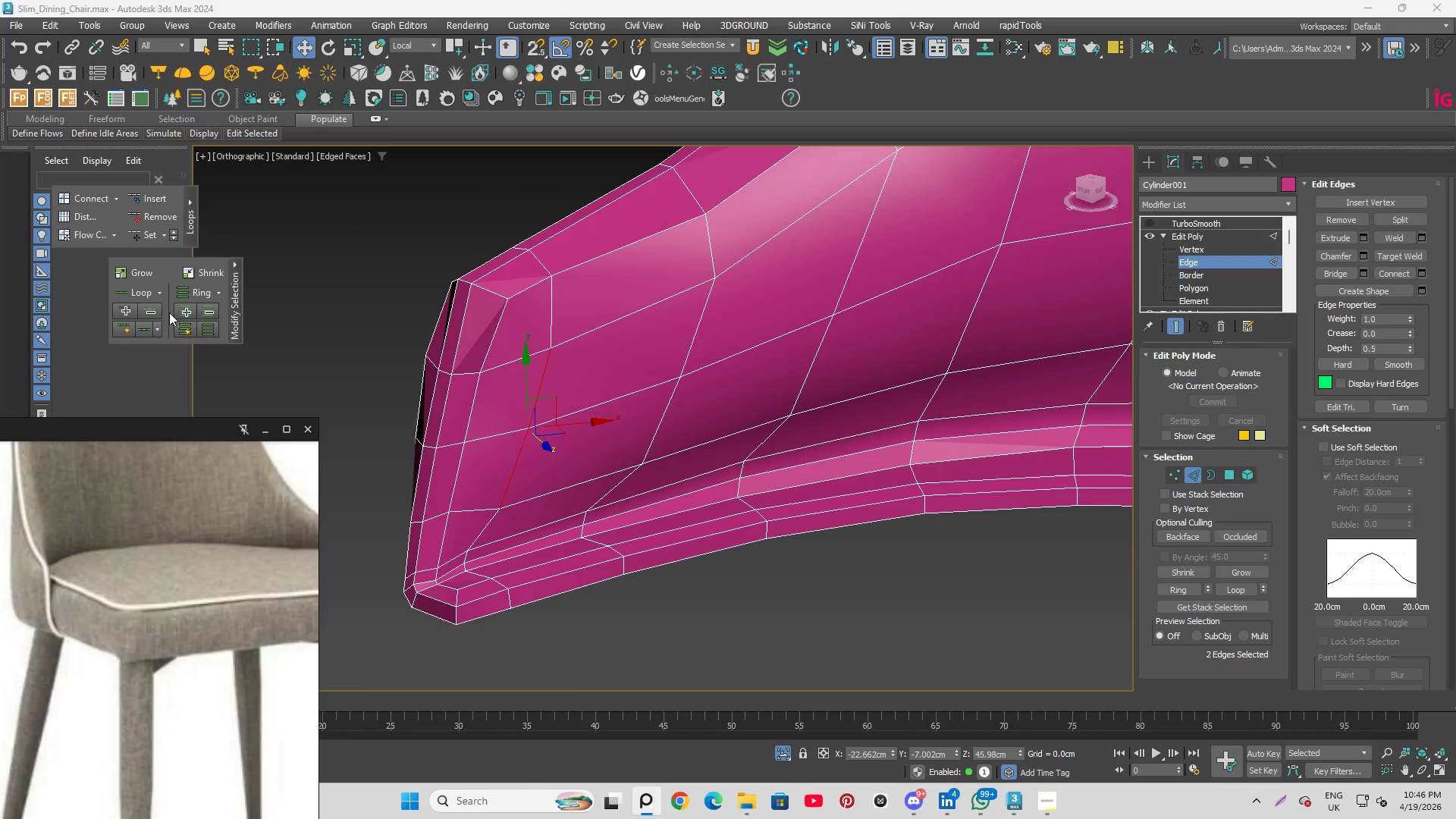 
left_click([142, 234])
 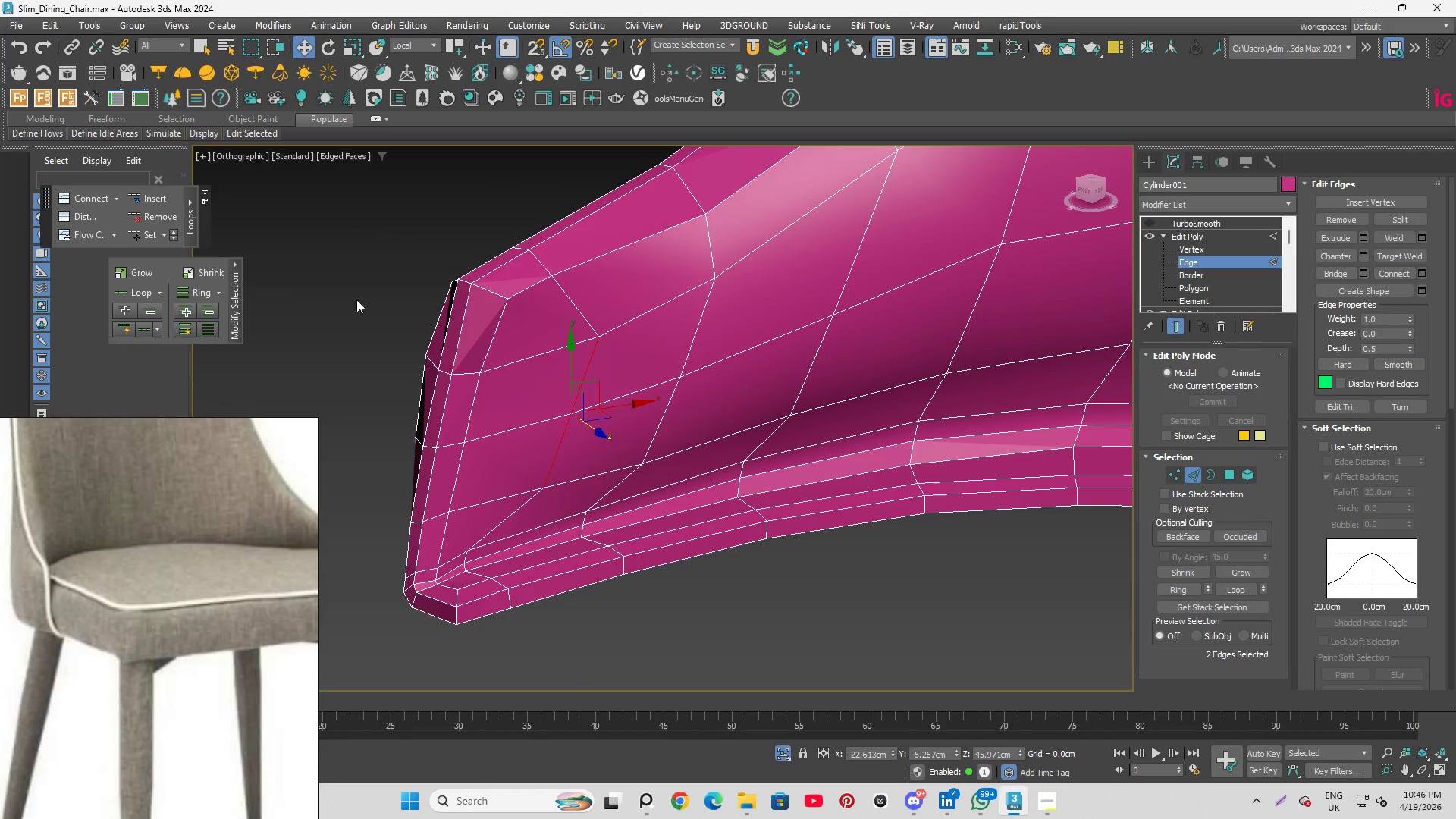 
hold_key(key=AltLeft, duration=1.83)
 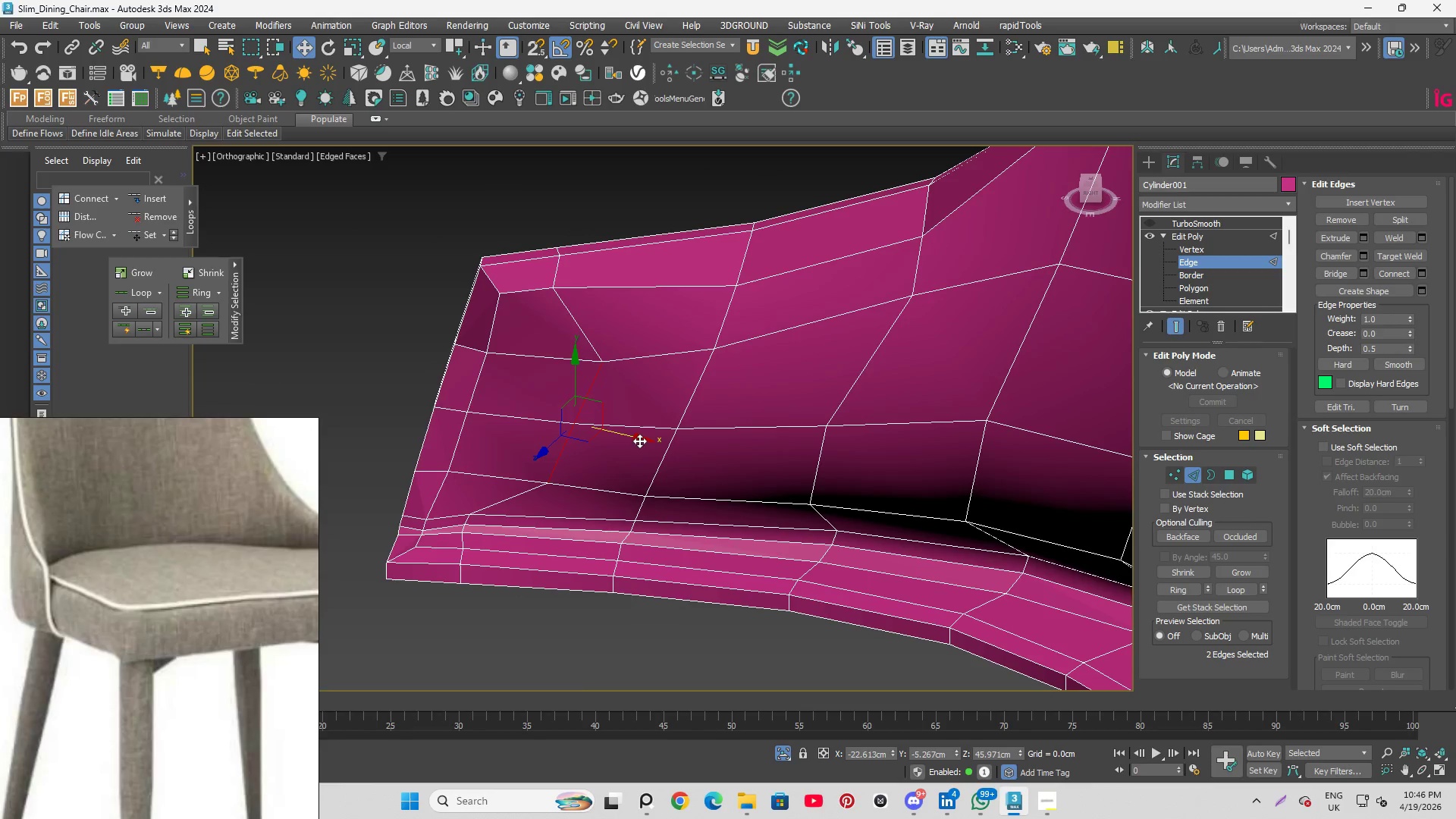 
left_click_drag(start_coordinate=[639, 441], to_coordinate=[613, 424])
 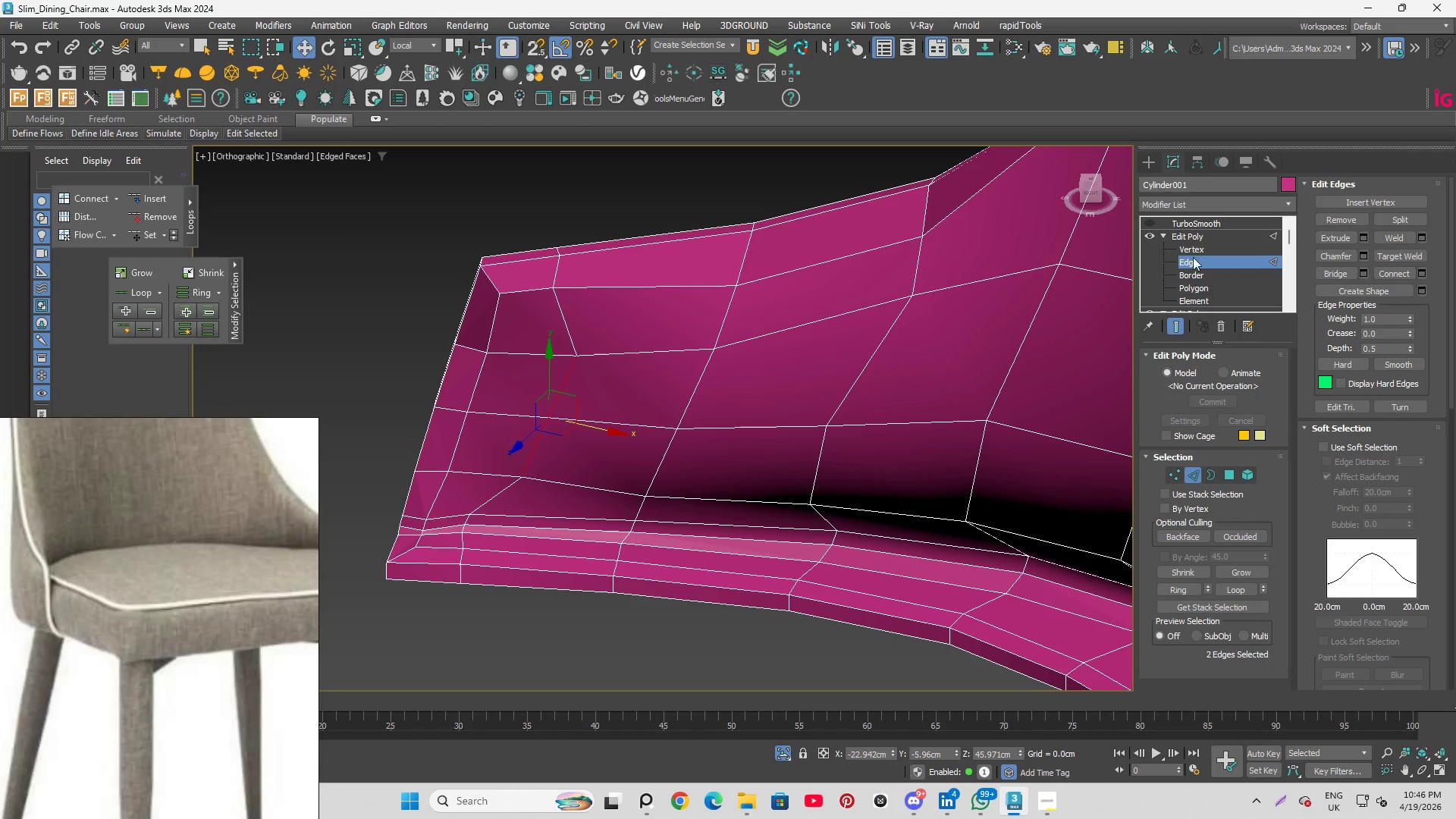 
left_click([1196, 247])
 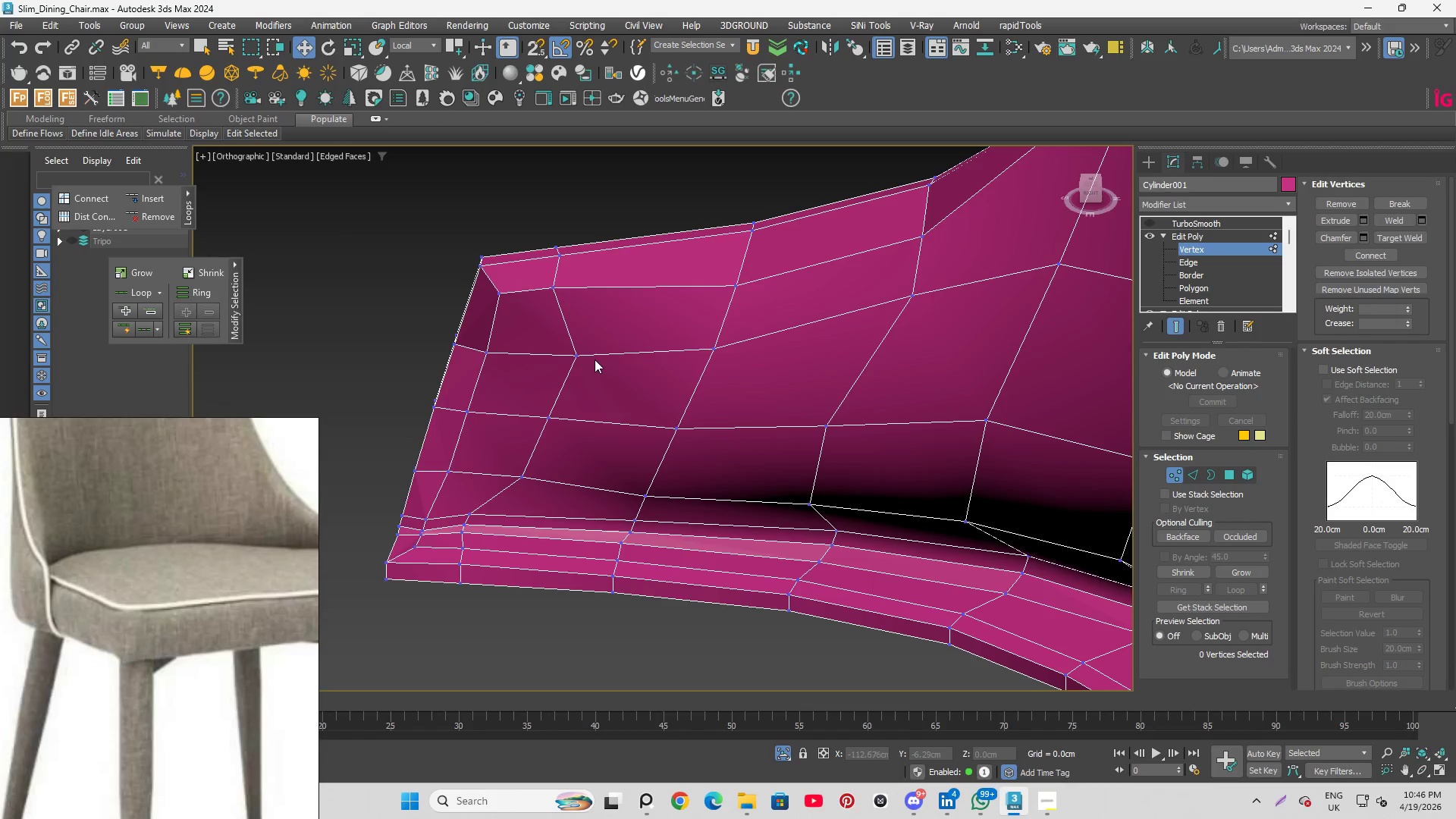 
left_click([579, 355])
 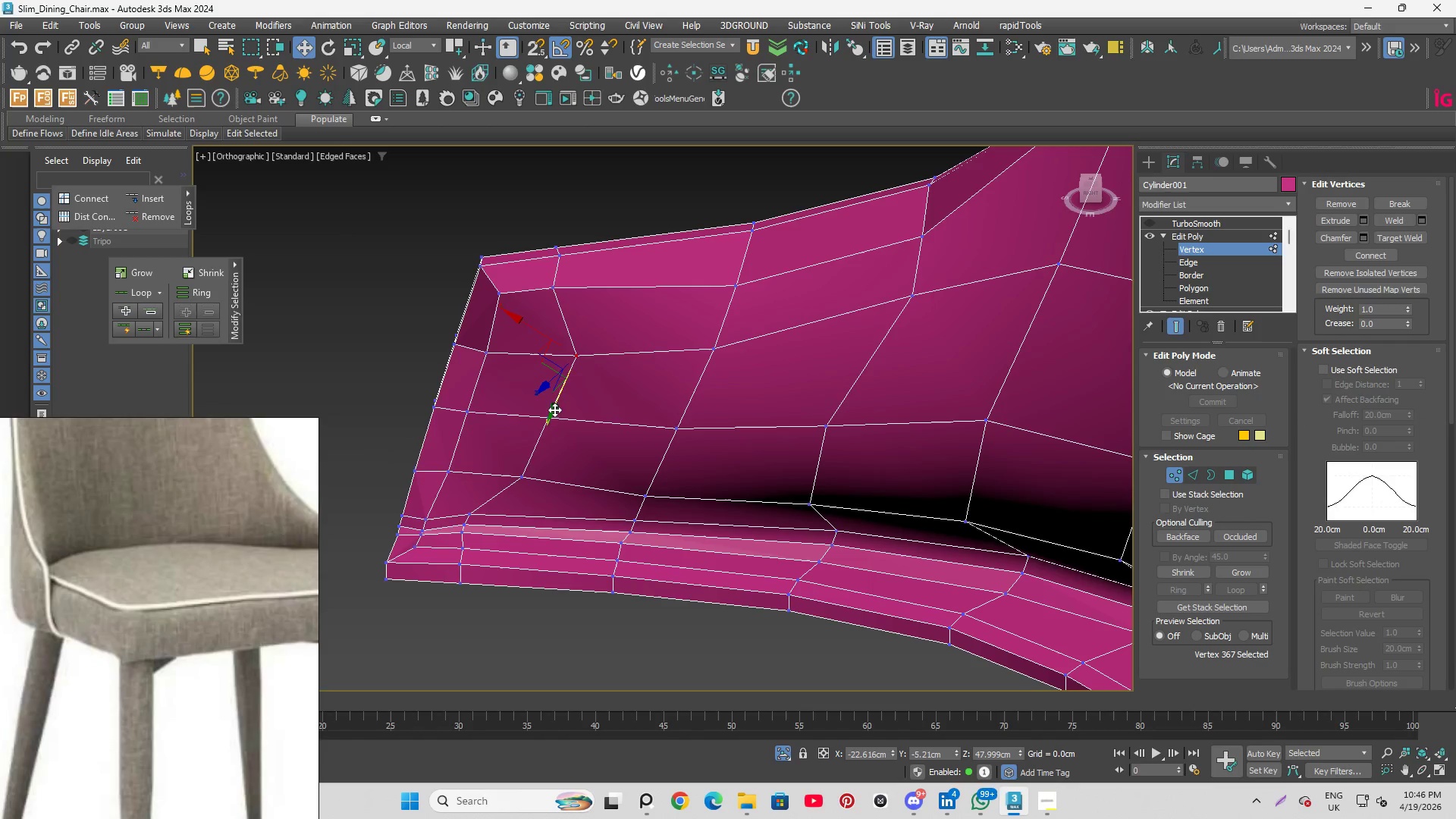 
hold_key(key=ControlLeft, duration=0.92)
left_click([519, 481])
 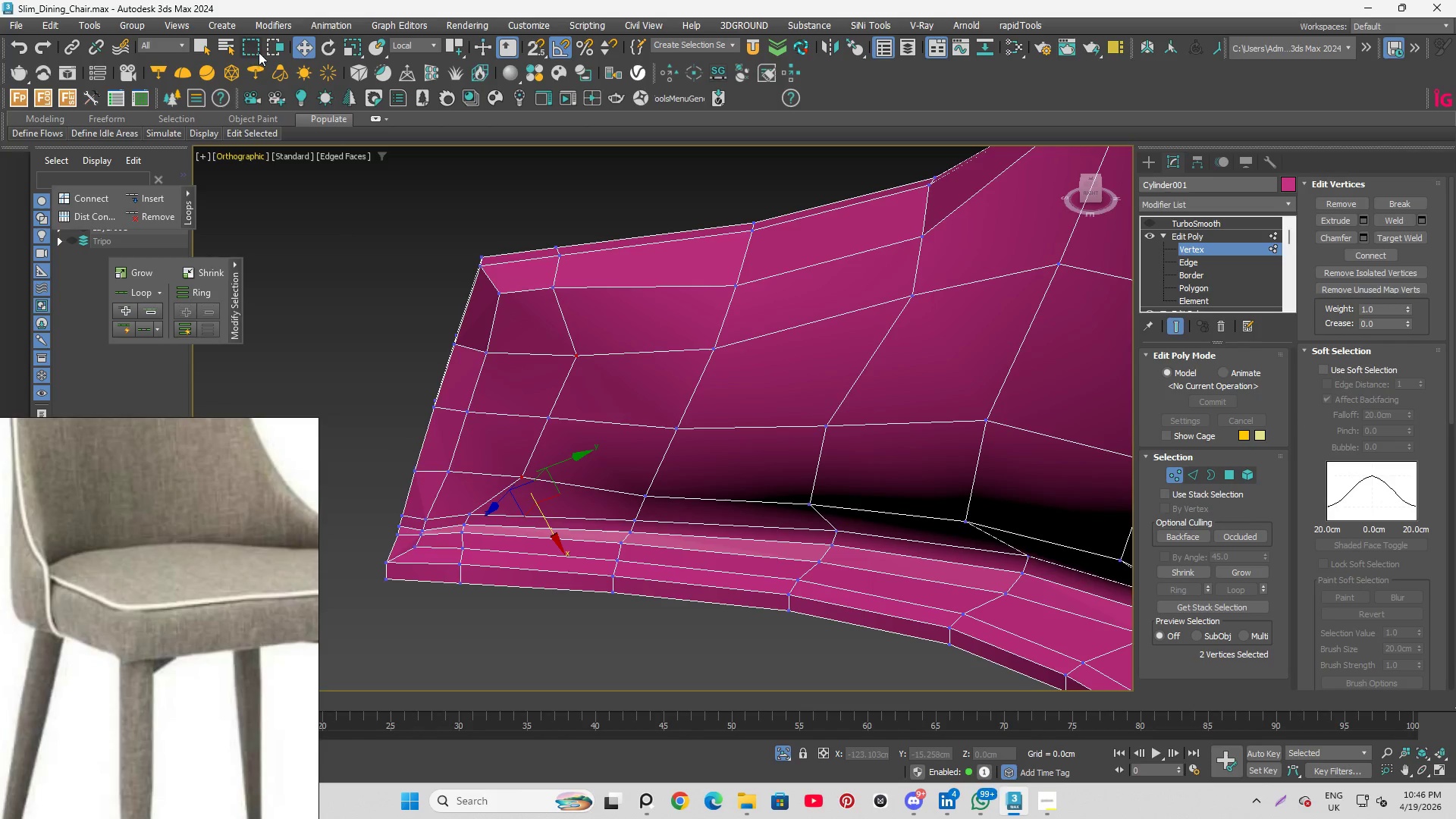 
left_click([423, 40])
 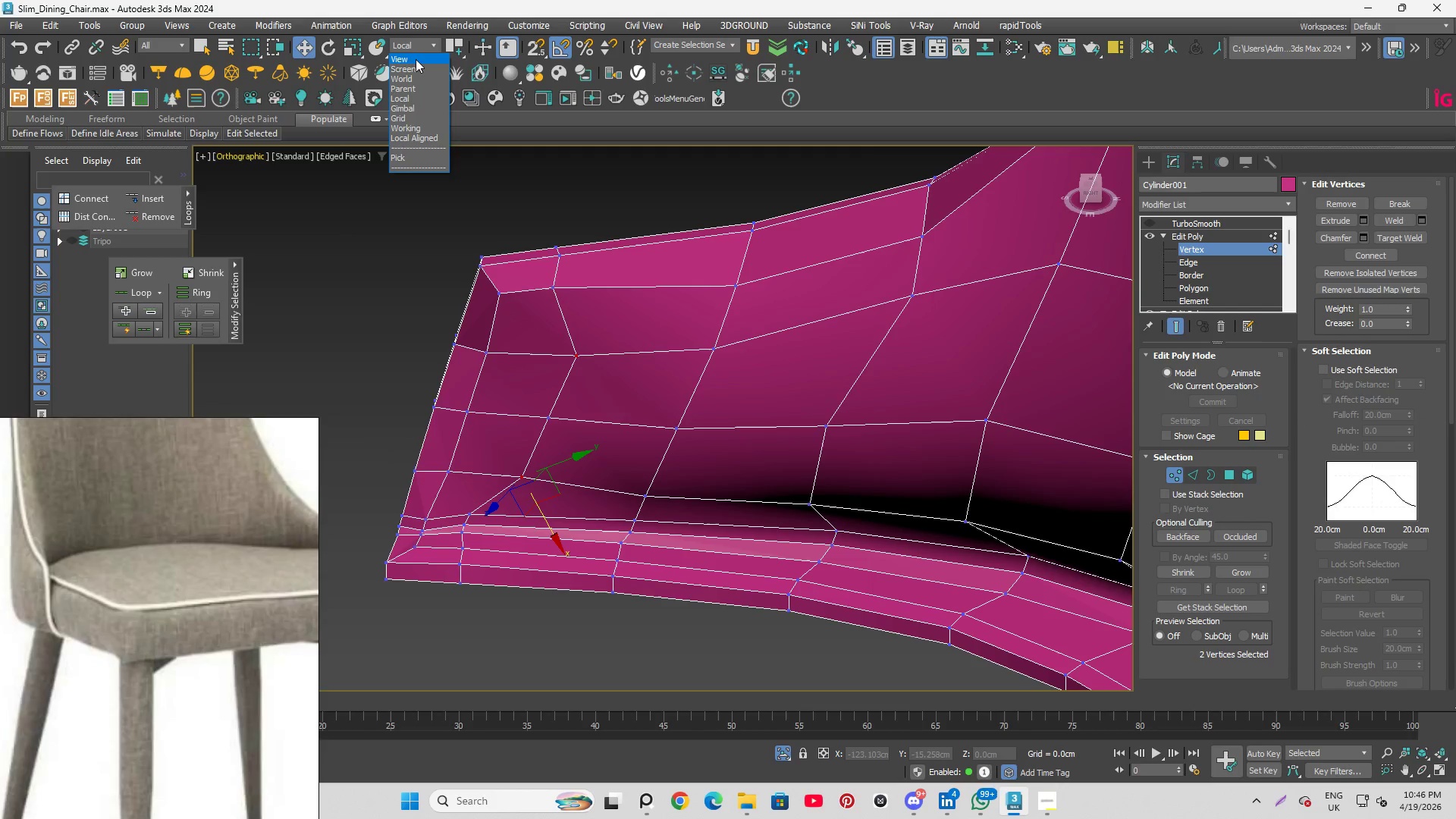 
left_click([416, 54])
 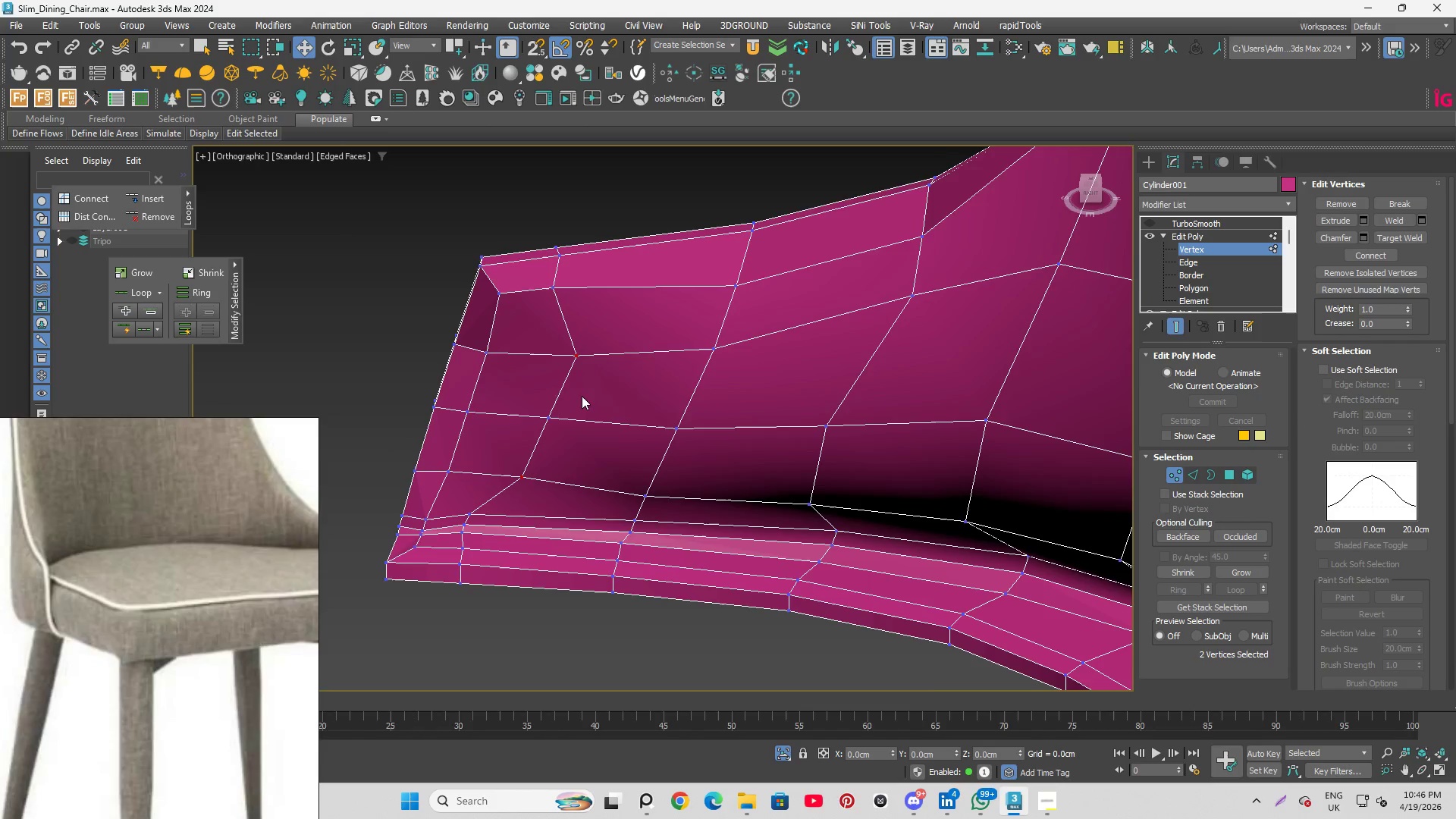 
scroll: coordinate [564, 413], scroll_direction: down, amount: 5.0
 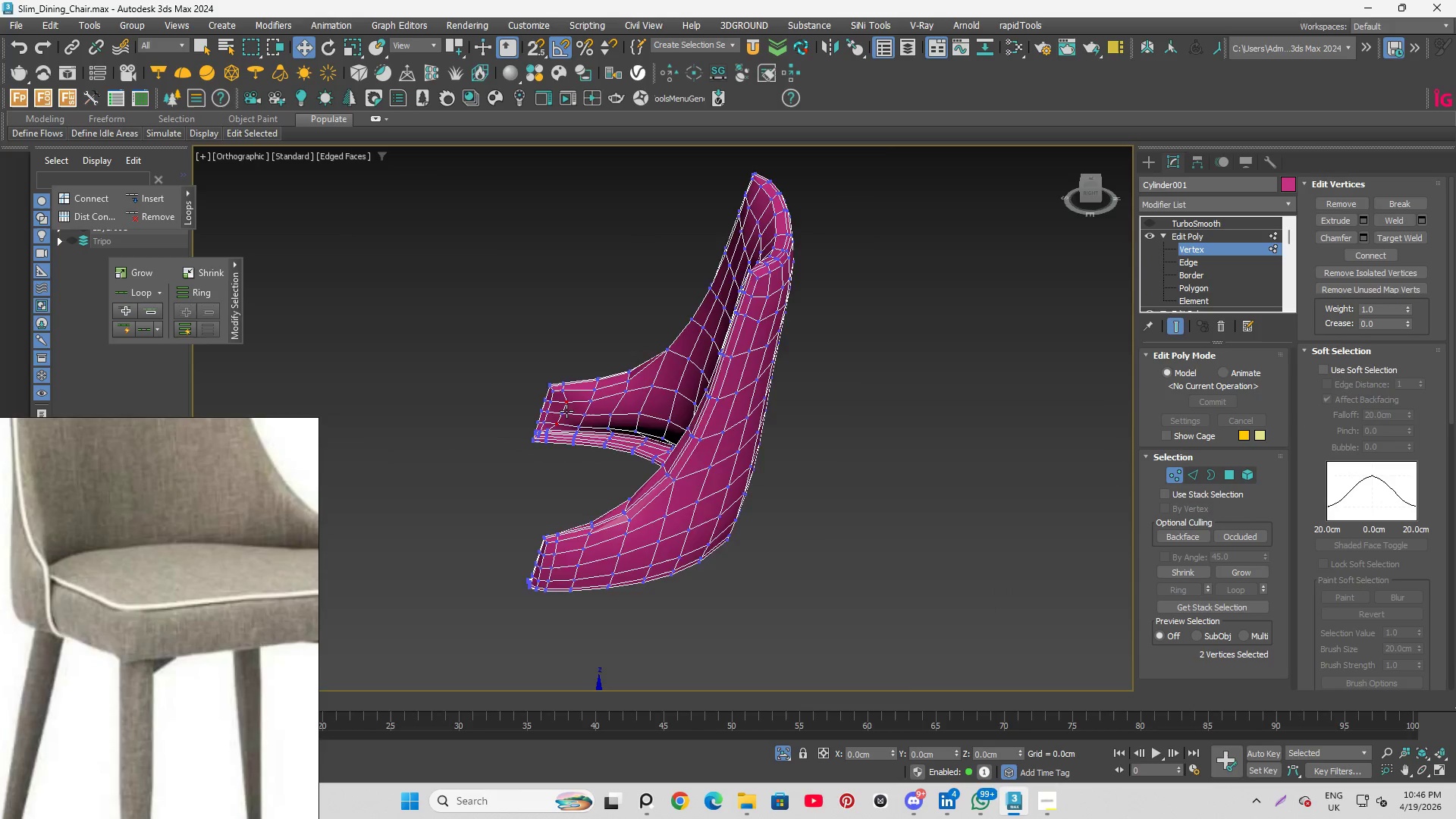 
scroll: coordinate [566, 411], scroll_direction: up, amount: 3.0
 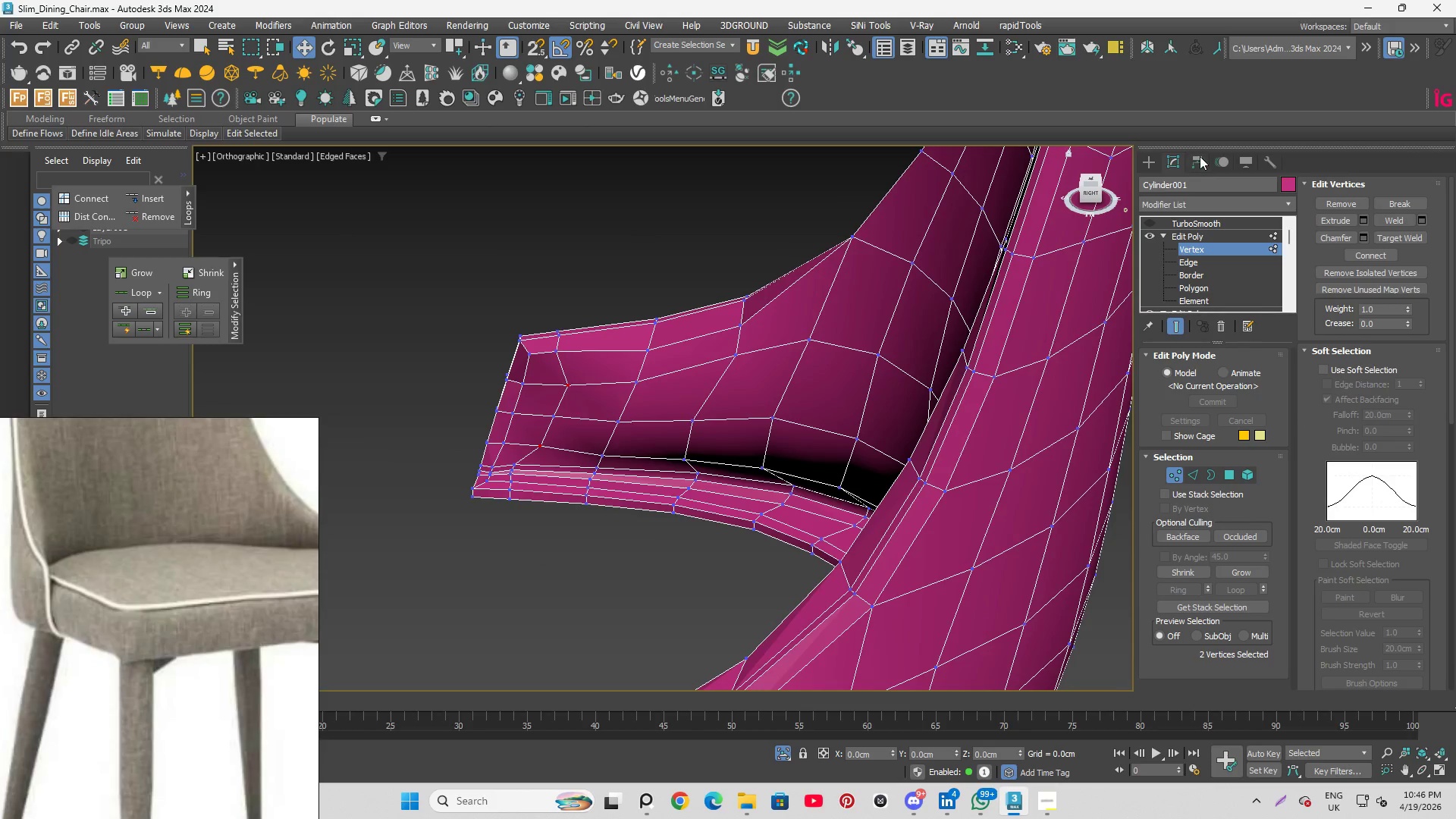 
left_click([1200, 156])
 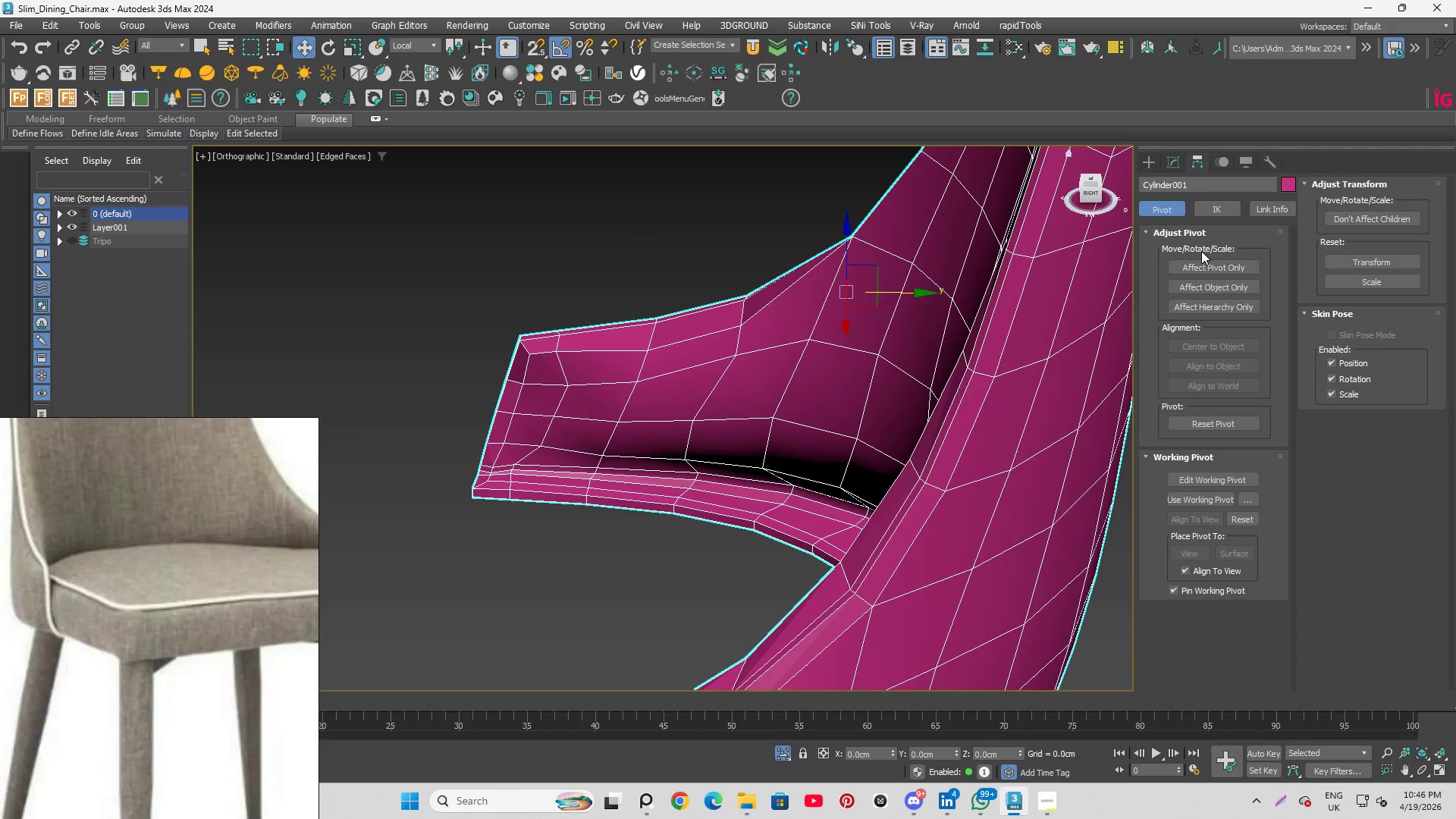 
left_click([1197, 261])
 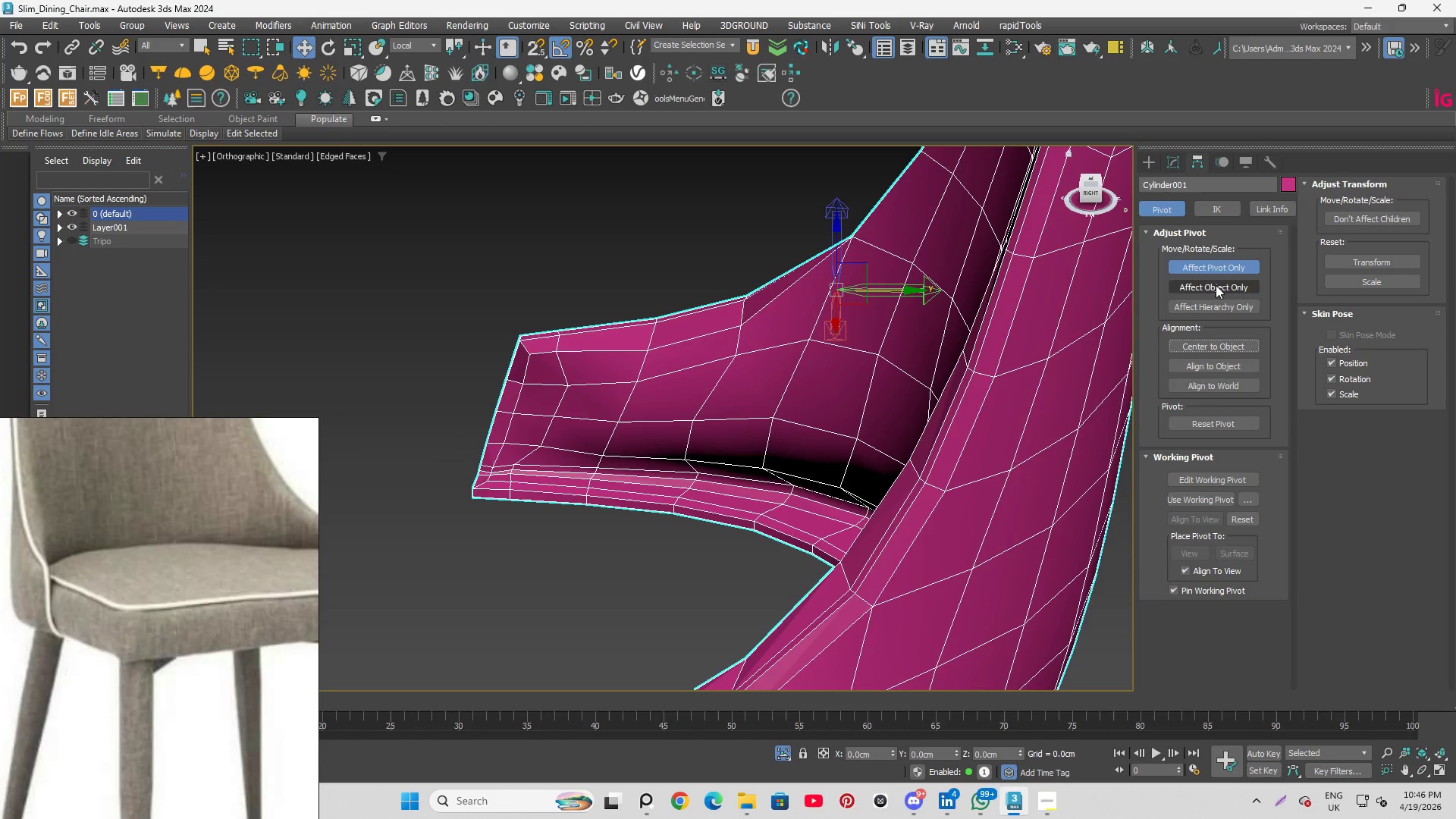 
left_click_drag(start_coordinate=[1216, 266], to_coordinate=[1211, 265])
 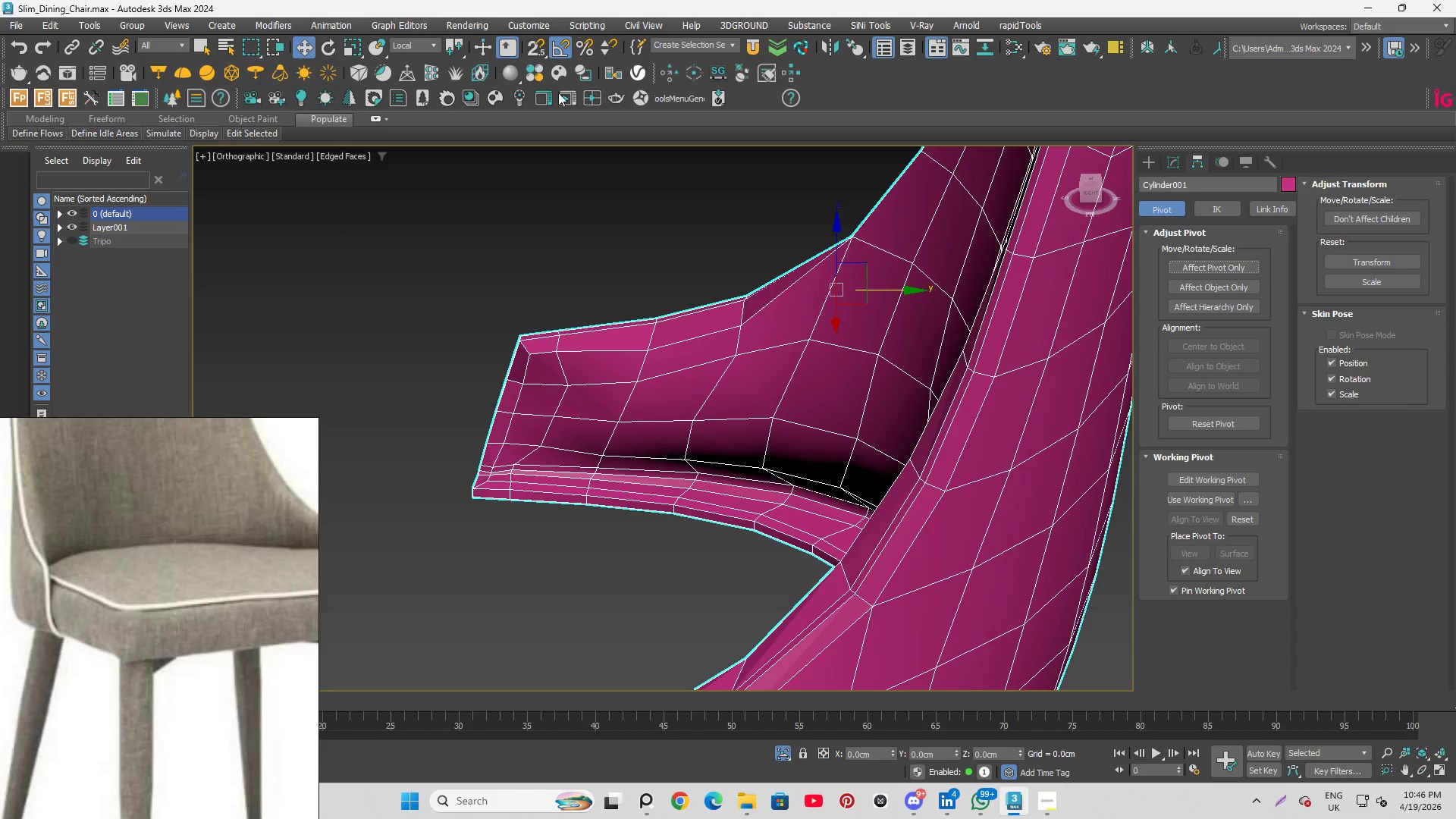 
scroll: coordinate [579, 330], scroll_direction: up, amount: 1.0
 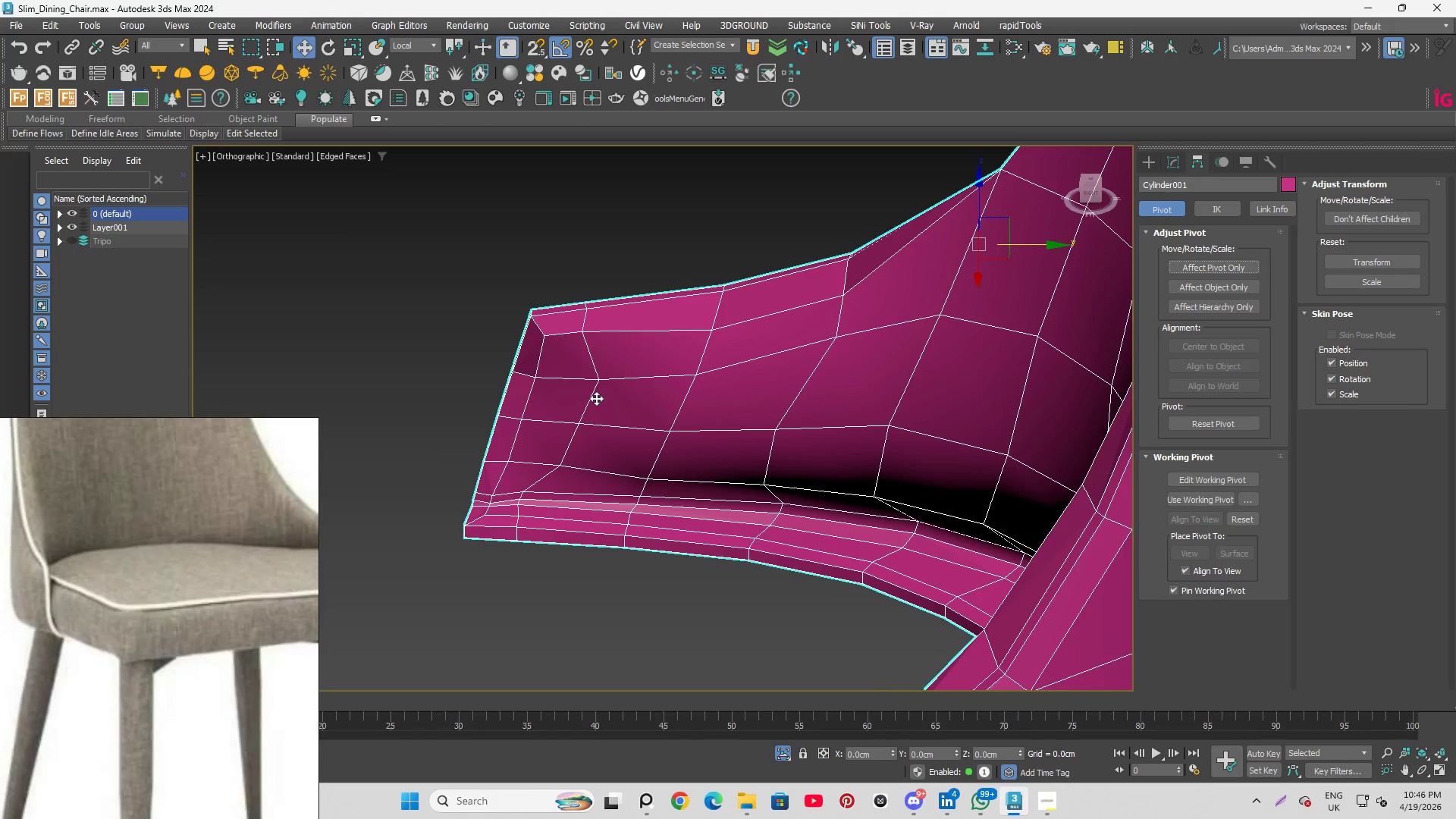 
left_click([596, 398])
 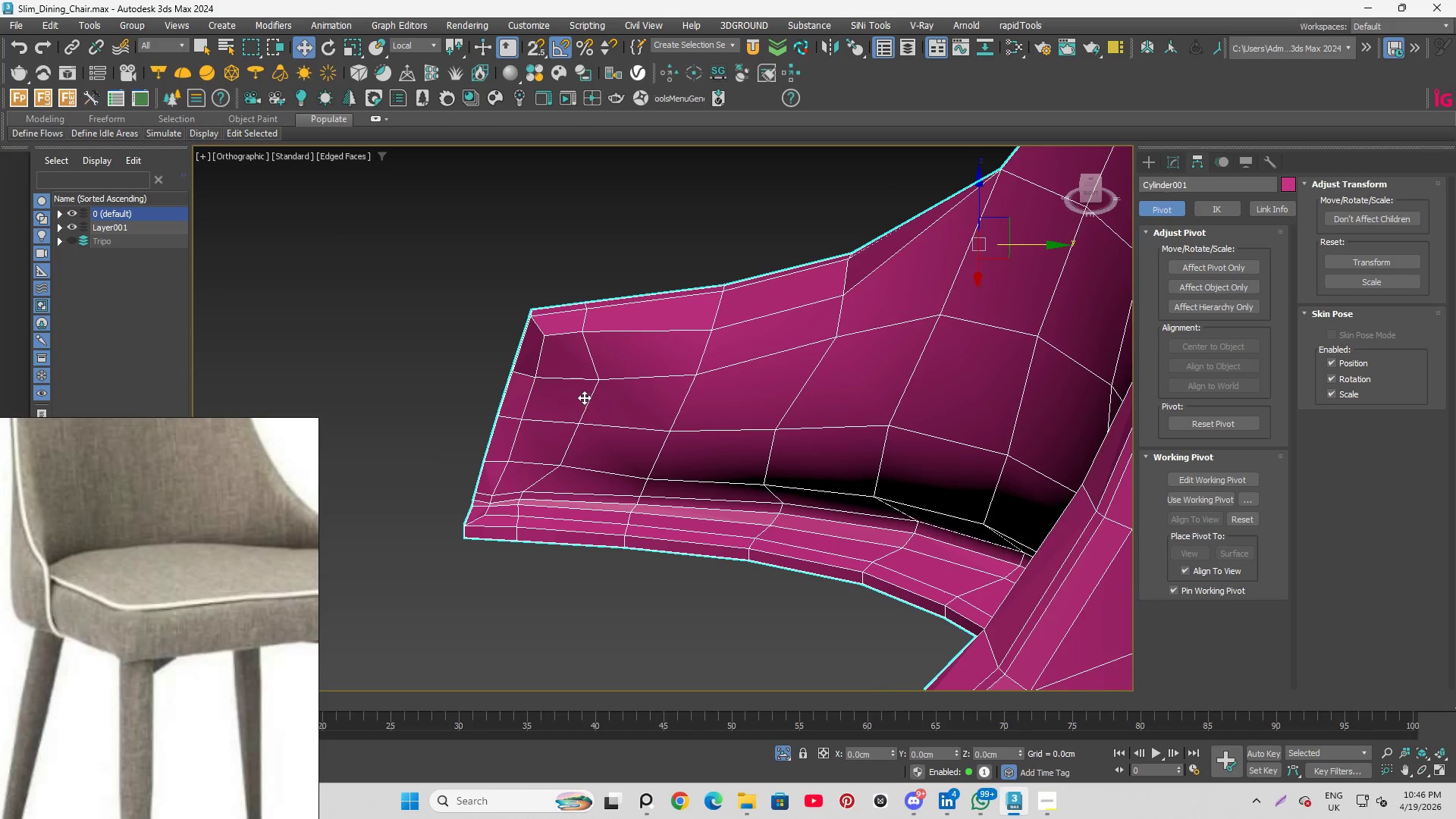 
left_click([584, 397])
 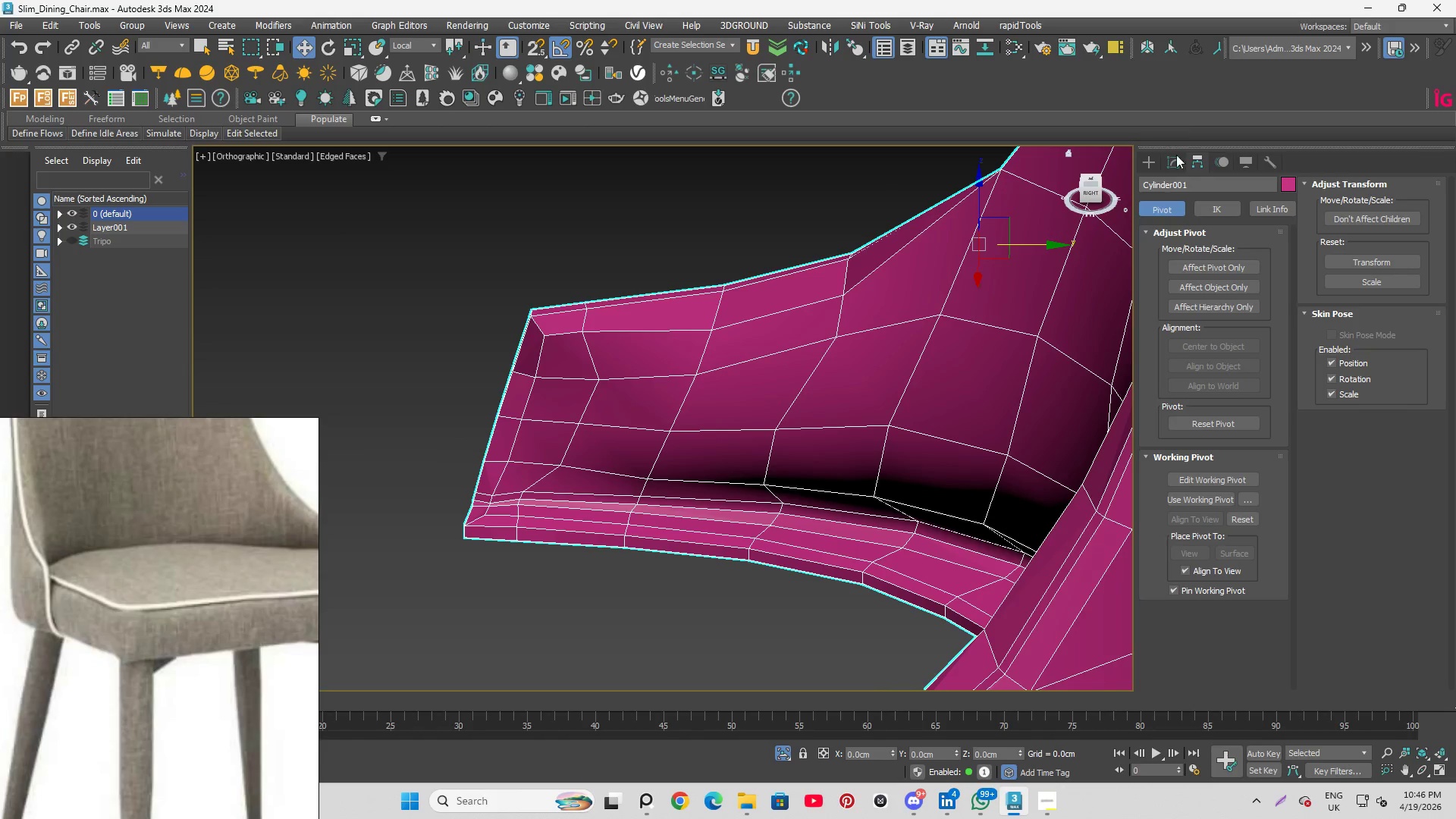 
left_click([1172, 165])
 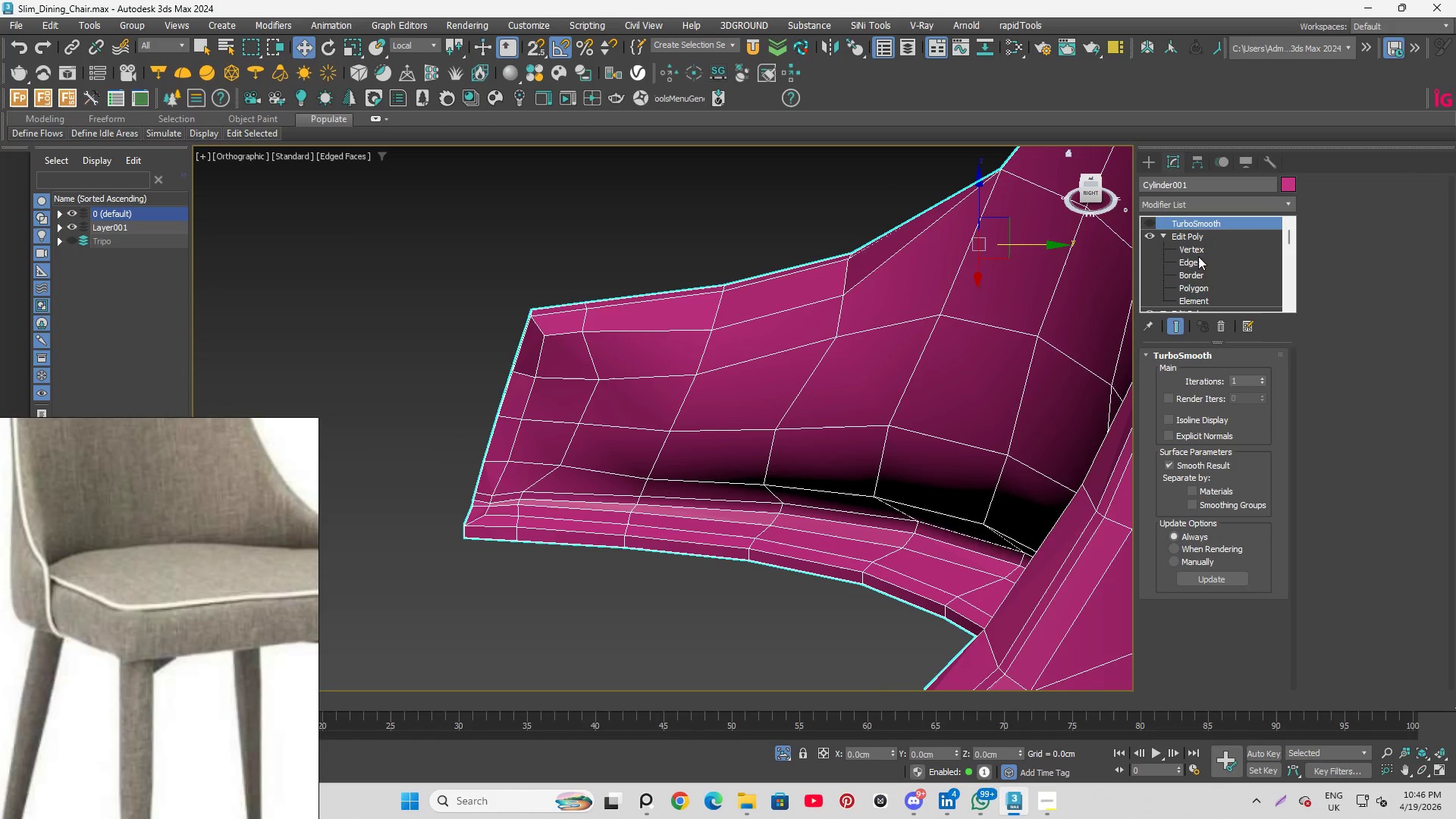 
left_click([1198, 259])
 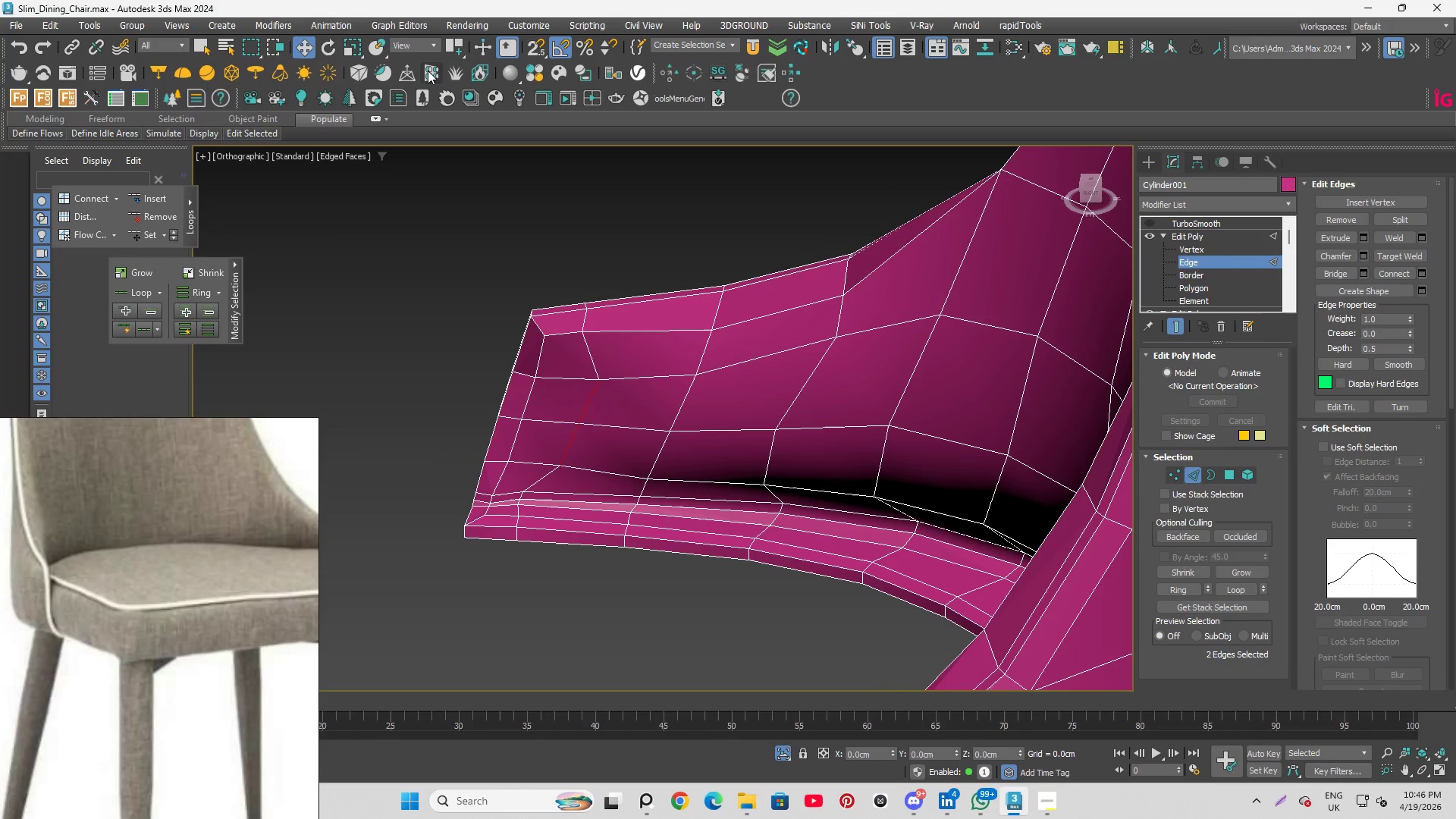 
left_click_drag(start_coordinate=[450, 46], to_coordinate=[453, 92])
 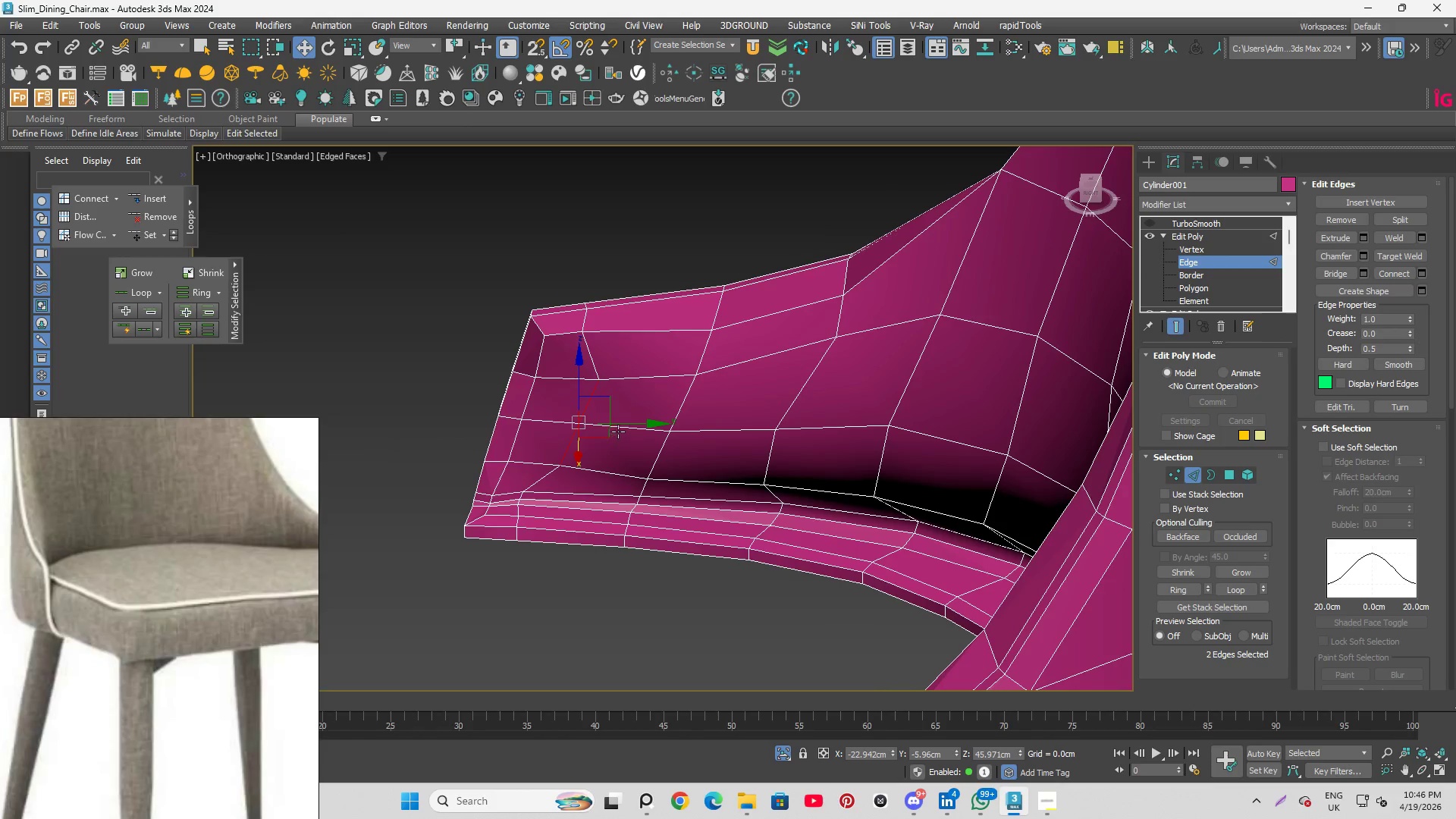 
scroll: coordinate [610, 413], scroll_direction: up, amount: 2.0
 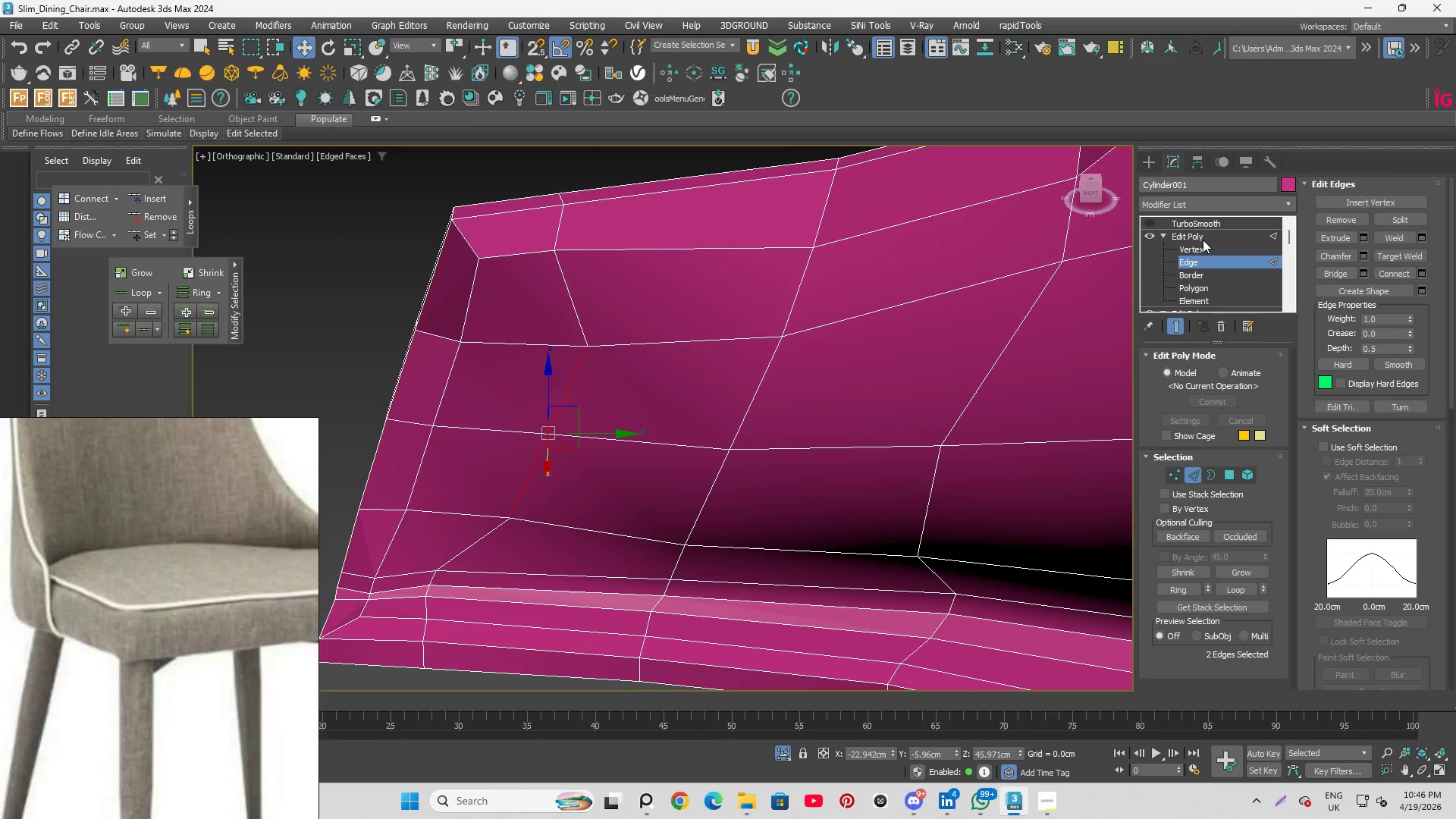 
left_click([1198, 247])
 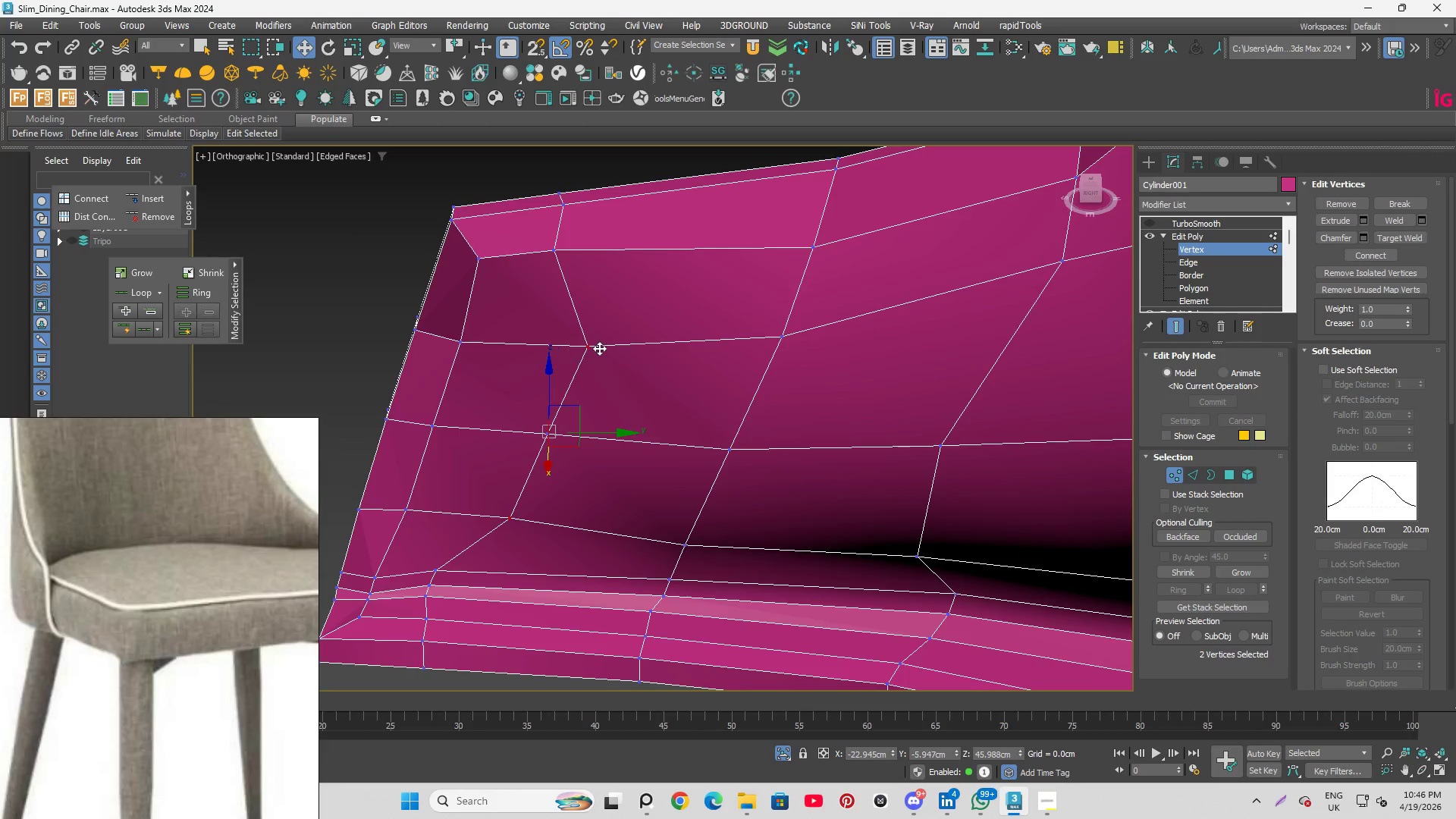 
left_click([599, 348])
 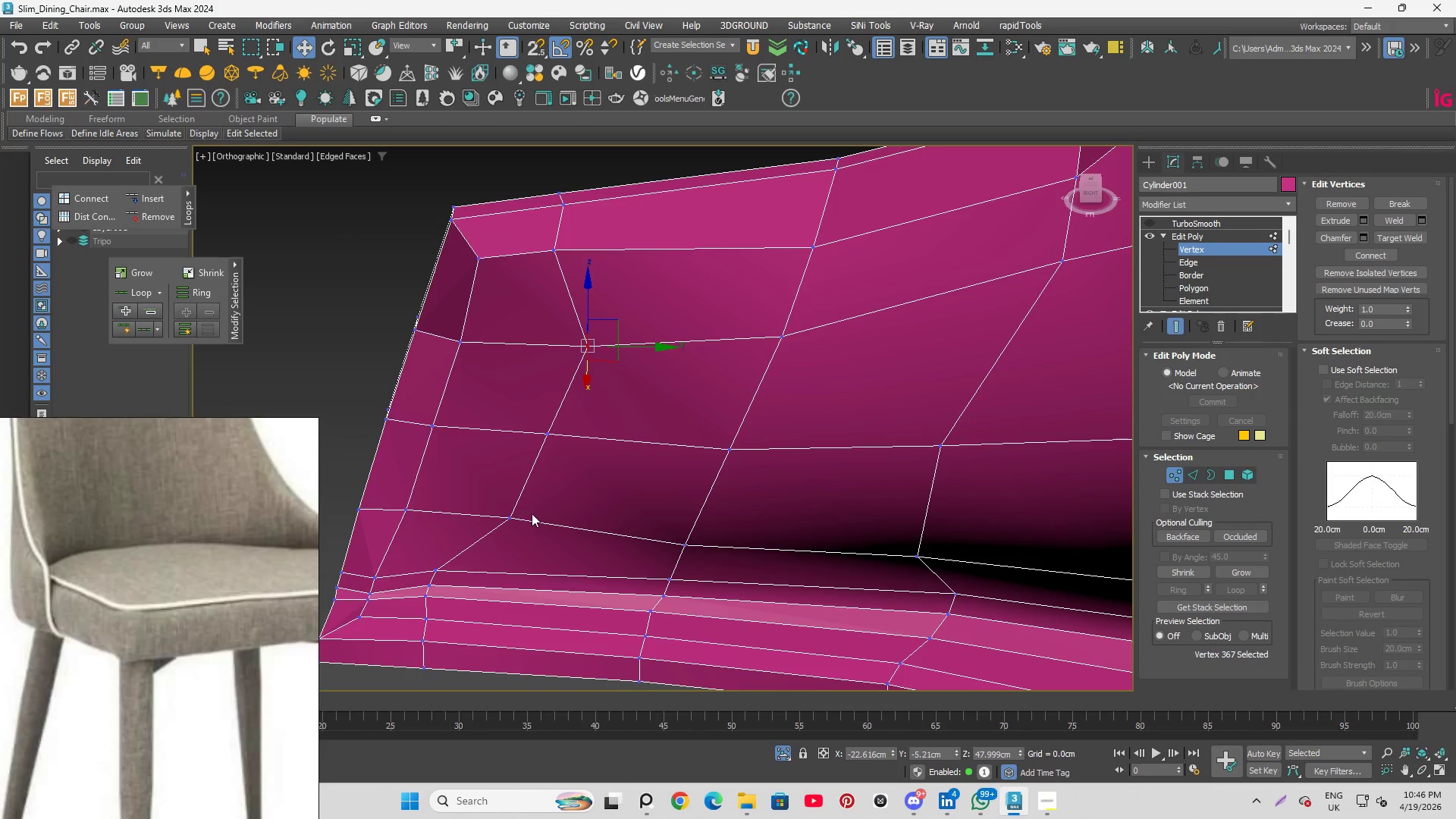 
hold_key(key=ControlLeft, duration=0.52)
left_click([519, 516])
 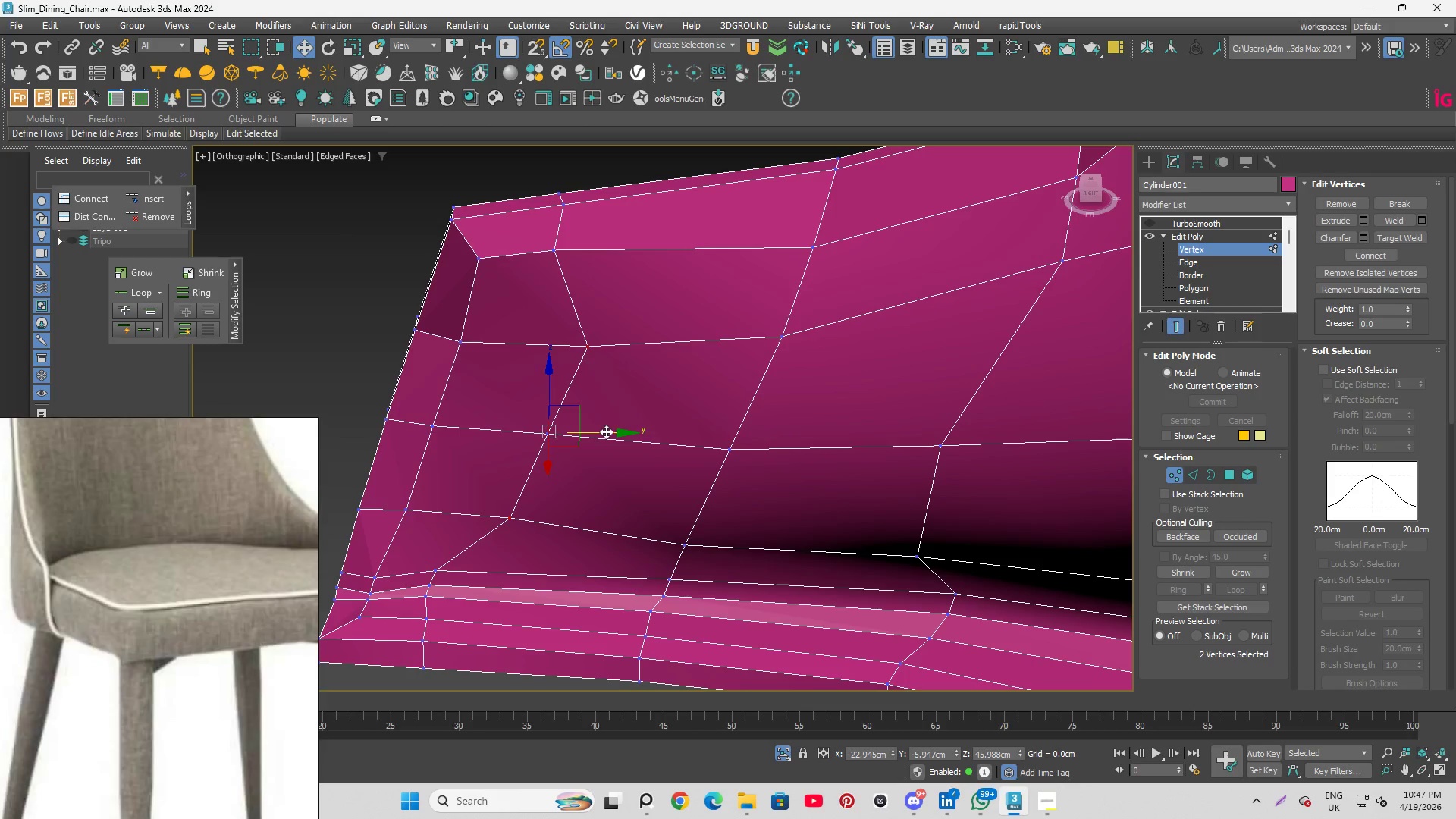 
left_click_drag(start_coordinate=[607, 431], to_coordinate=[581, 416])
 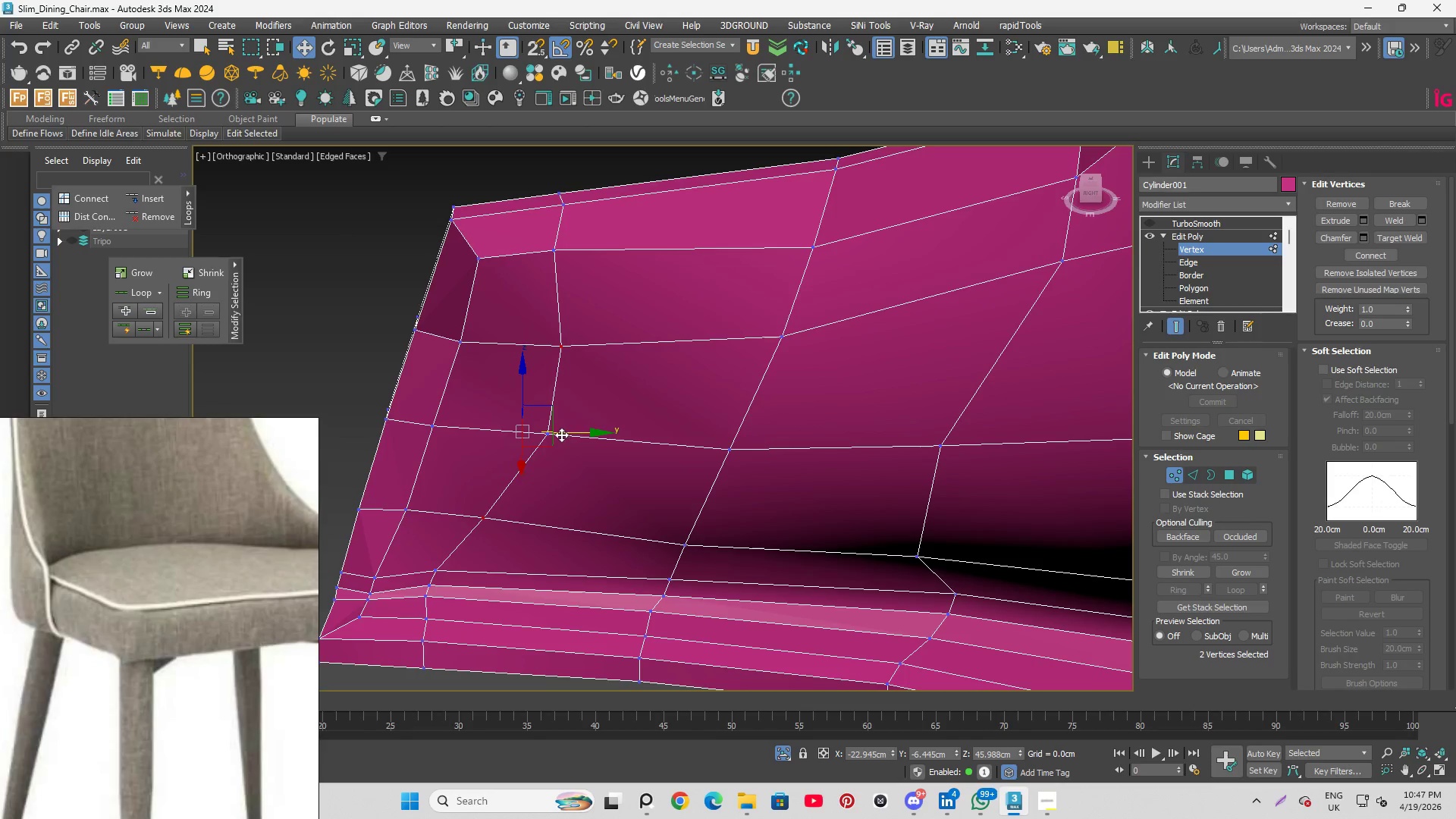 
left_click([558, 435])
 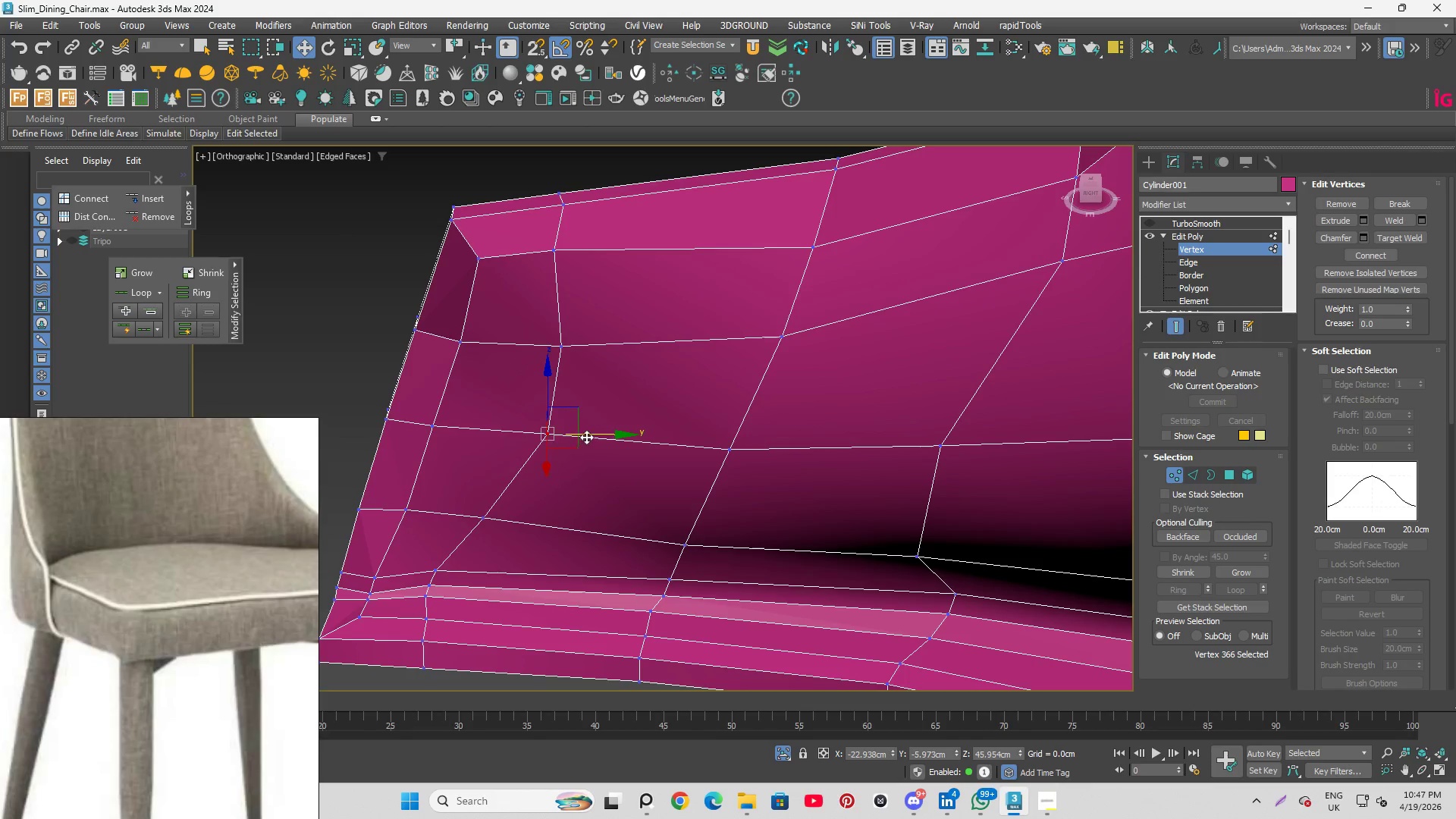 
left_click_drag(start_coordinate=[588, 437], to_coordinate=[560, 430])
 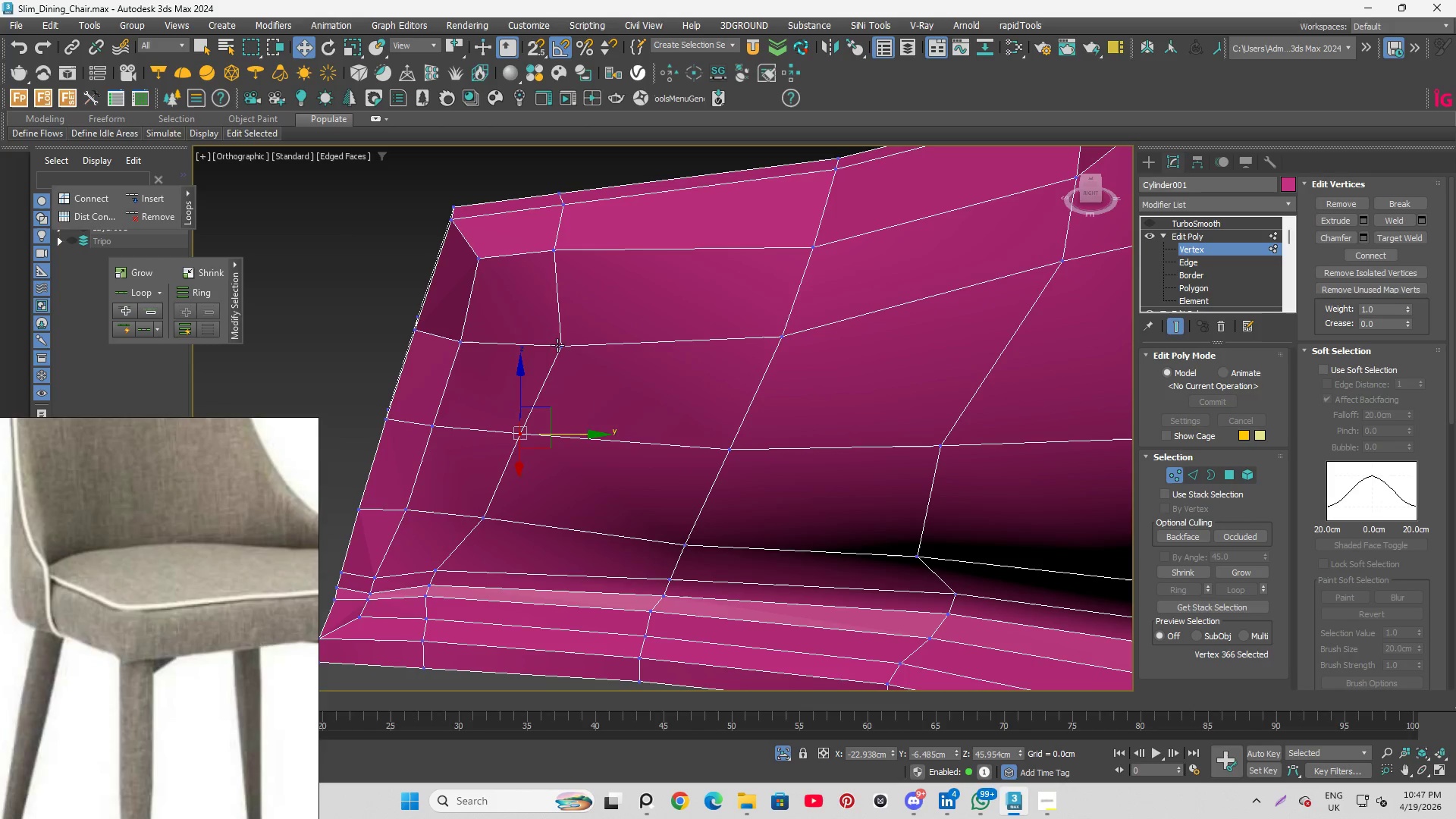 
left_click([558, 344])
 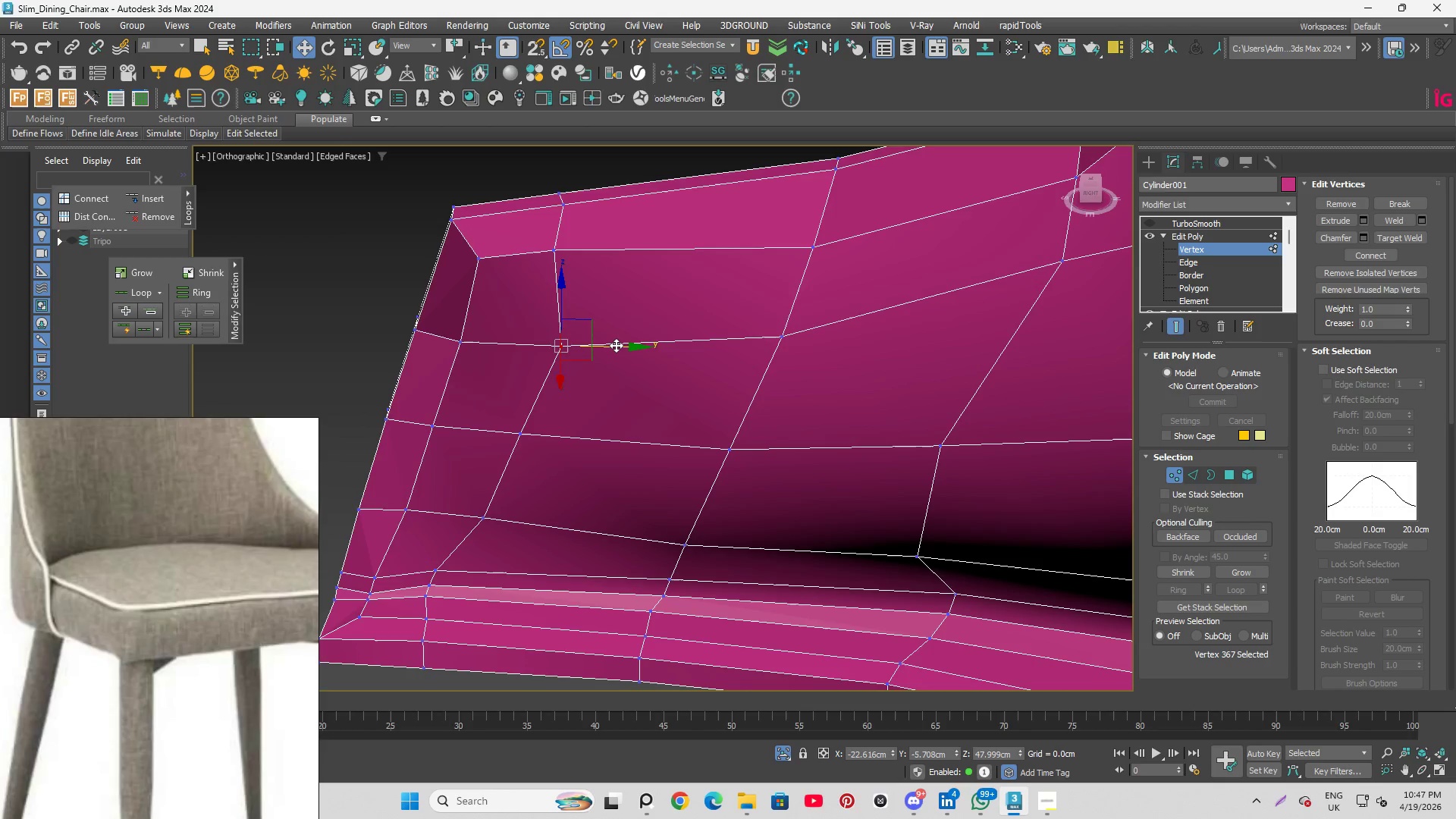 
left_click_drag(start_coordinate=[616, 345], to_coordinate=[595, 344])
 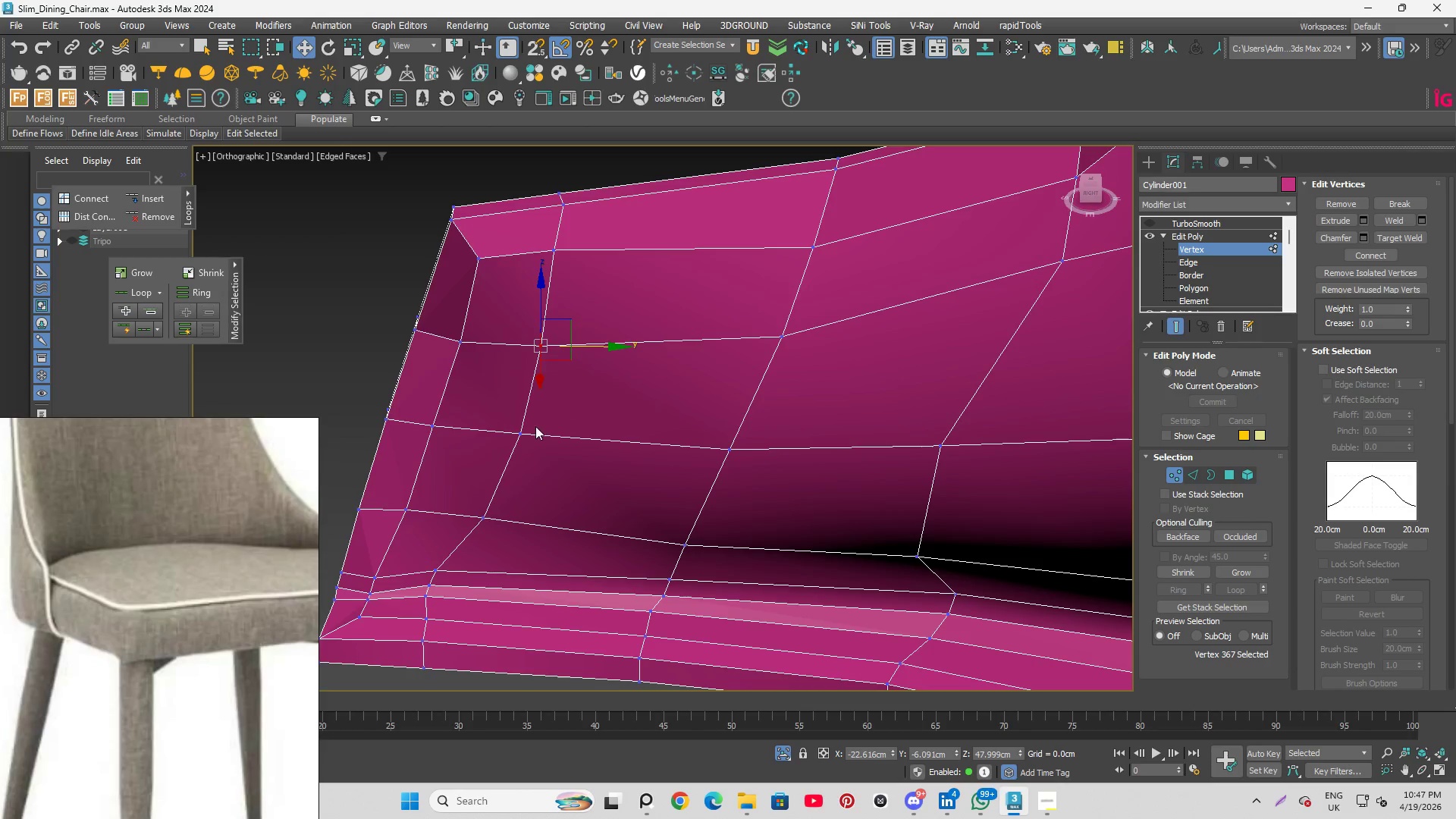 
left_click([535, 426])
 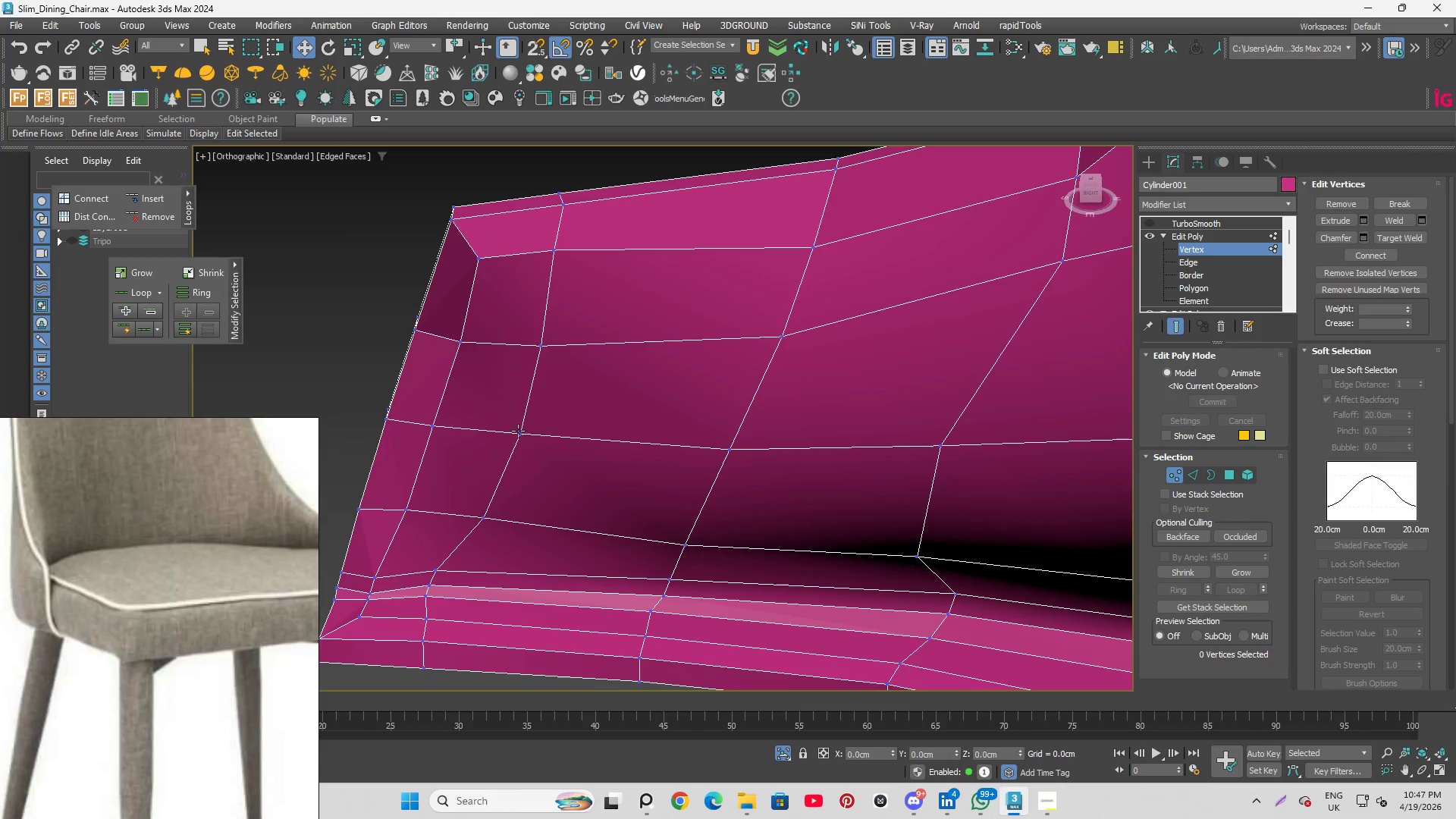 
left_click([518, 431])
 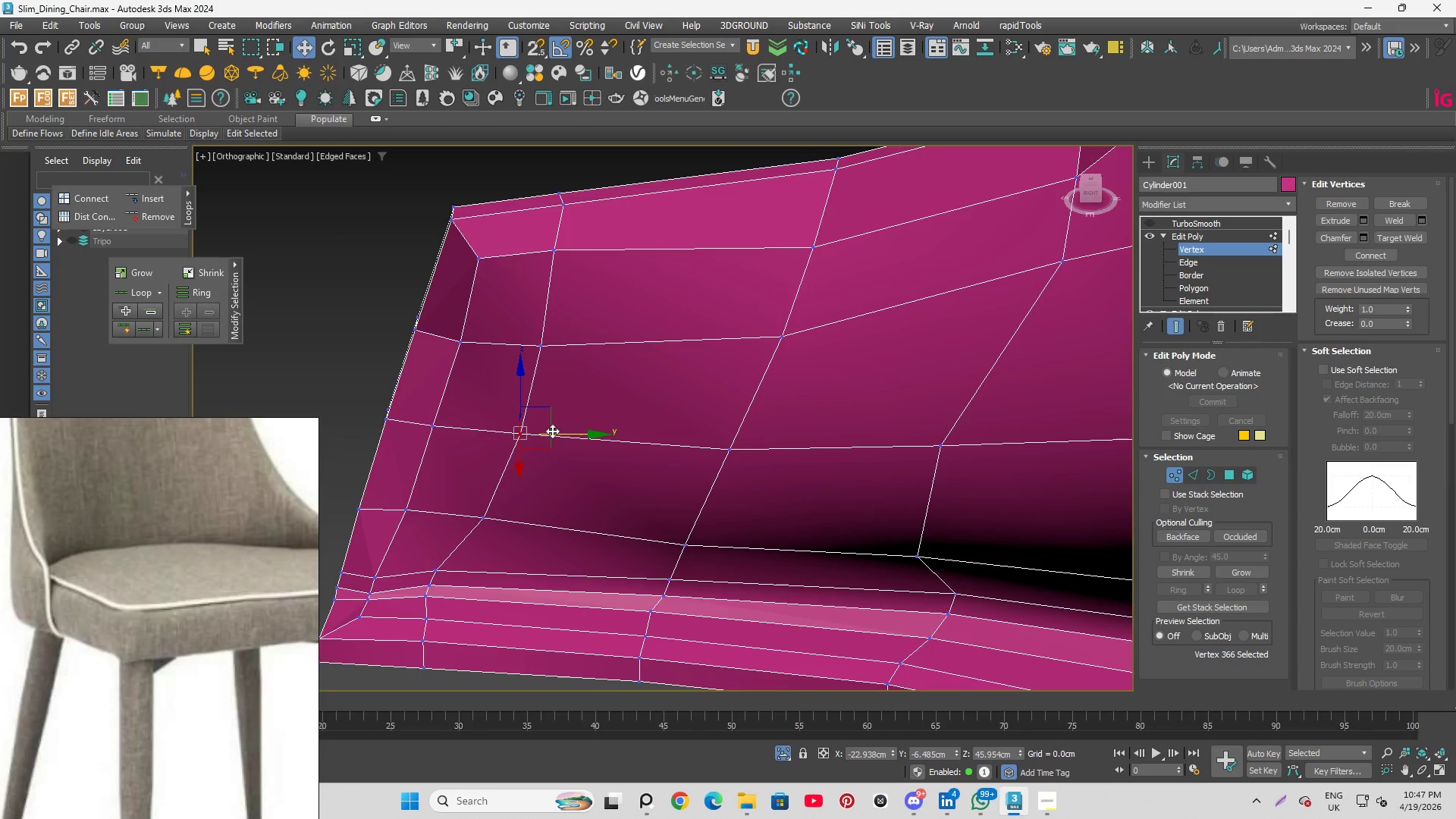 
left_click_drag(start_coordinate=[553, 431], to_coordinate=[545, 430])
 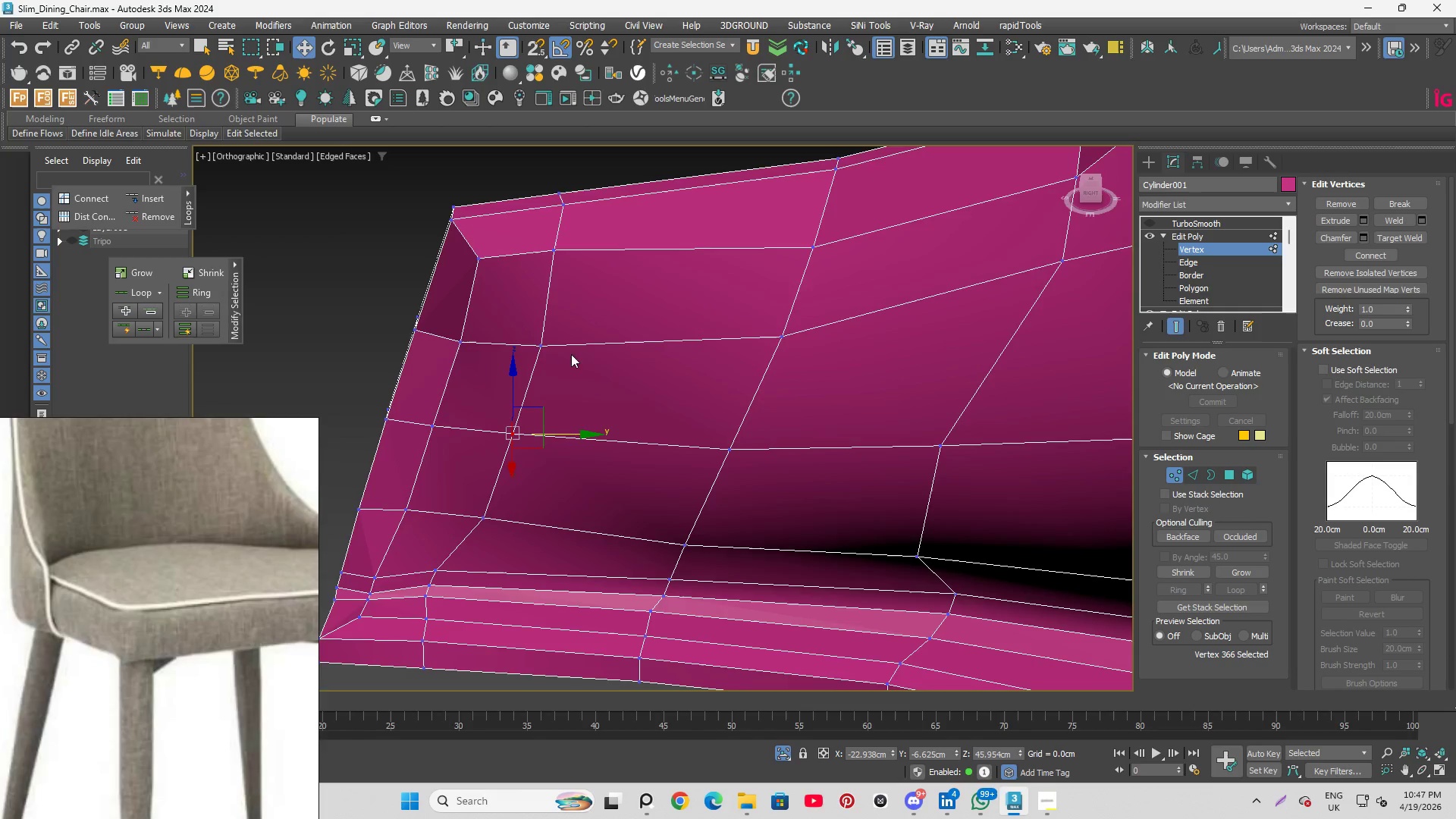 
hold_key(key=AltLeft, duration=1.72)
 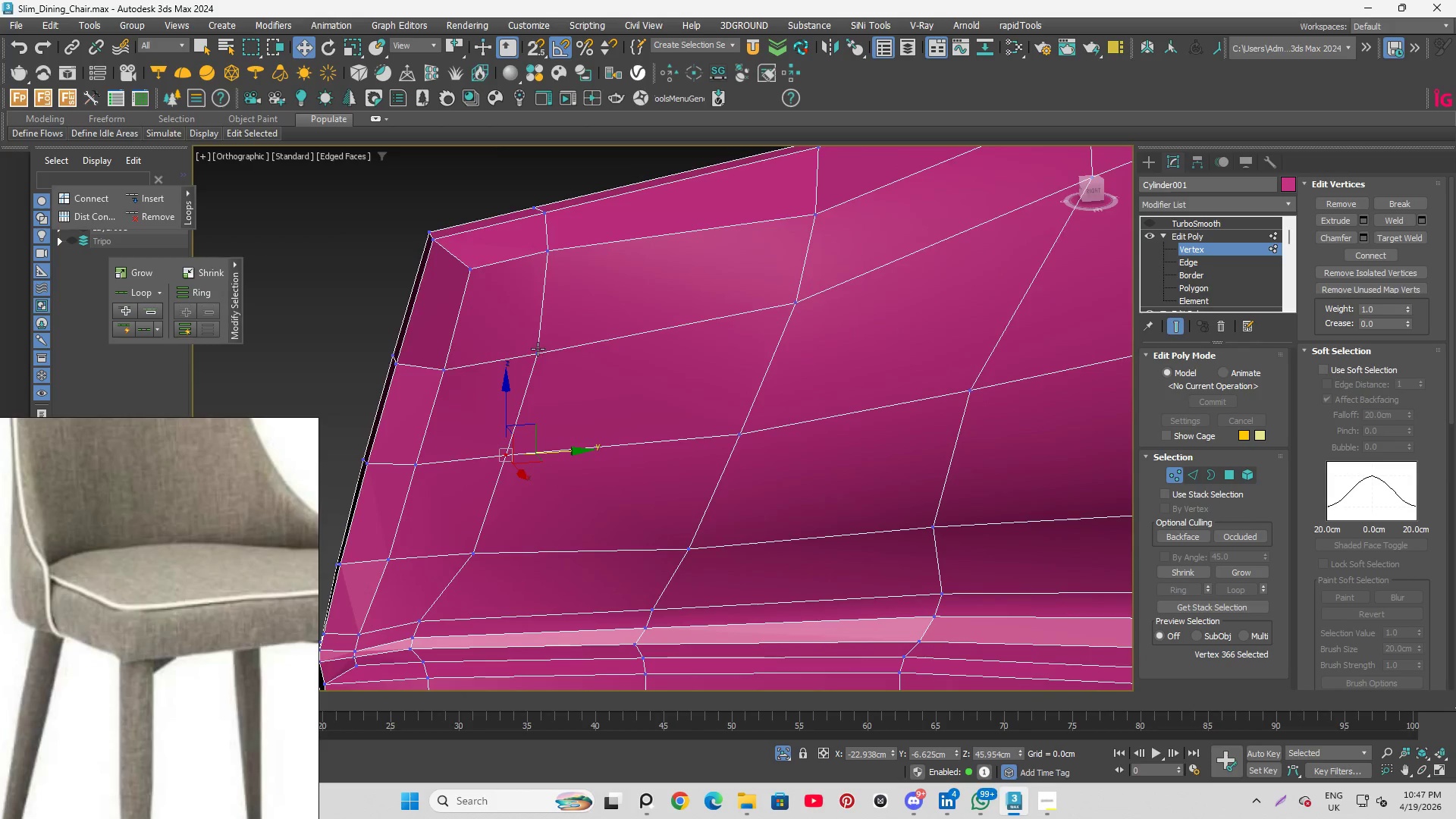 
left_click([538, 349])
 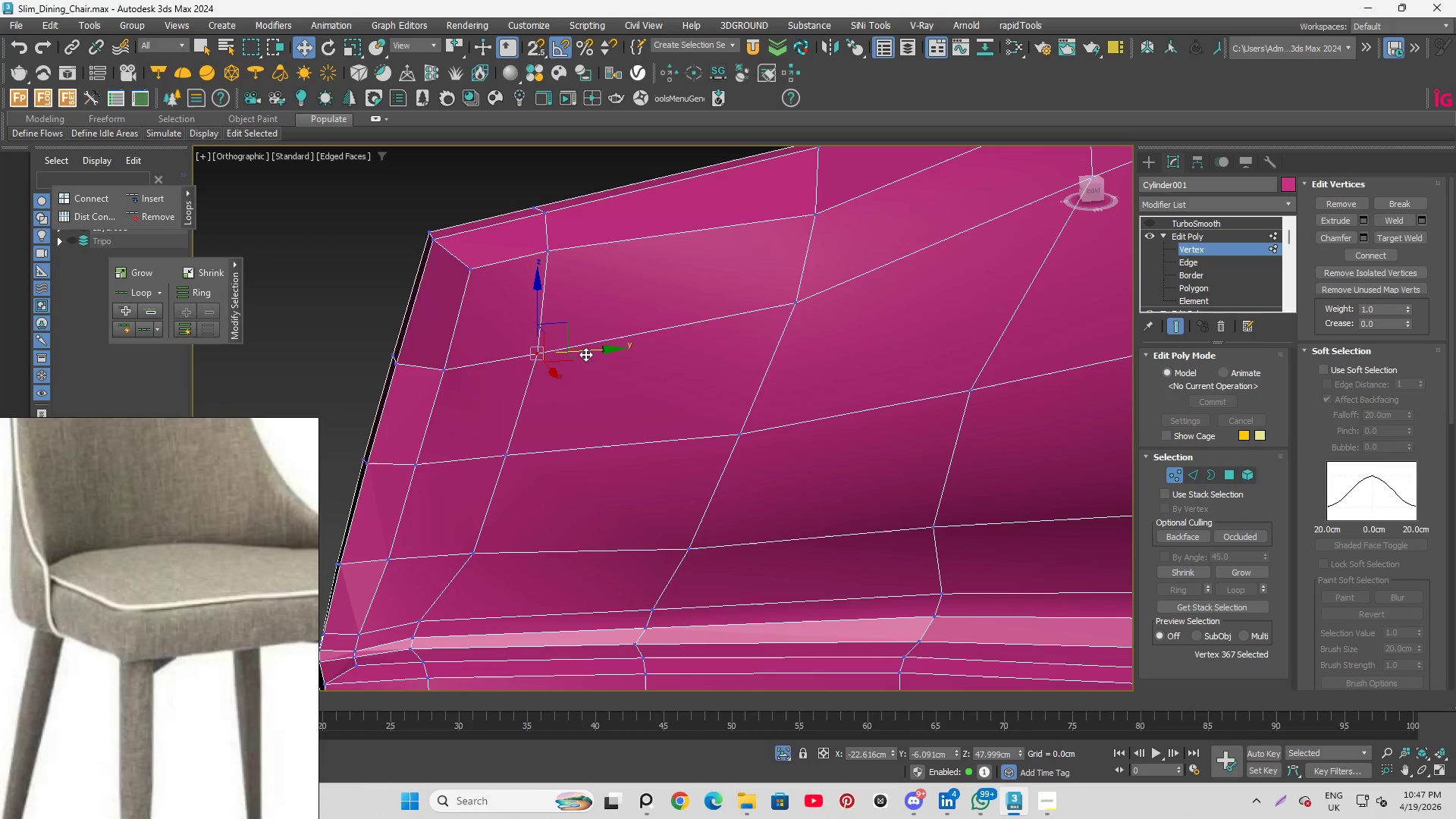 
left_click_drag(start_coordinate=[584, 354], to_coordinate=[576, 354])
 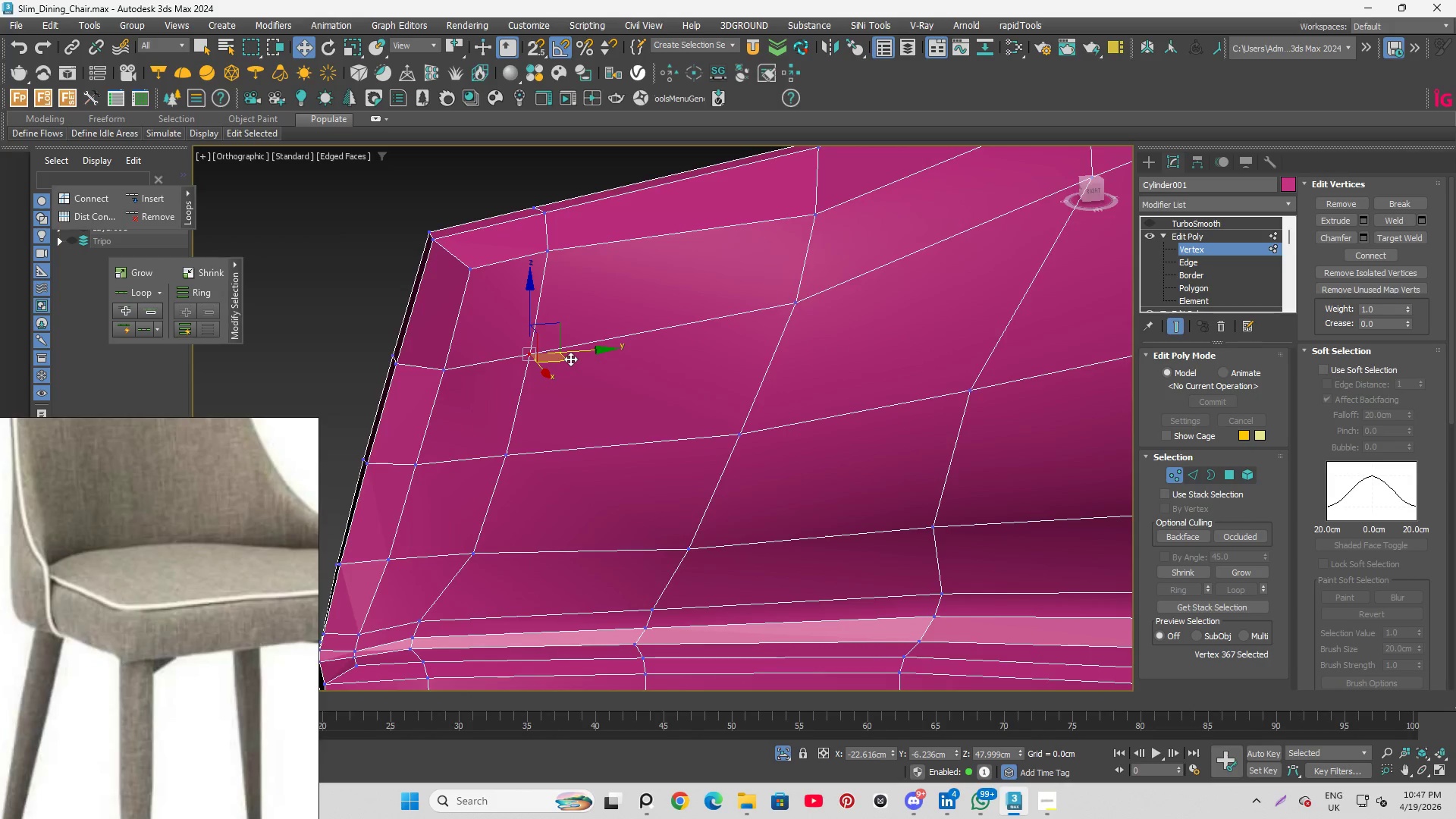 
scroll: coordinate [568, 364], scroll_direction: down, amount: 1.0
 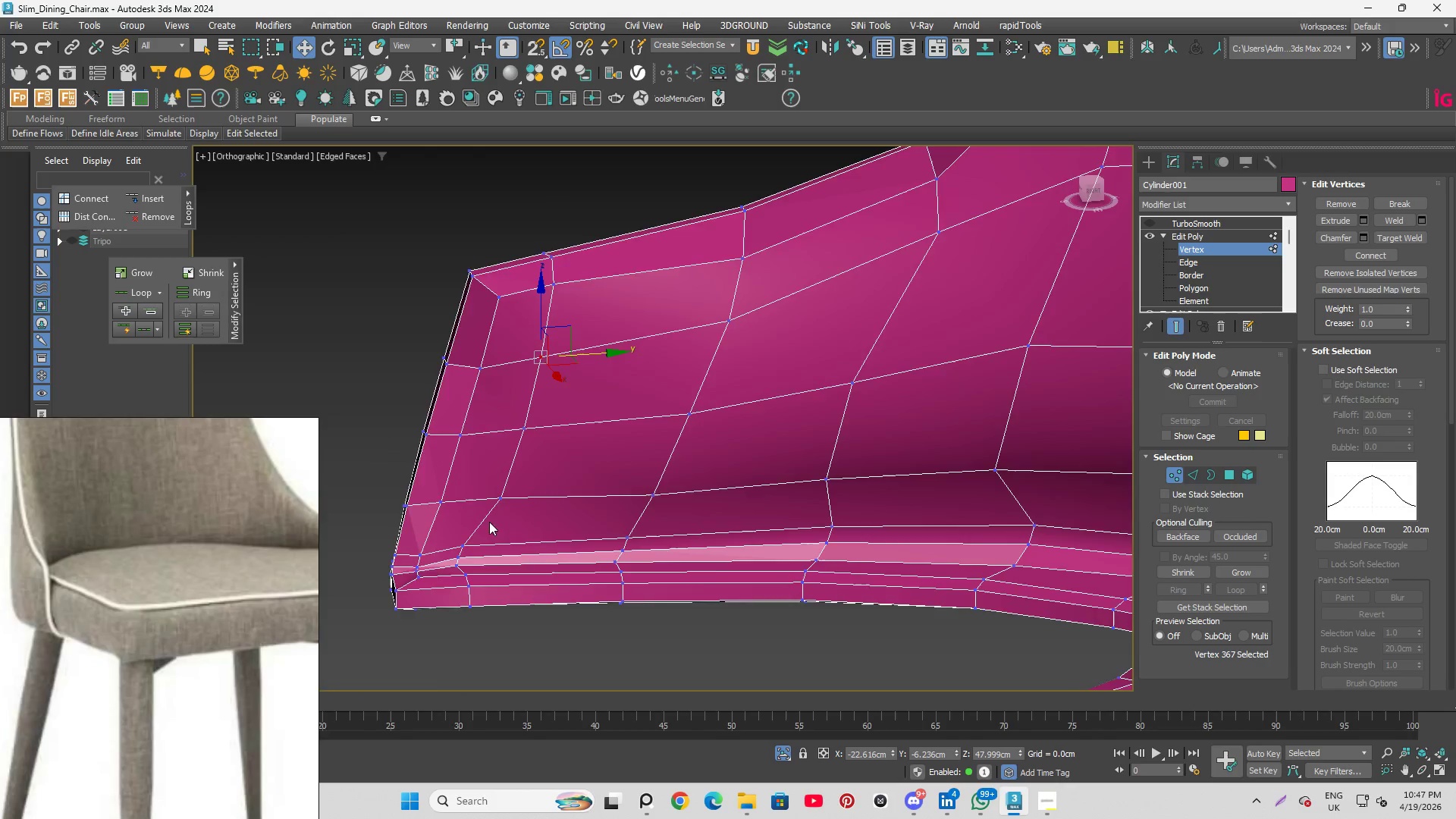 
left_click([504, 491])
 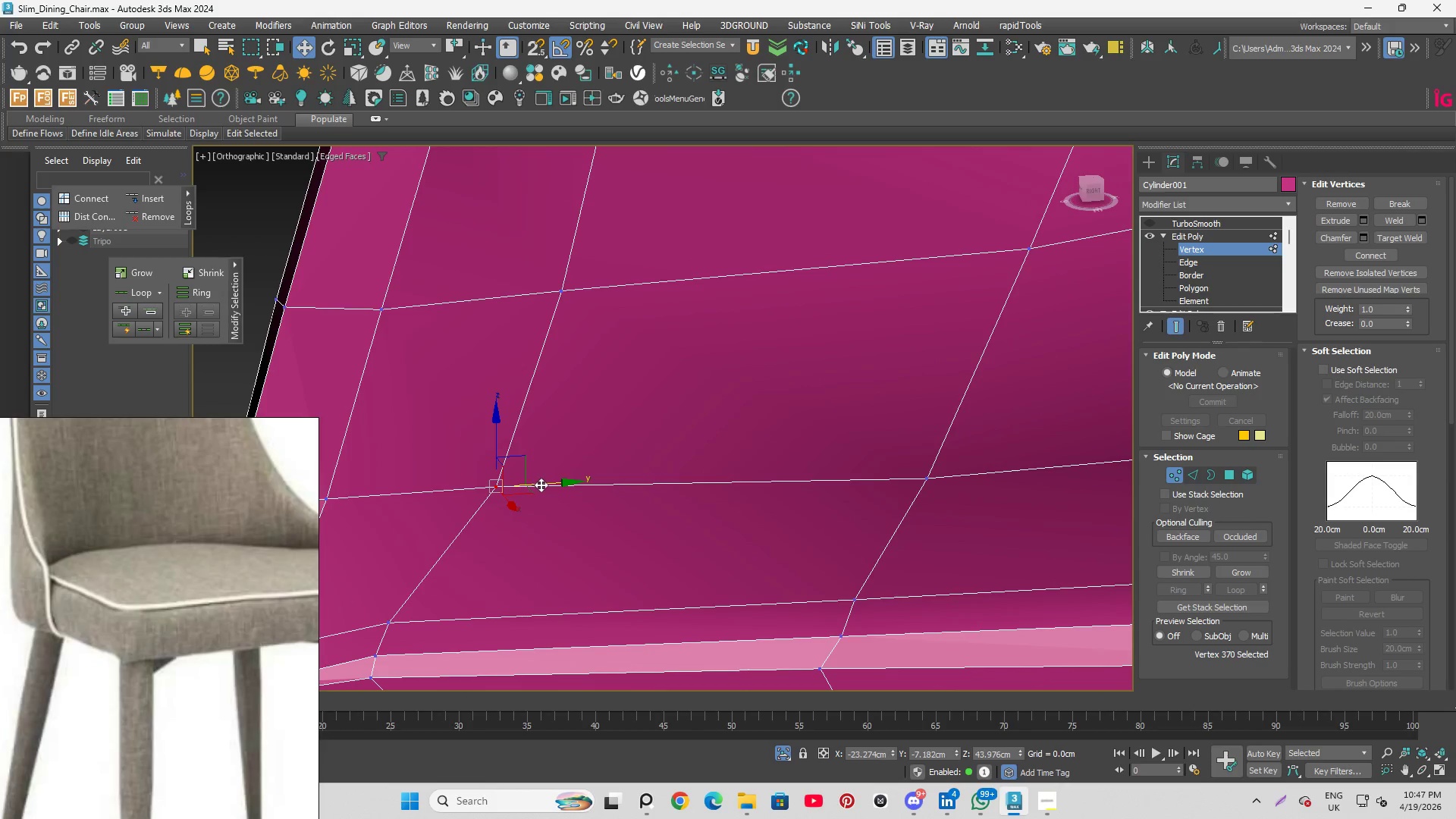 
scroll: coordinate [507, 497], scroll_direction: up, amount: 3.0
 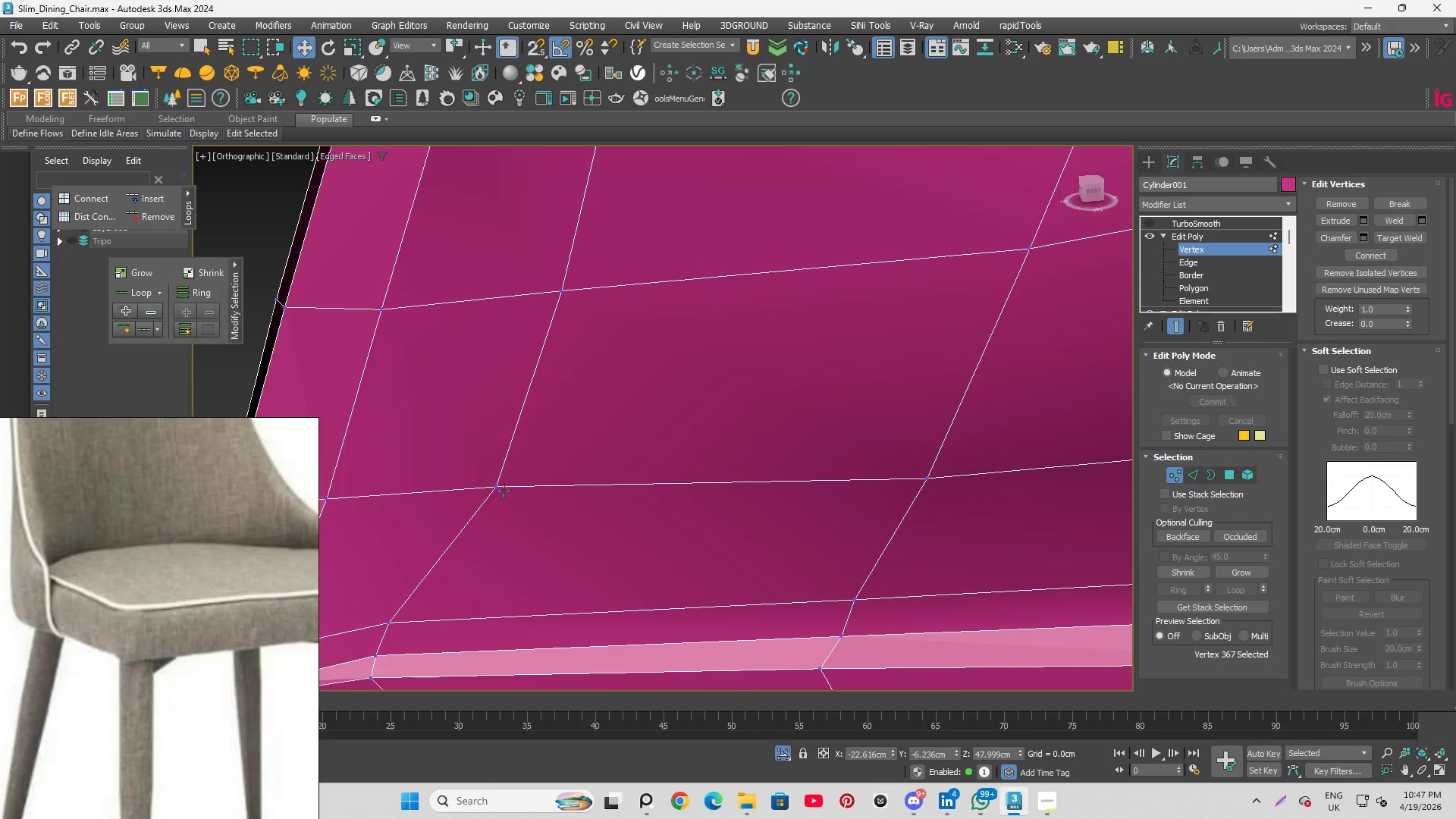 
left_click_drag(start_coordinate=[541, 485], to_coordinate=[531, 482])
 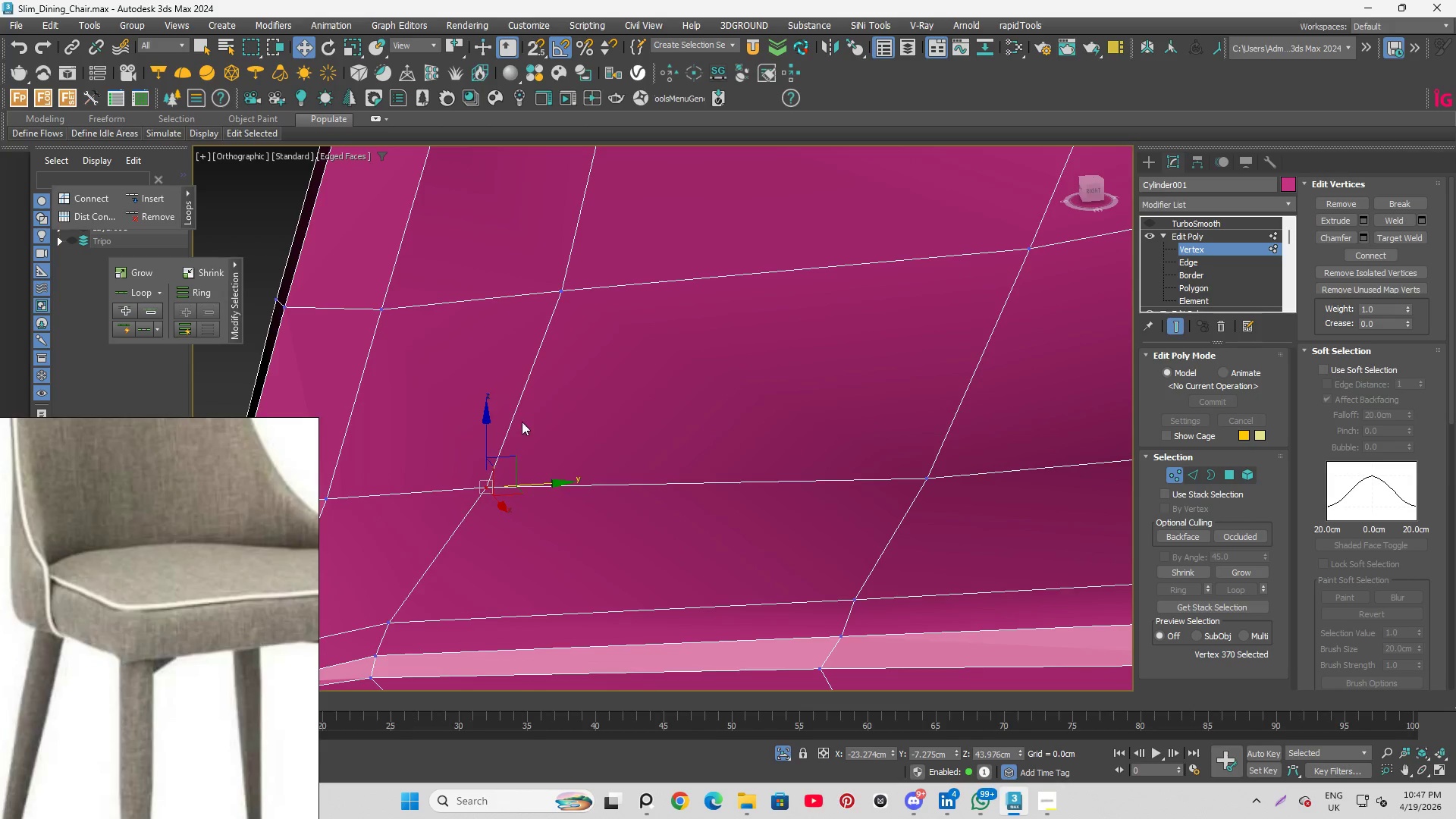 
hold_key(key=AltLeft, duration=0.64)
scroll: coordinate [519, 448], scroll_direction: down, amount: 5.0
 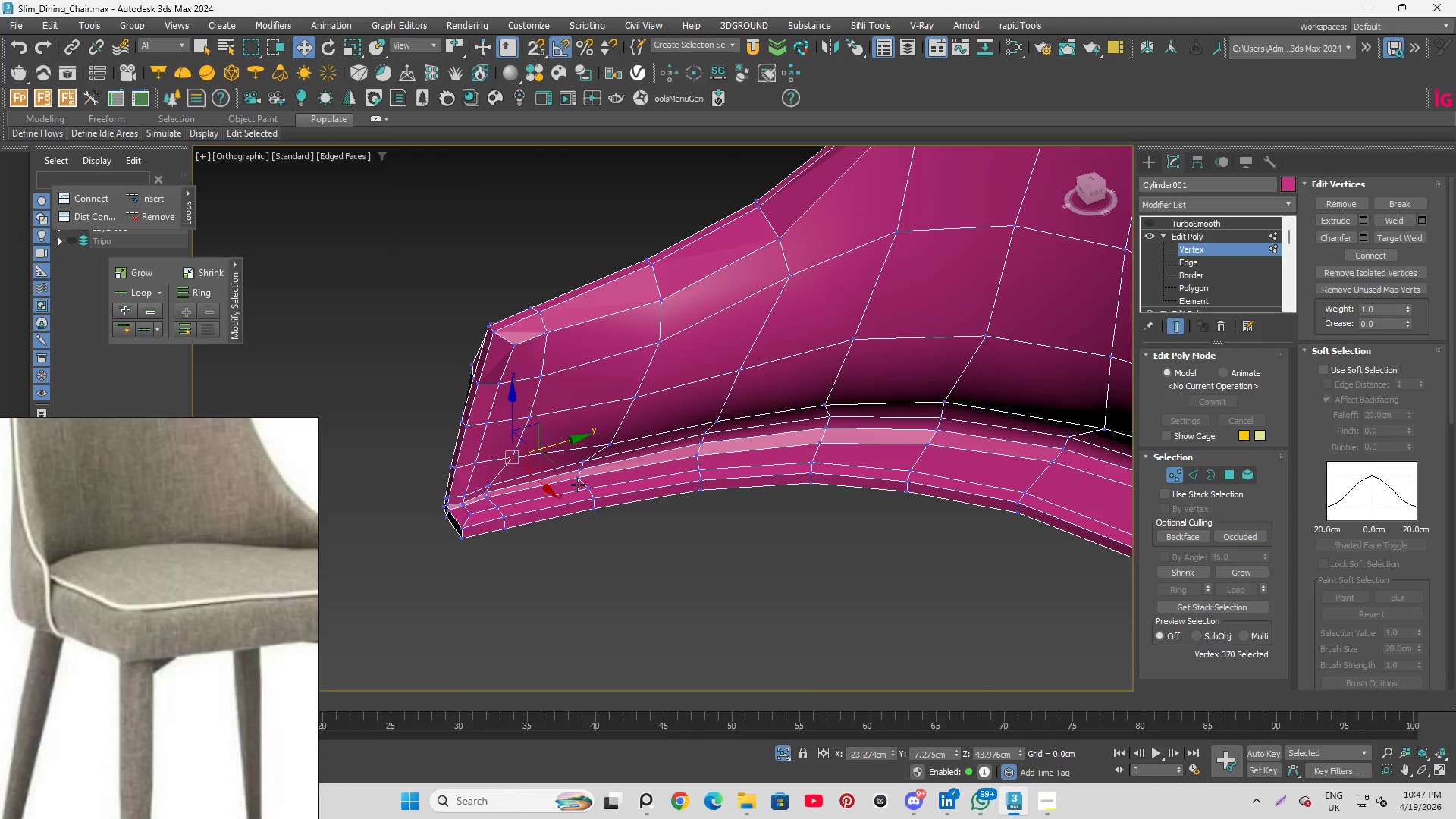 
hold_key(key=AltLeft, duration=1.62)
 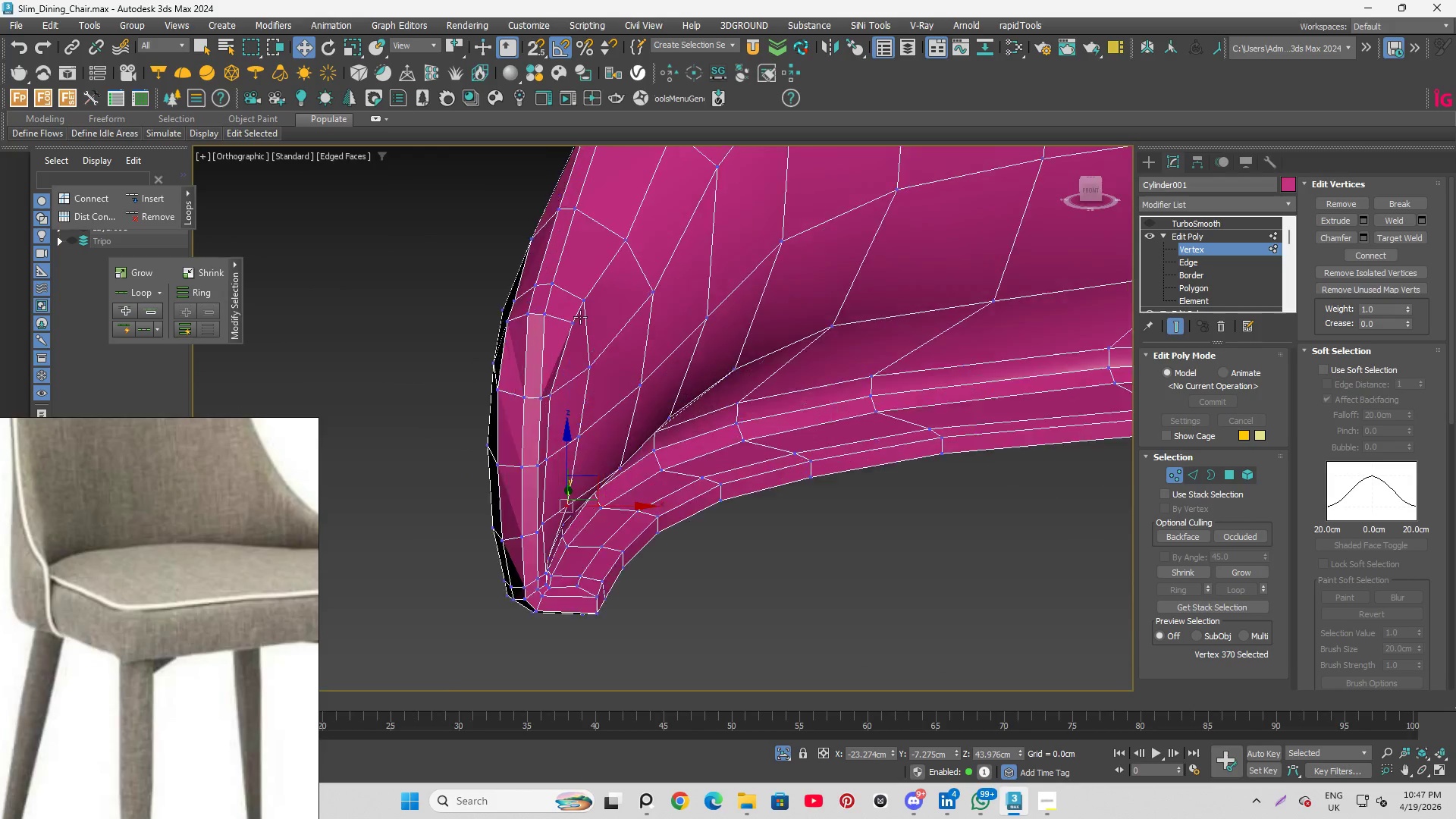 
scroll: coordinate [571, 315], scroll_direction: up, amount: 3.0
 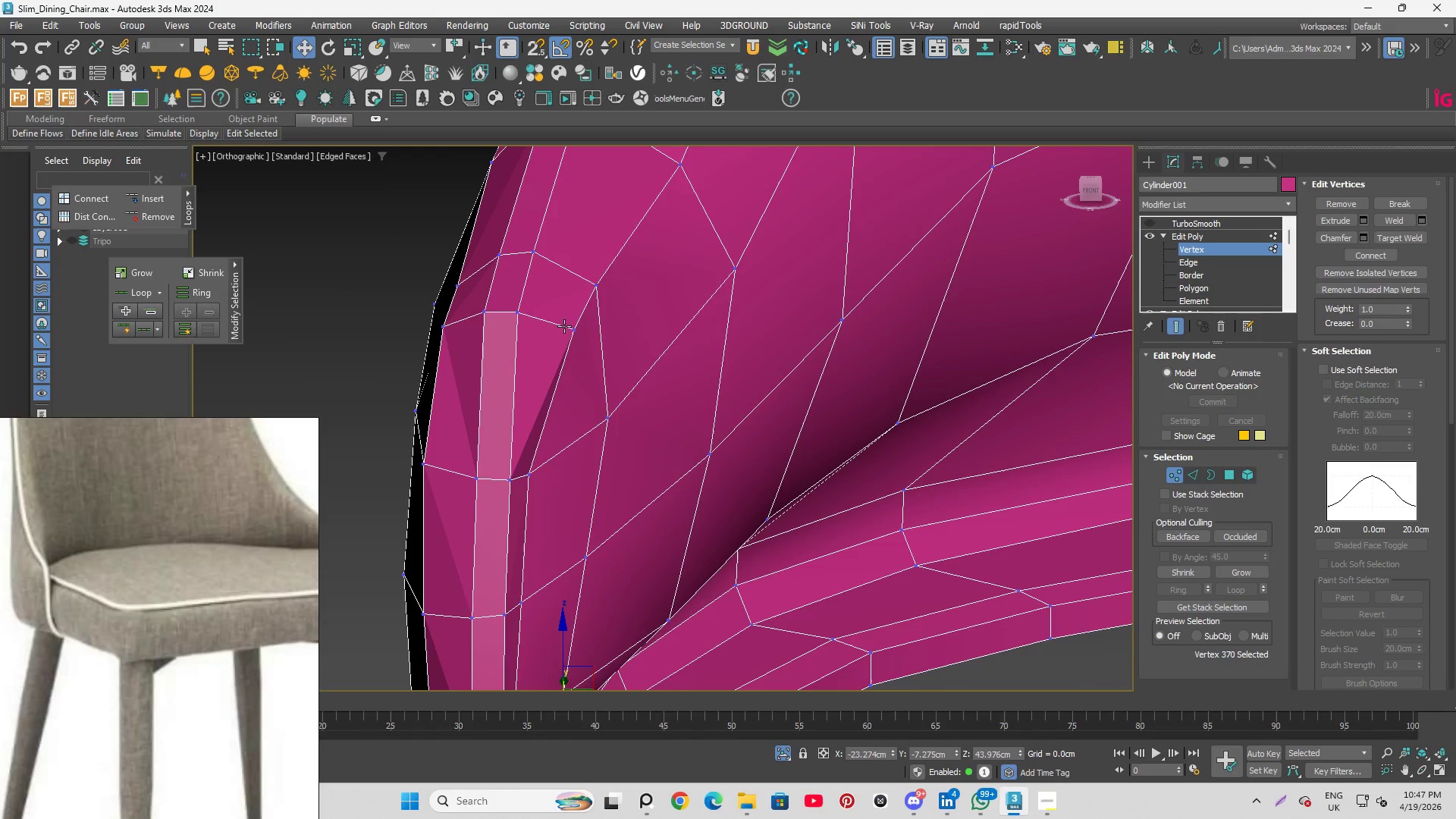 
left_click([564, 326])
 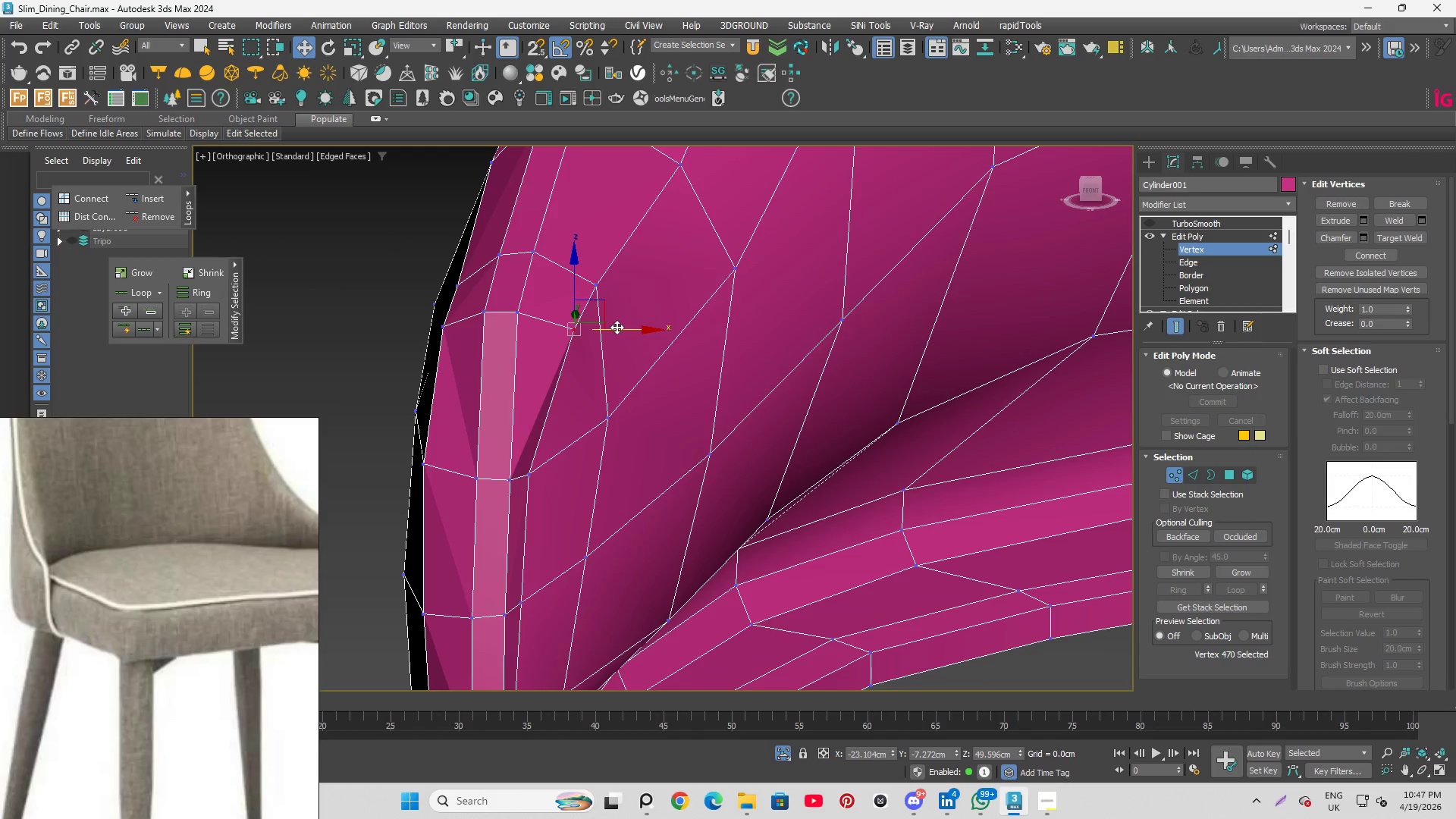 
left_click_drag(start_coordinate=[617, 327], to_coordinate=[593, 318])
 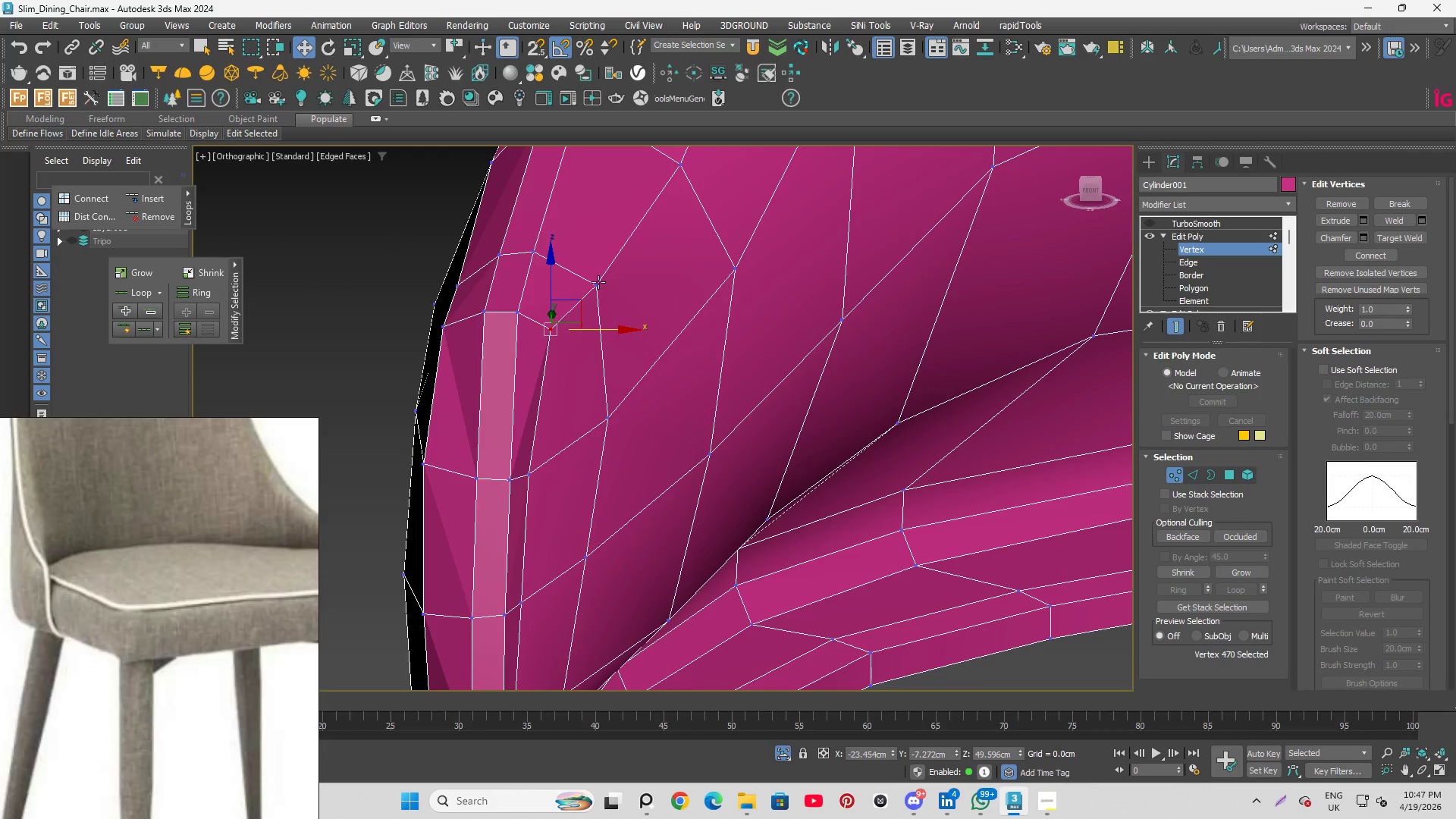 
left_click([598, 281])
 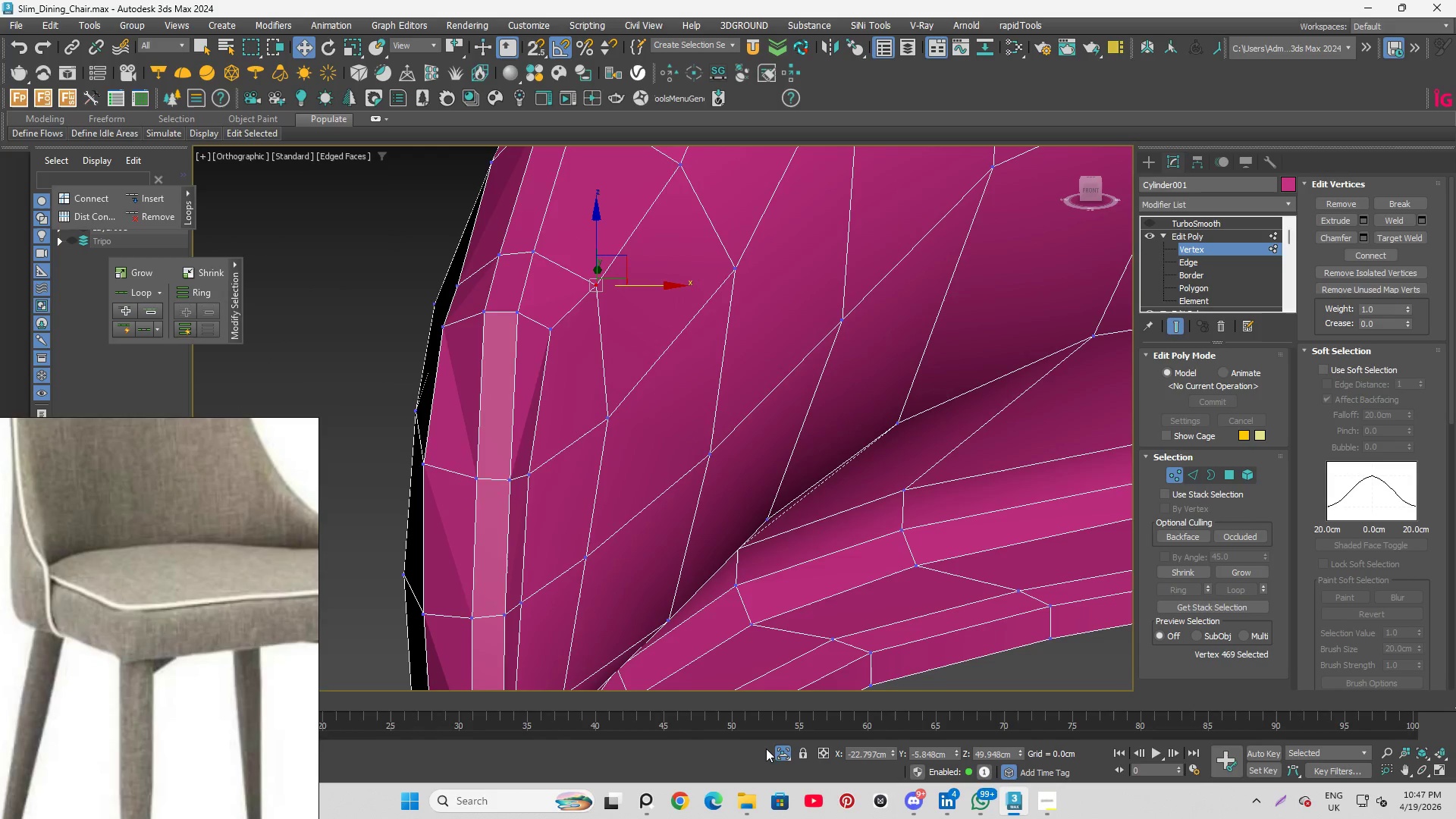 
left_click([779, 749])
 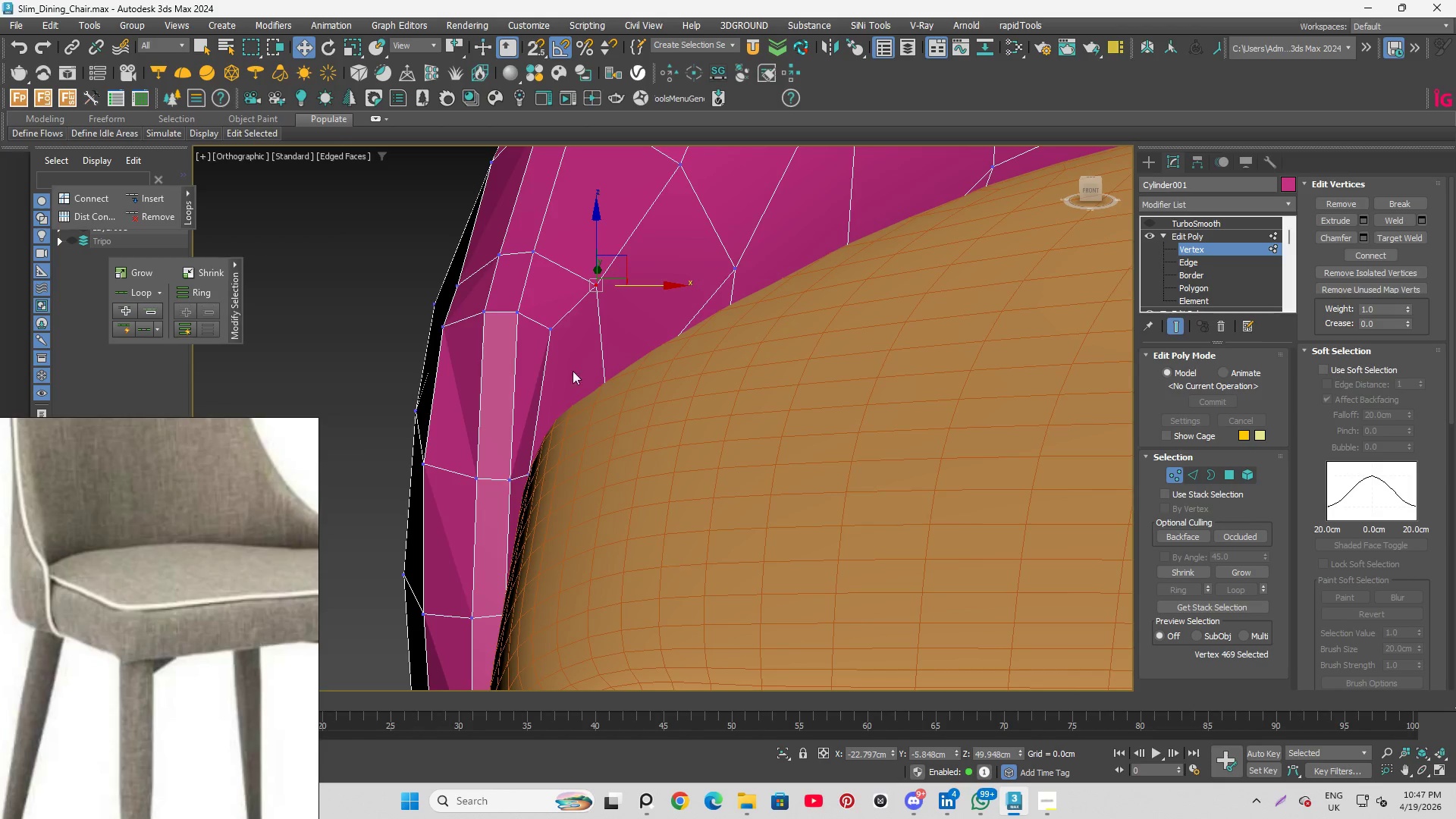 
hold_key(key=AltLeft, duration=1.11)
 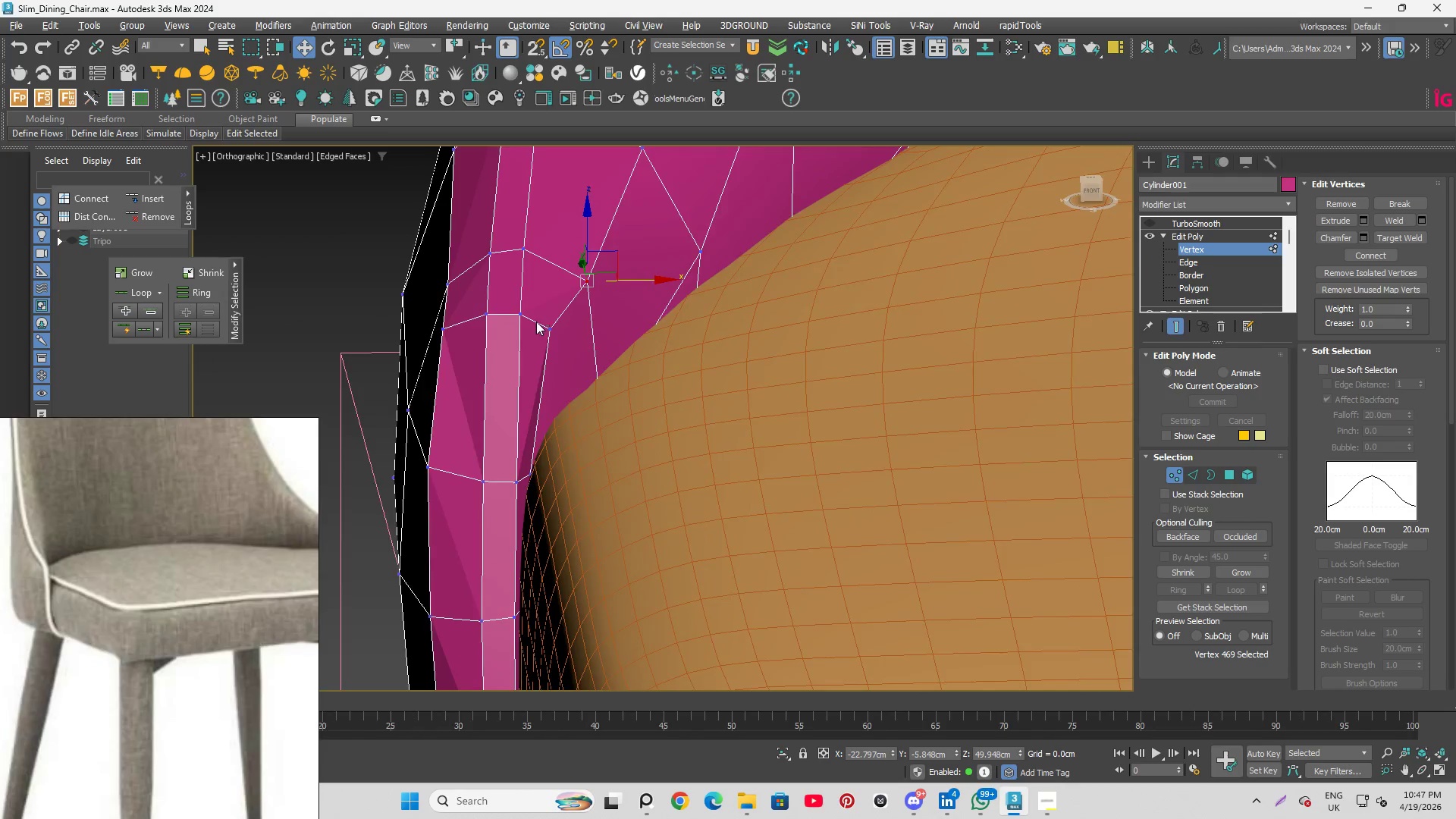 
hold_key(key=AltLeft, duration=2.64)
 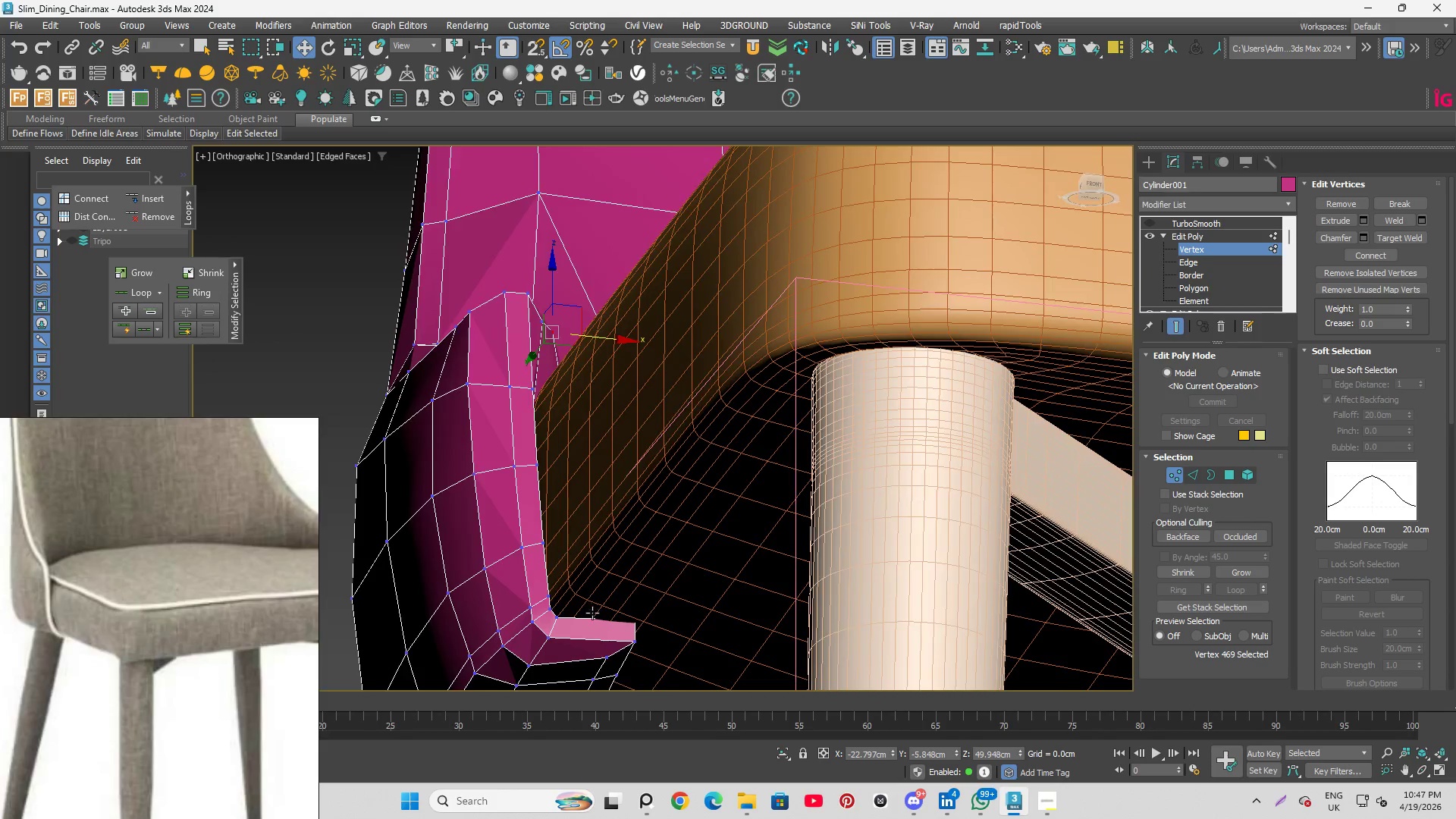 
scroll: coordinate [498, 479], scroll_direction: down, amount: 1.0
 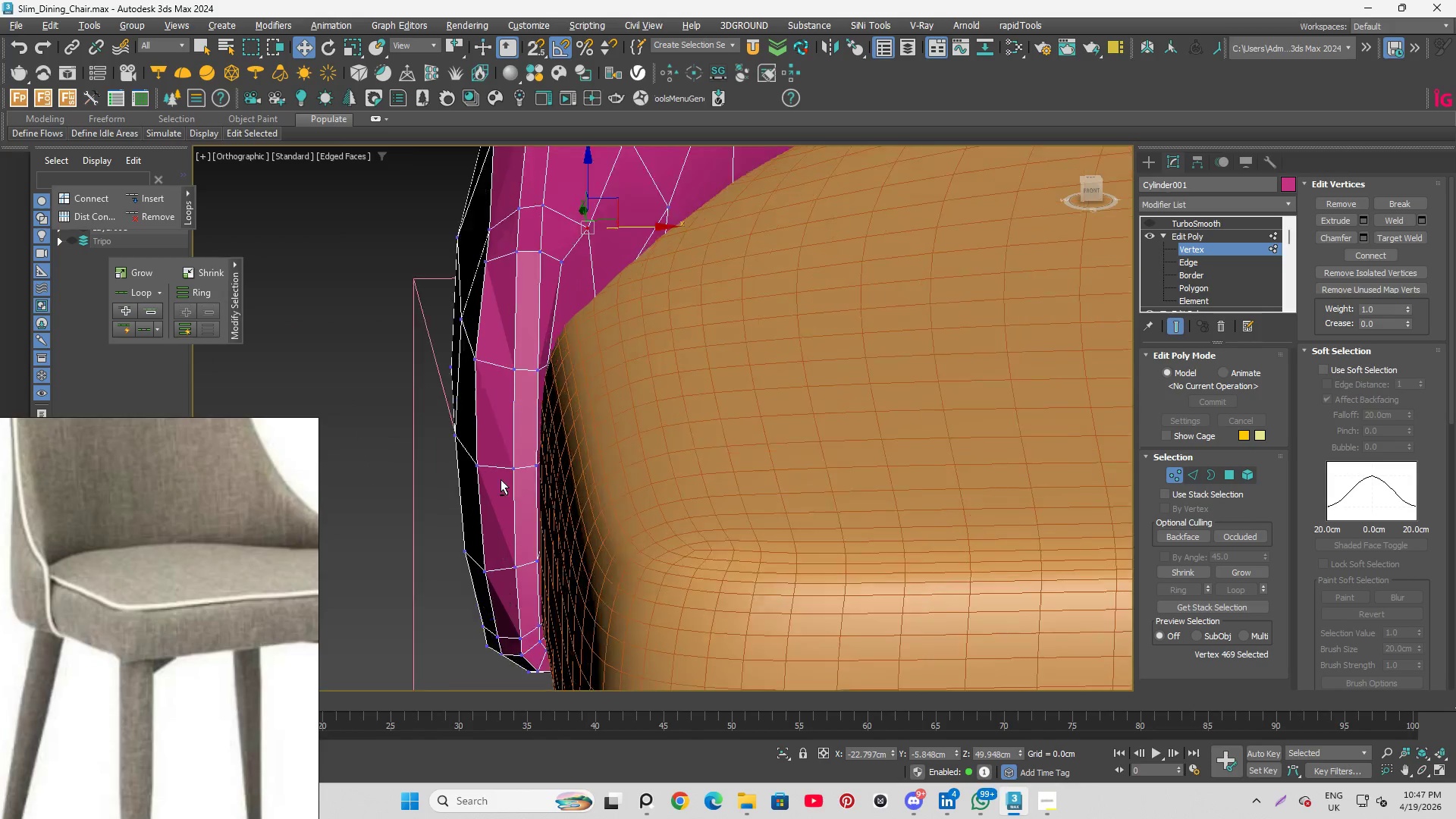 
scroll: coordinate [598, 617], scroll_direction: up, amount: 1.0
 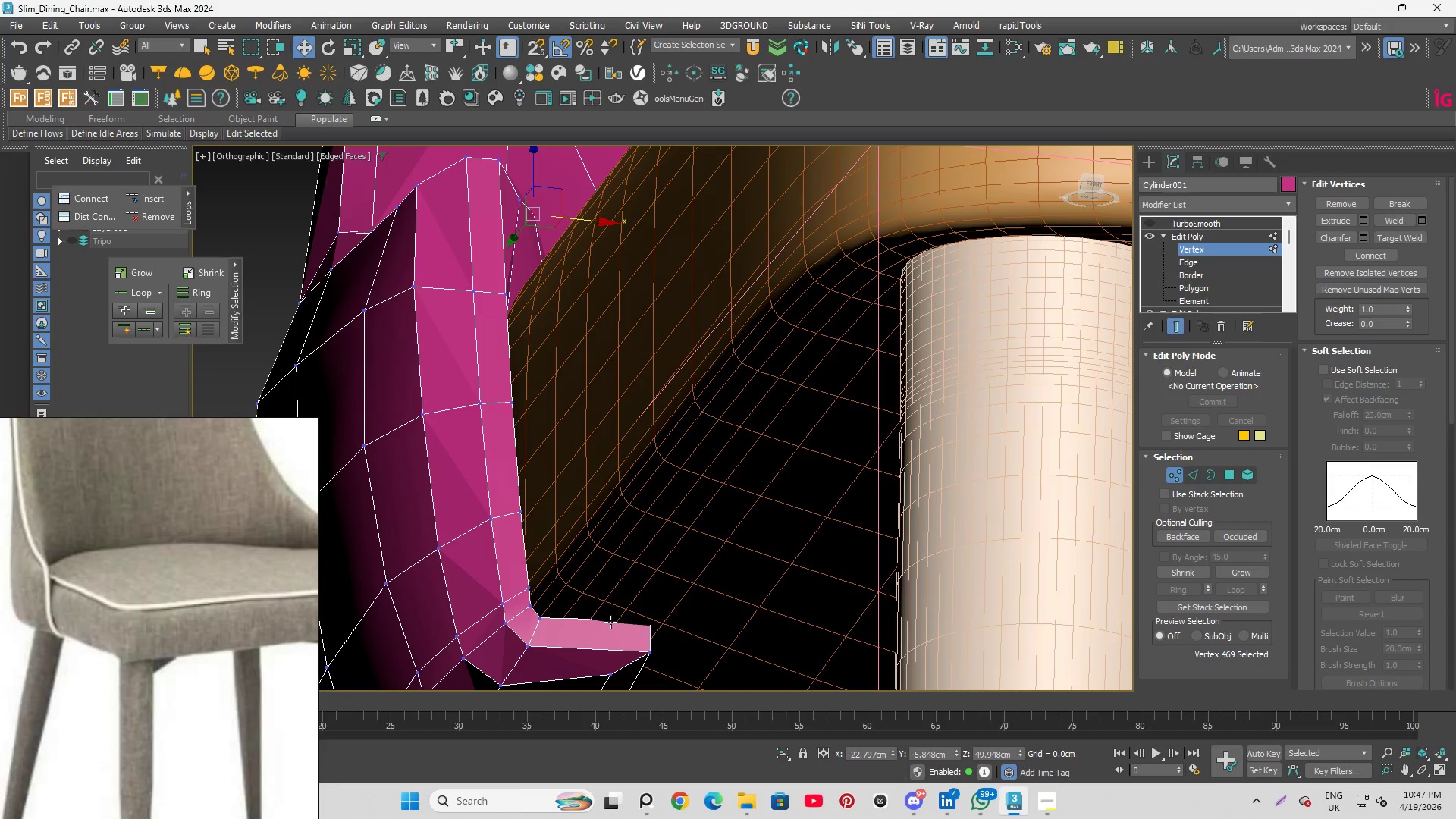 
key(Alt+Q)
 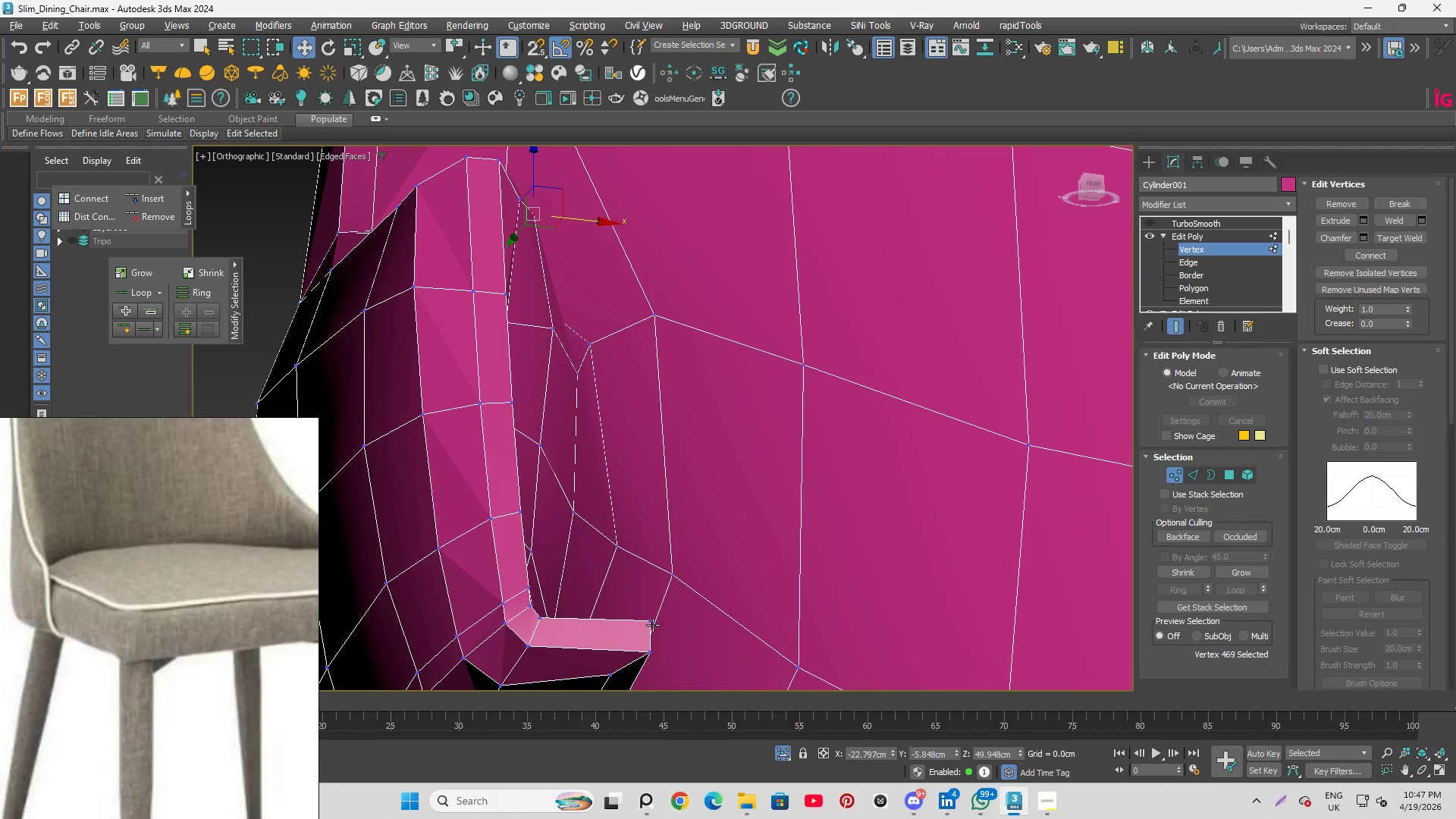 
left_click([653, 621])
 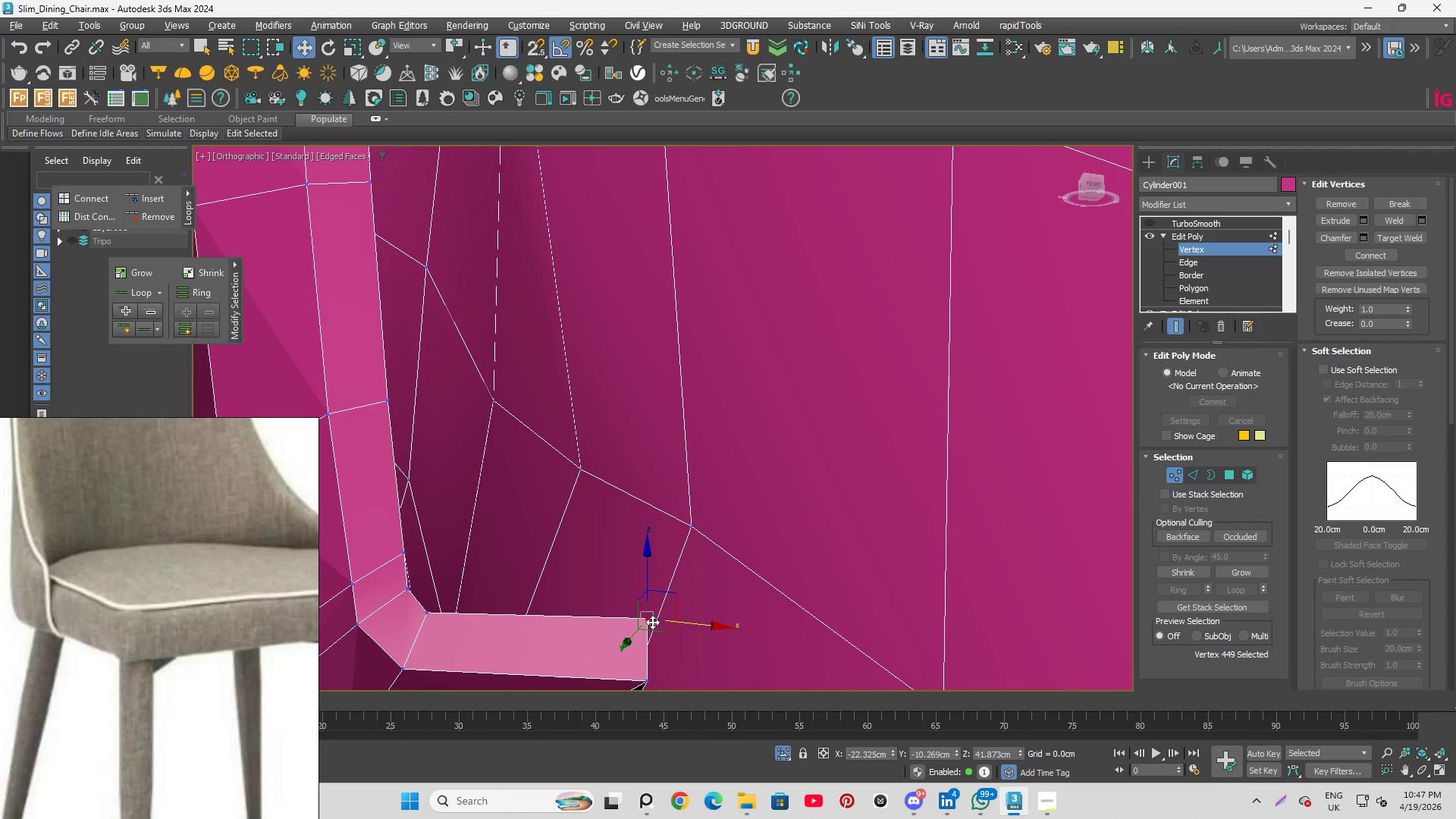 
scroll: coordinate [654, 623], scroll_direction: up, amount: 2.0
 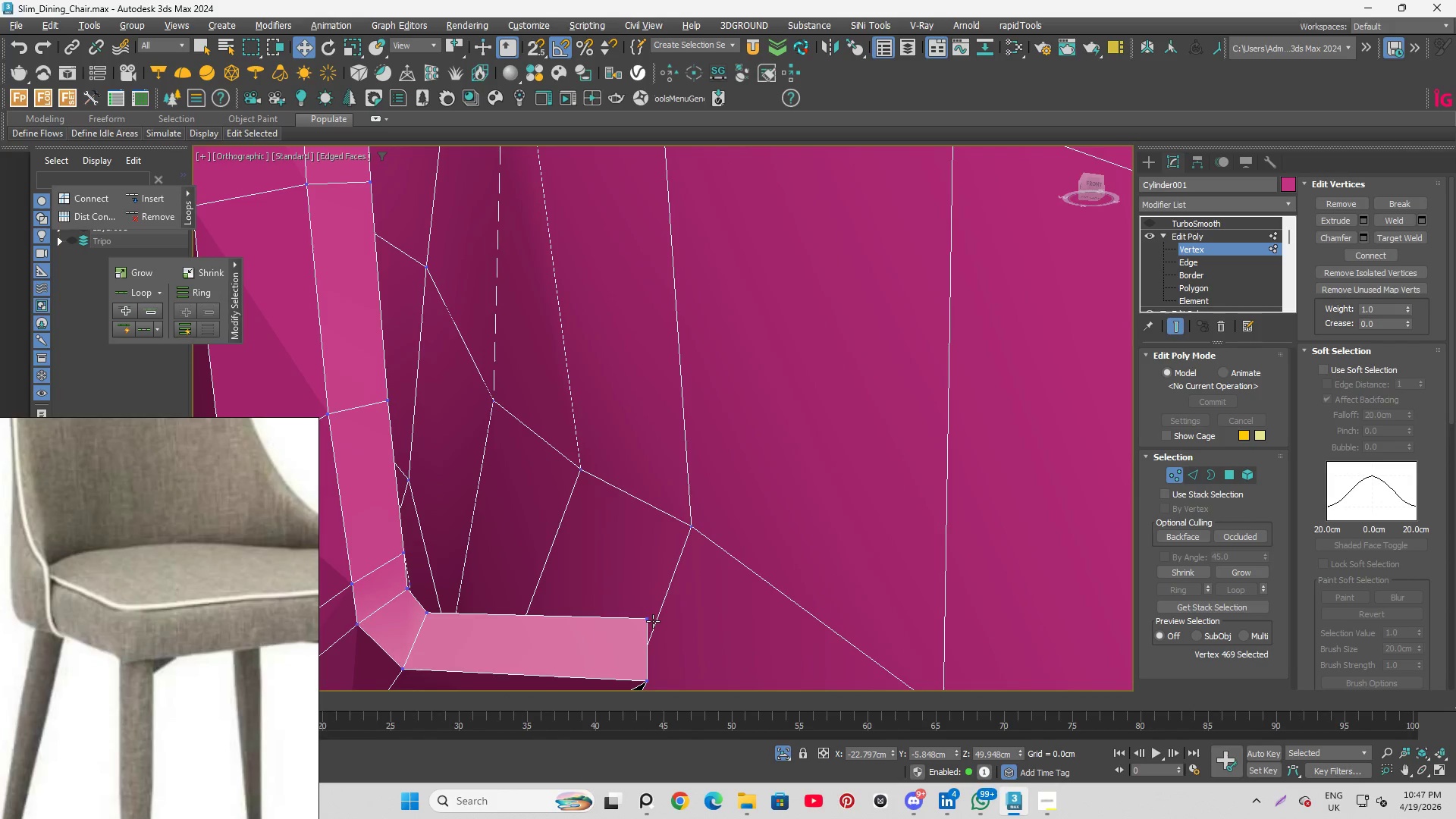 
hold_key(key=ControlLeft, duration=0.72)
left_click([650, 682])
 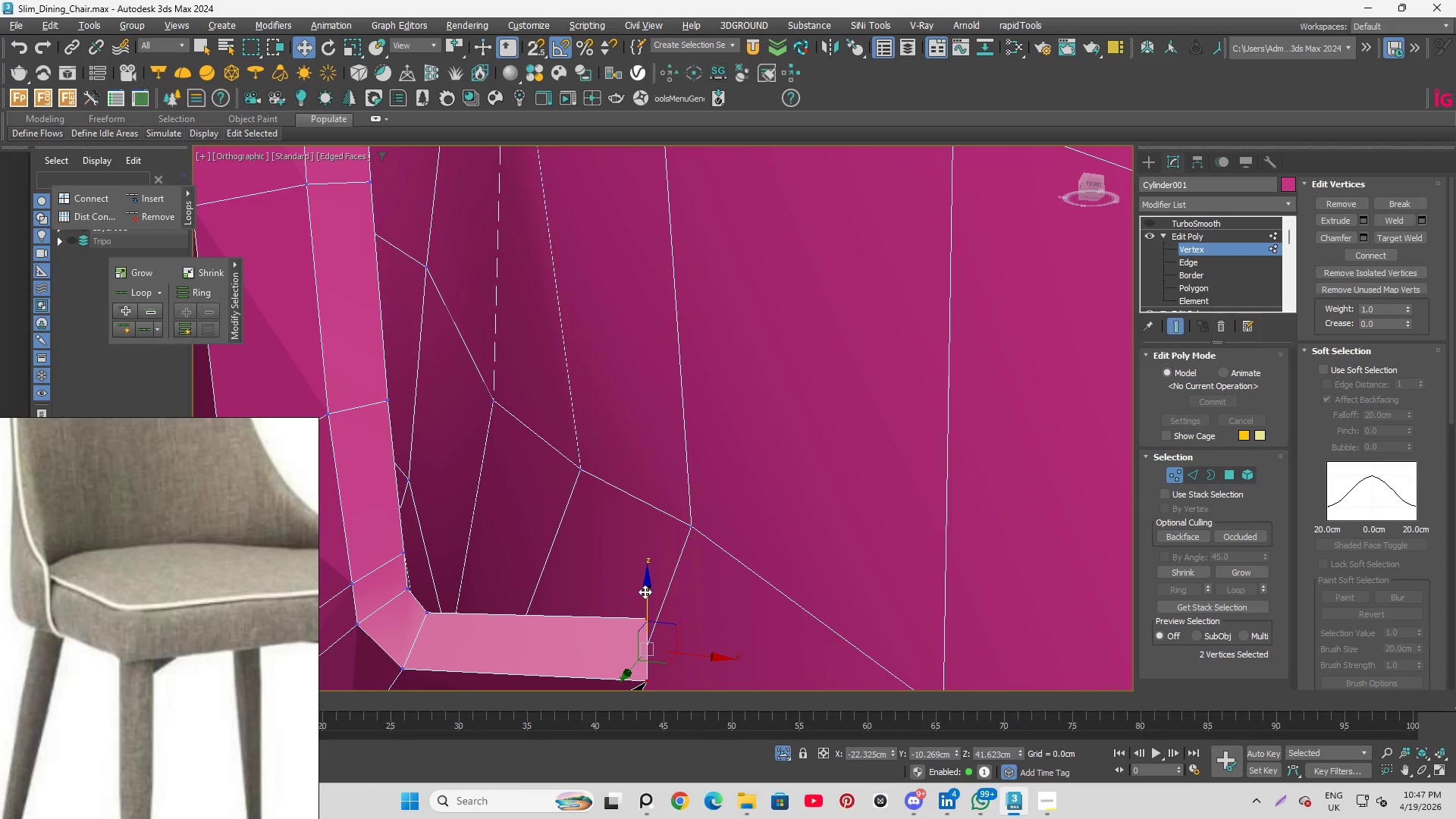 
left_click_drag(start_coordinate=[645, 590], to_coordinate=[645, 600])
 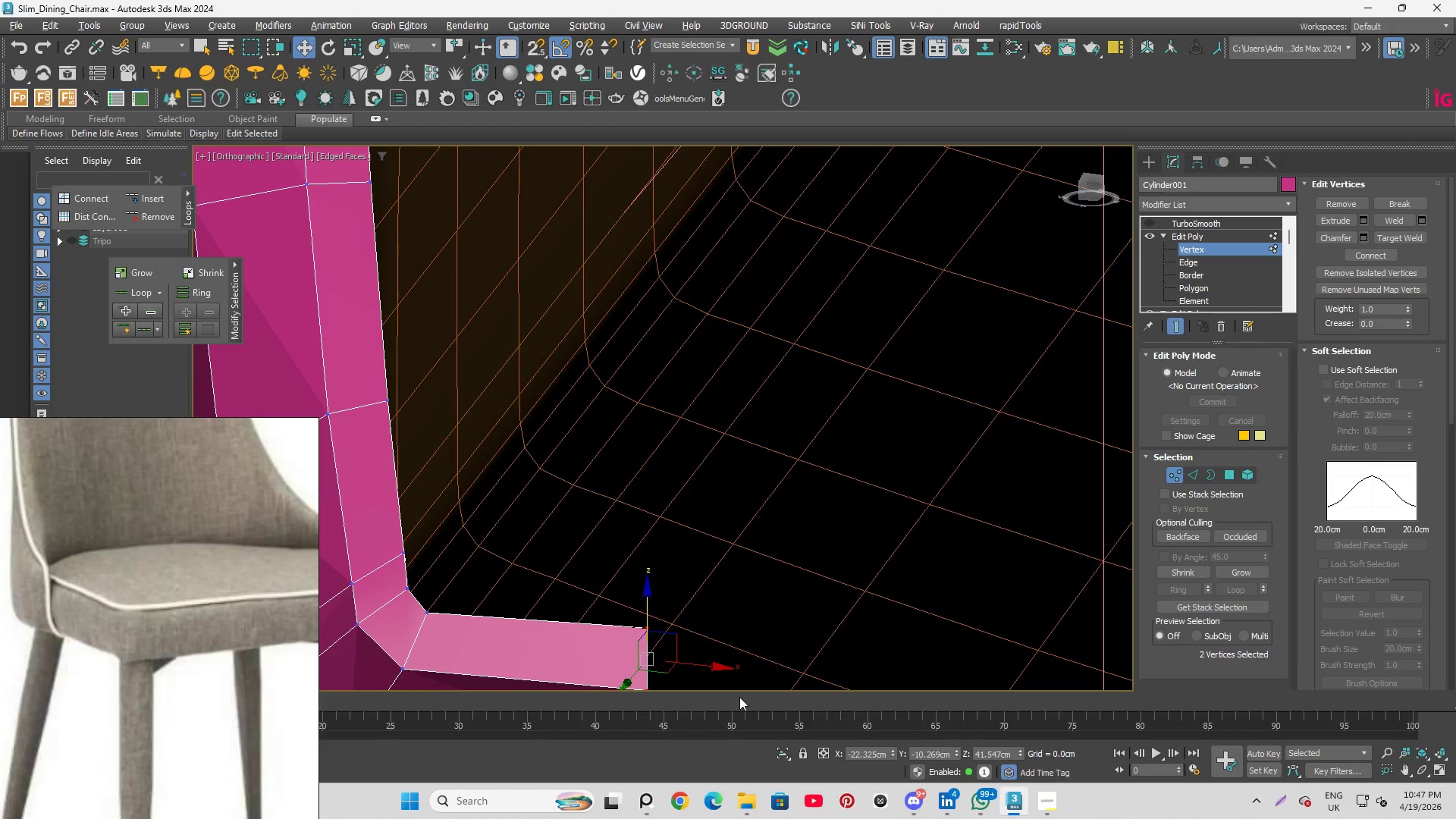 
hold_key(key=AltLeft, duration=1.0)
 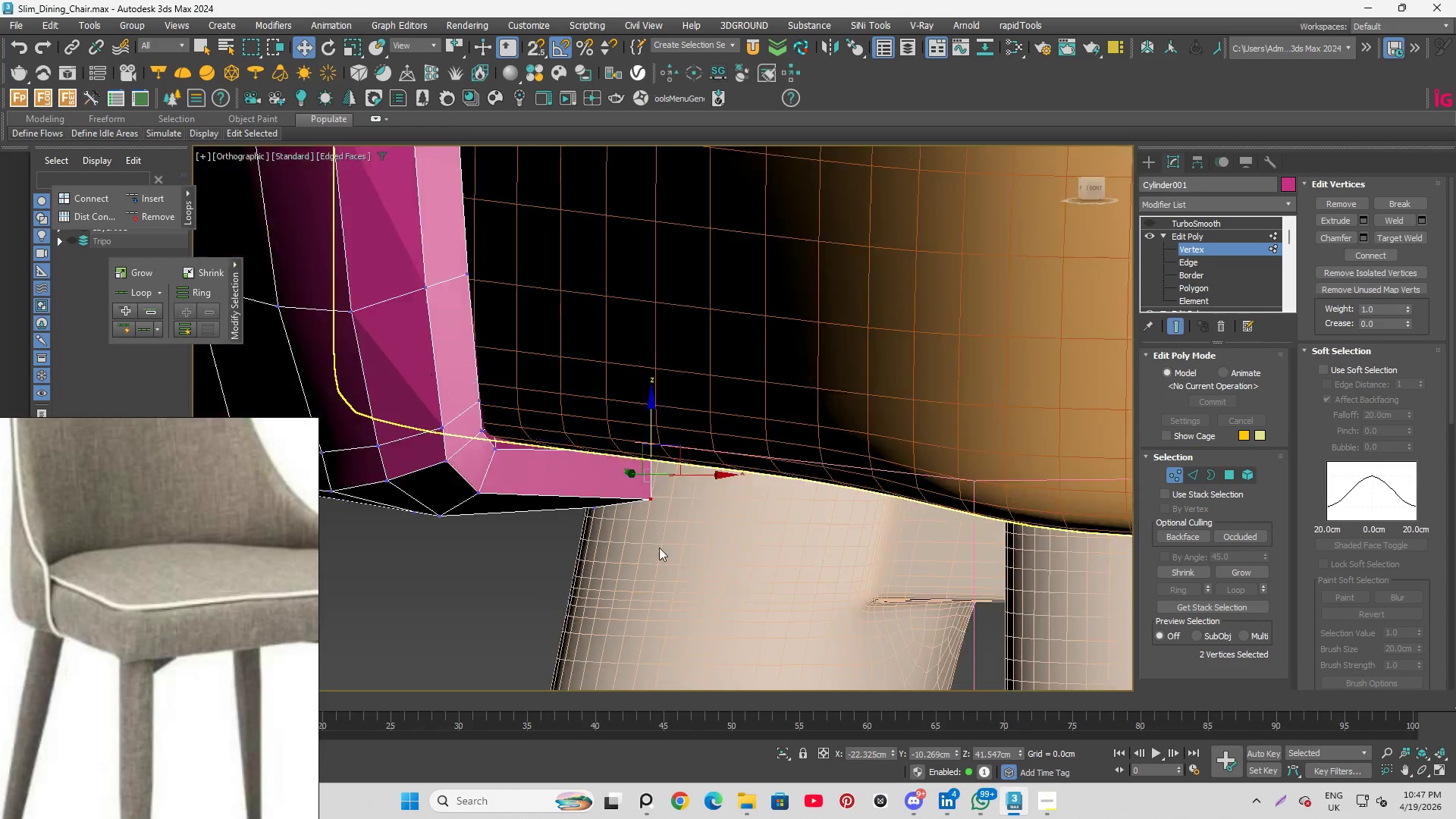 
scroll: coordinate [659, 548], scroll_direction: down, amount: 2.0
 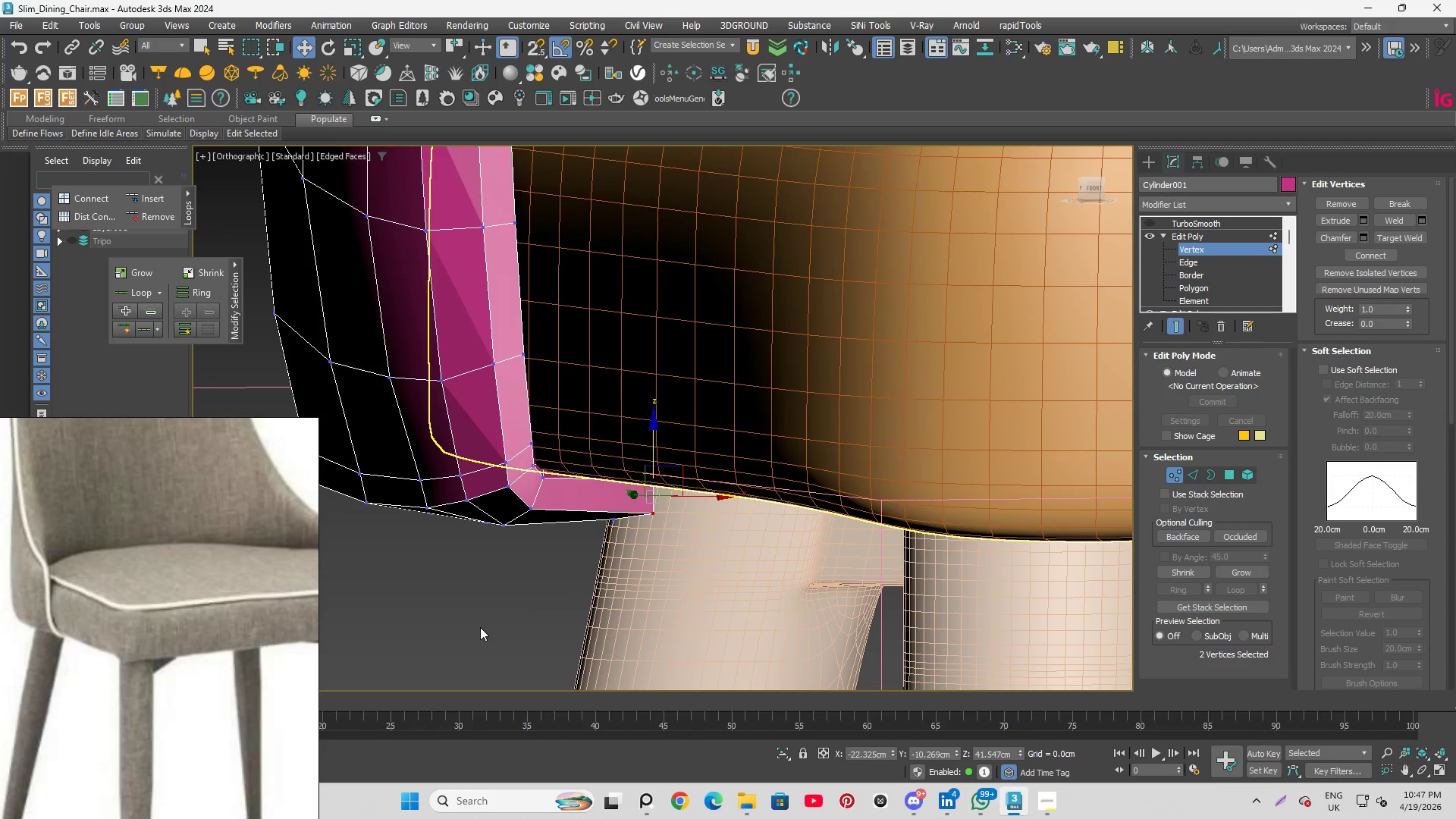 
left_click([497, 604])
 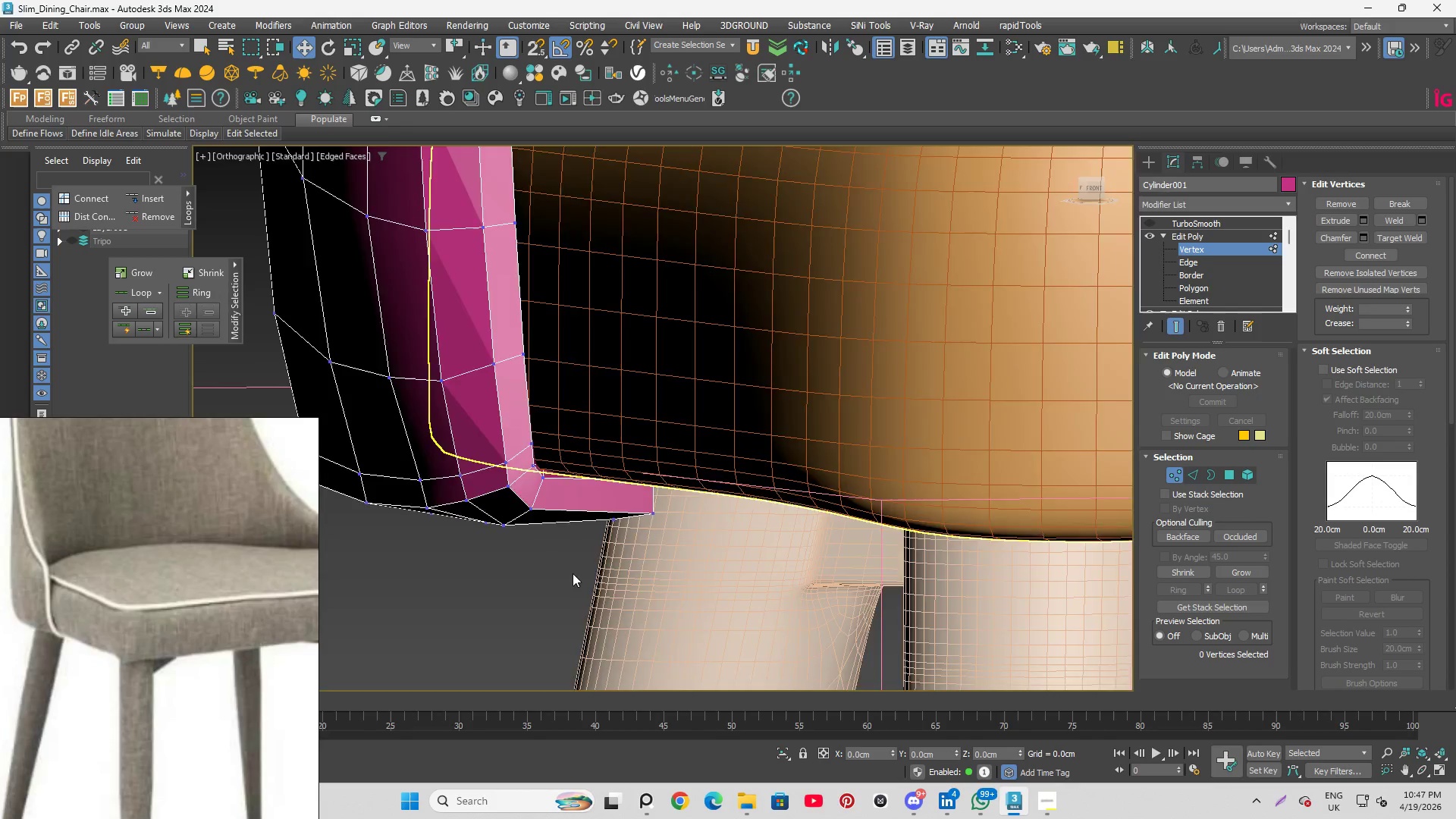 
hold_key(key=AltLeft, duration=2.03)
 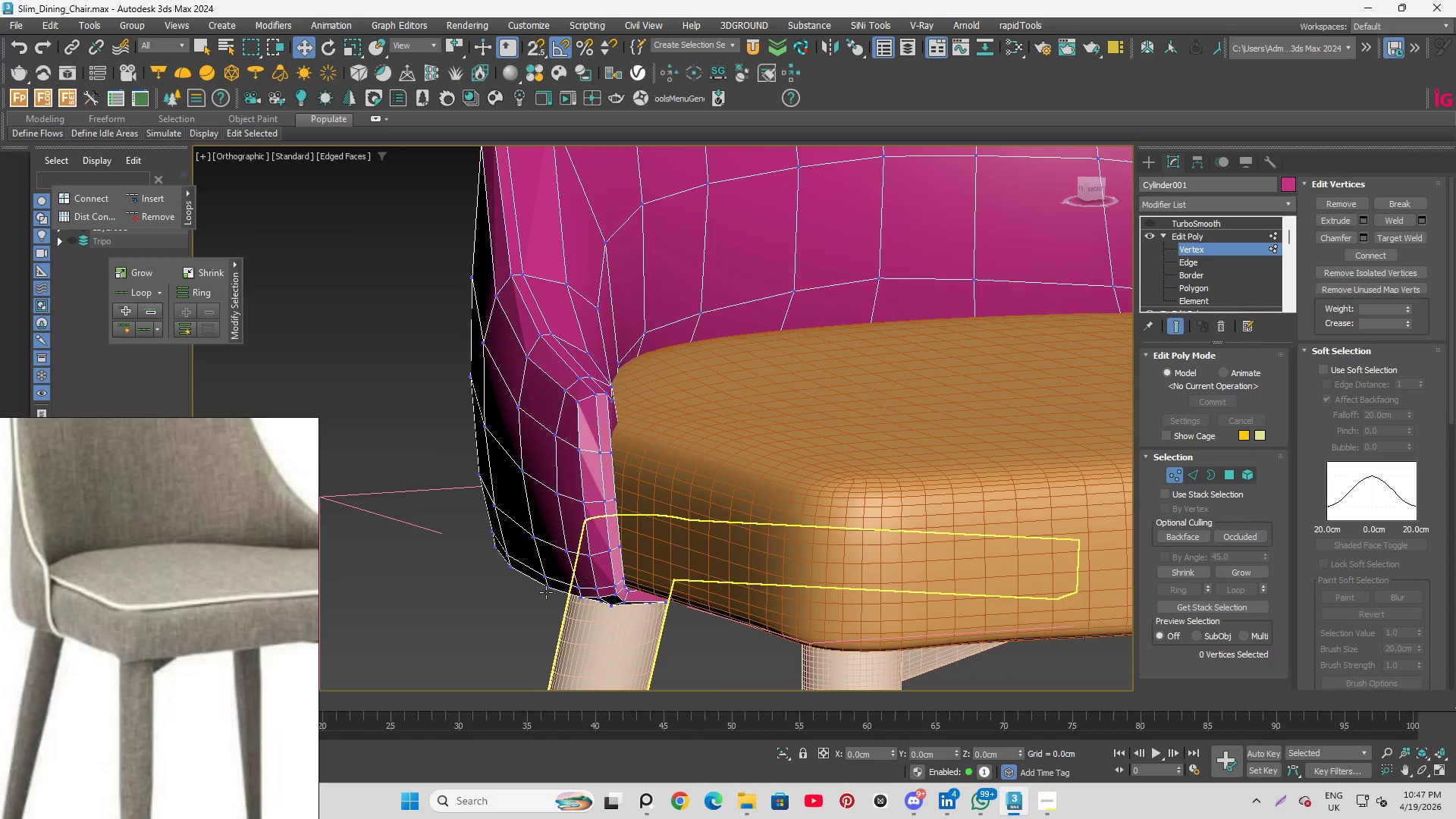 
scroll: coordinate [545, 593], scroll_direction: down, amount: 5.0
 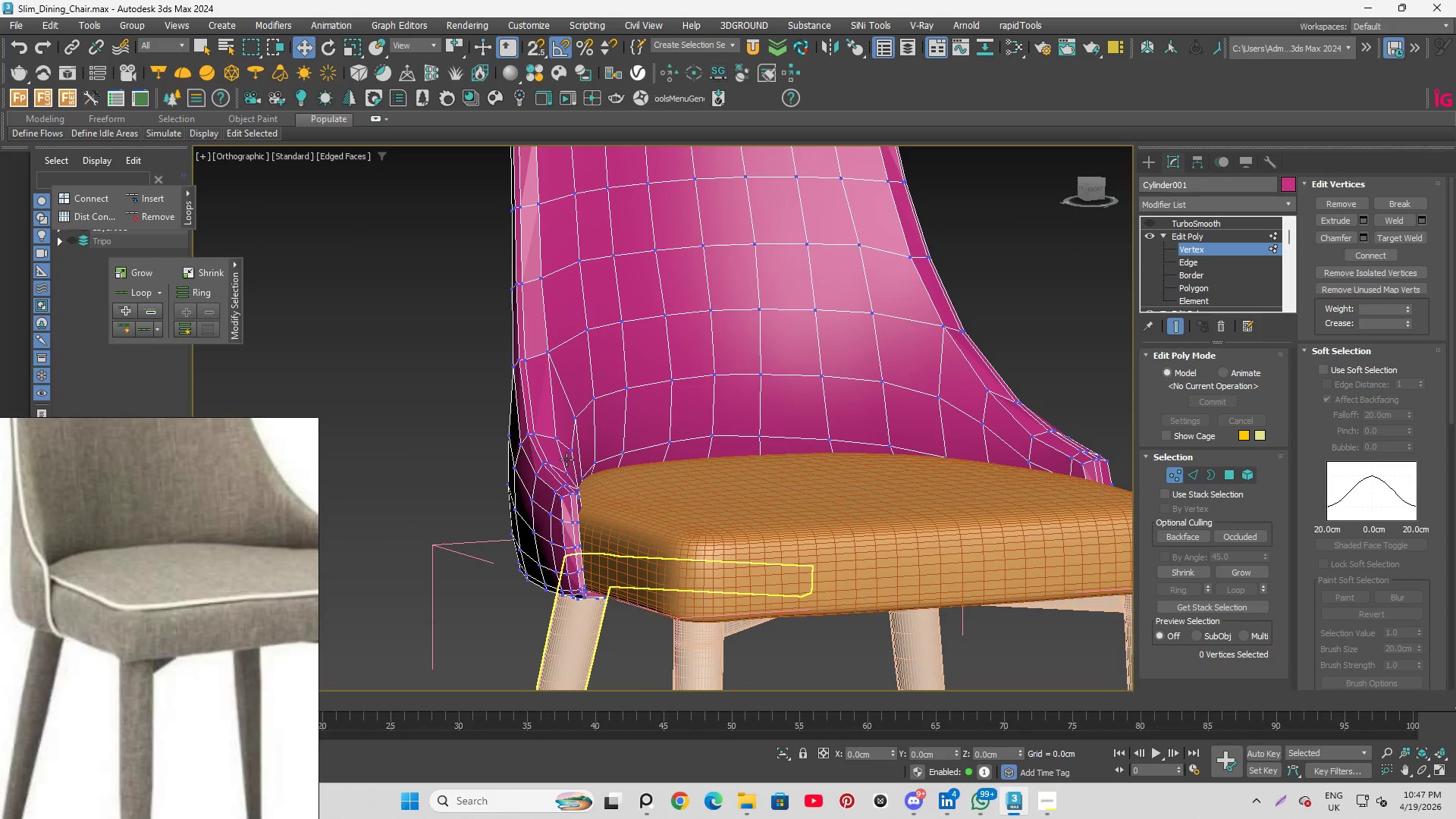 
hold_key(key=AltLeft, duration=1.86)
 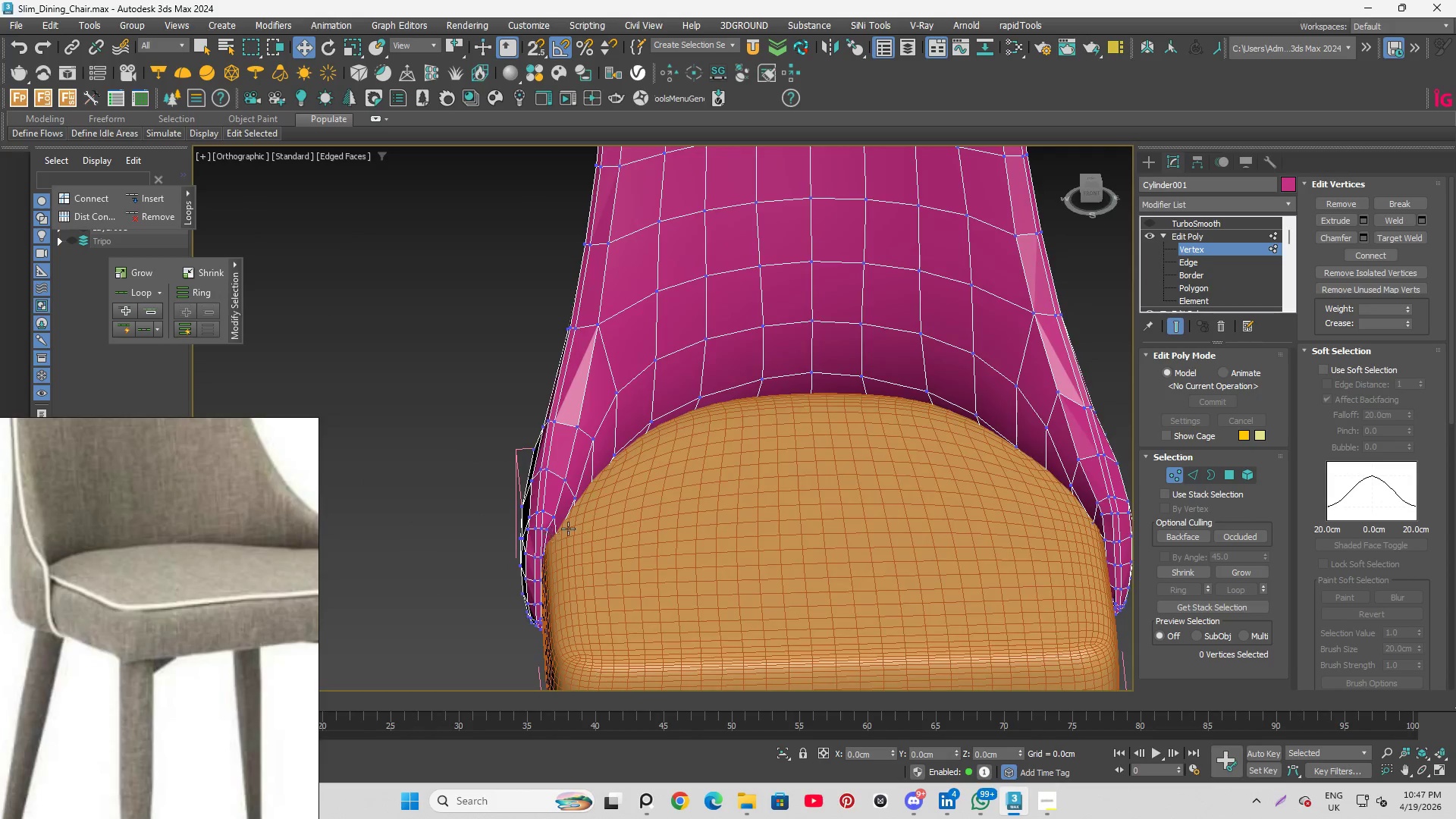 
scroll: coordinate [575, 526], scroll_direction: up, amount: 4.0
 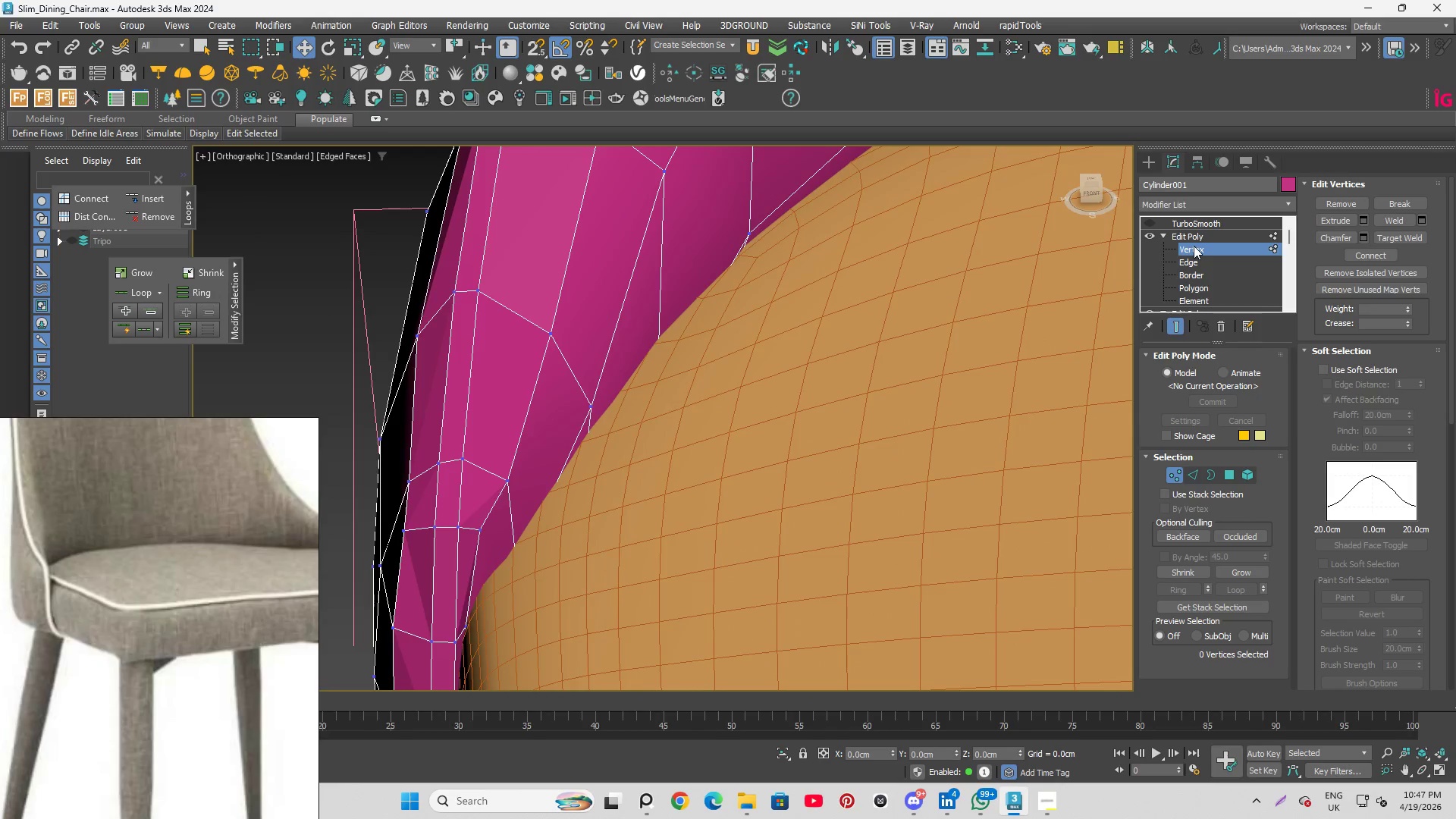 
left_click([1194, 261])
 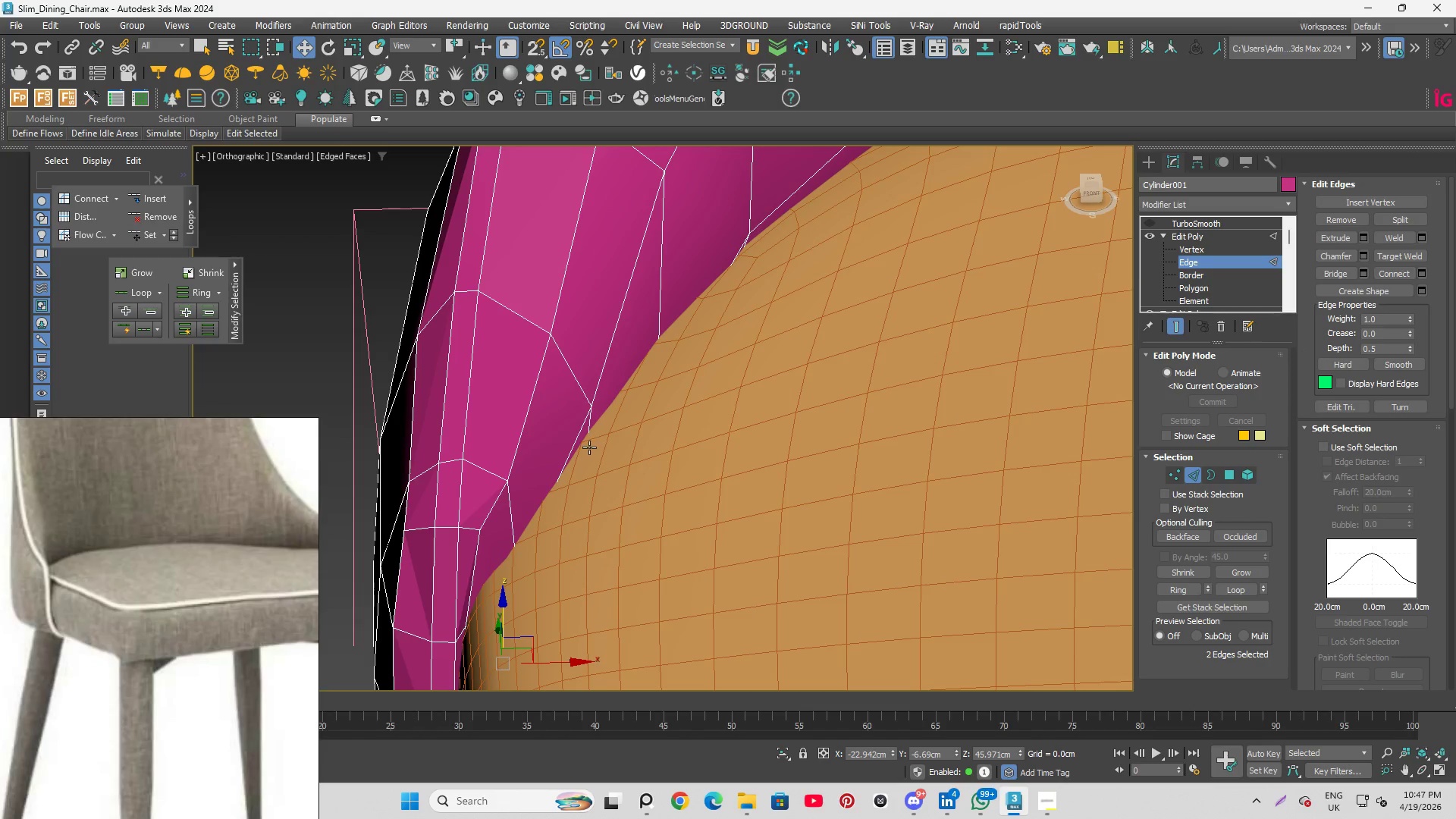 
left_click([583, 434])
 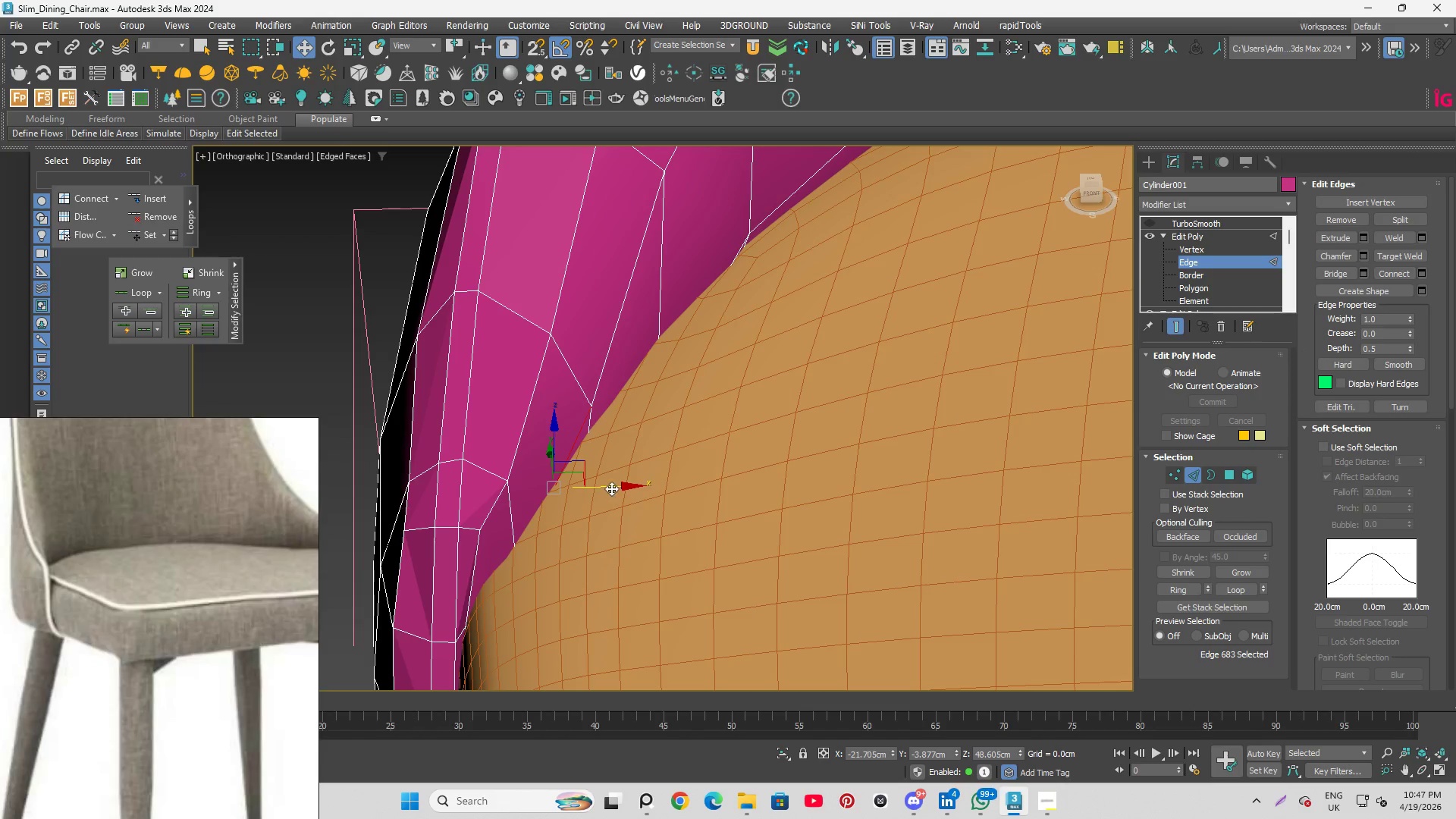 
left_click_drag(start_coordinate=[610, 485], to_coordinate=[606, 487])
 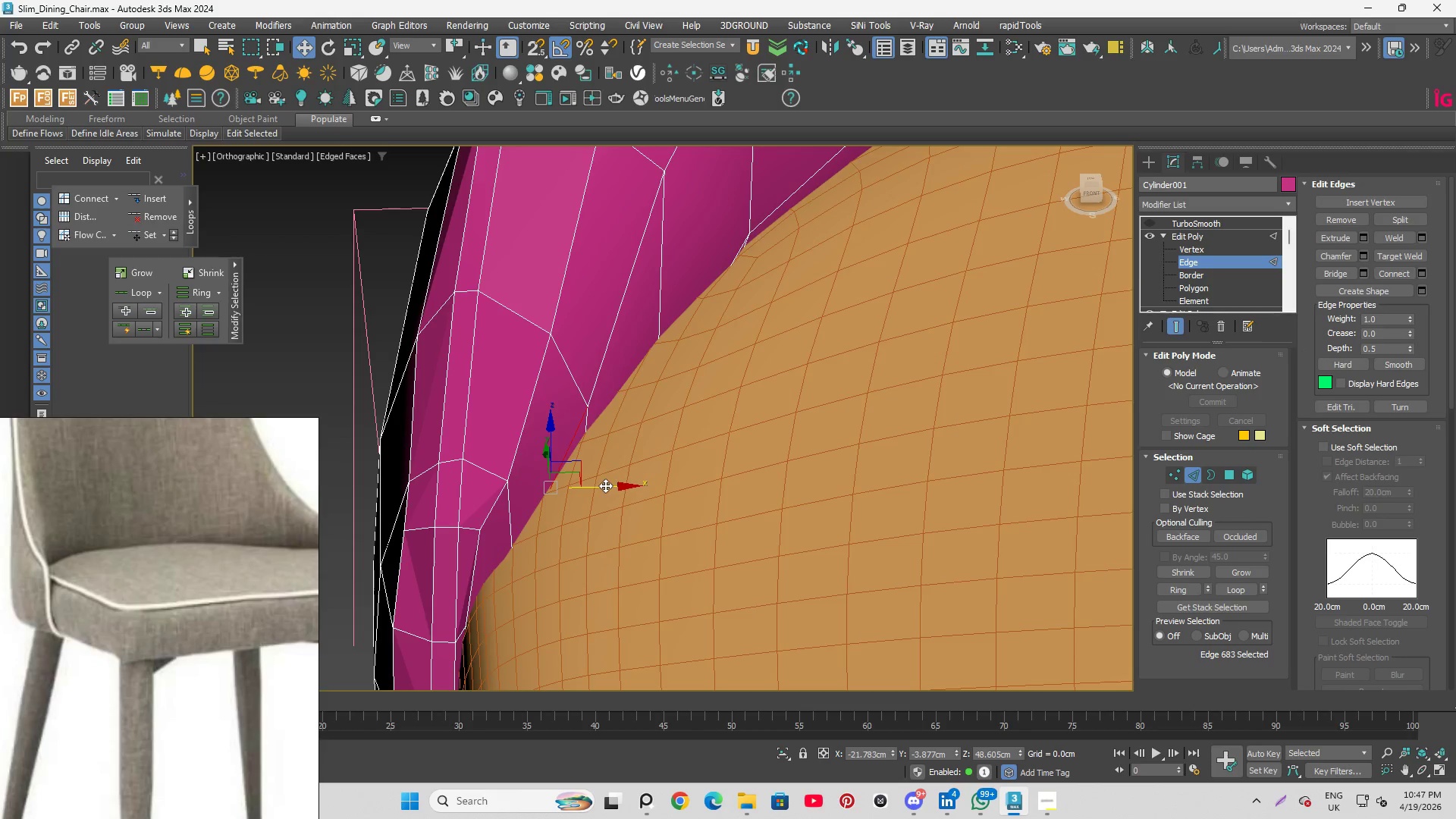 
key(Control+Z)
 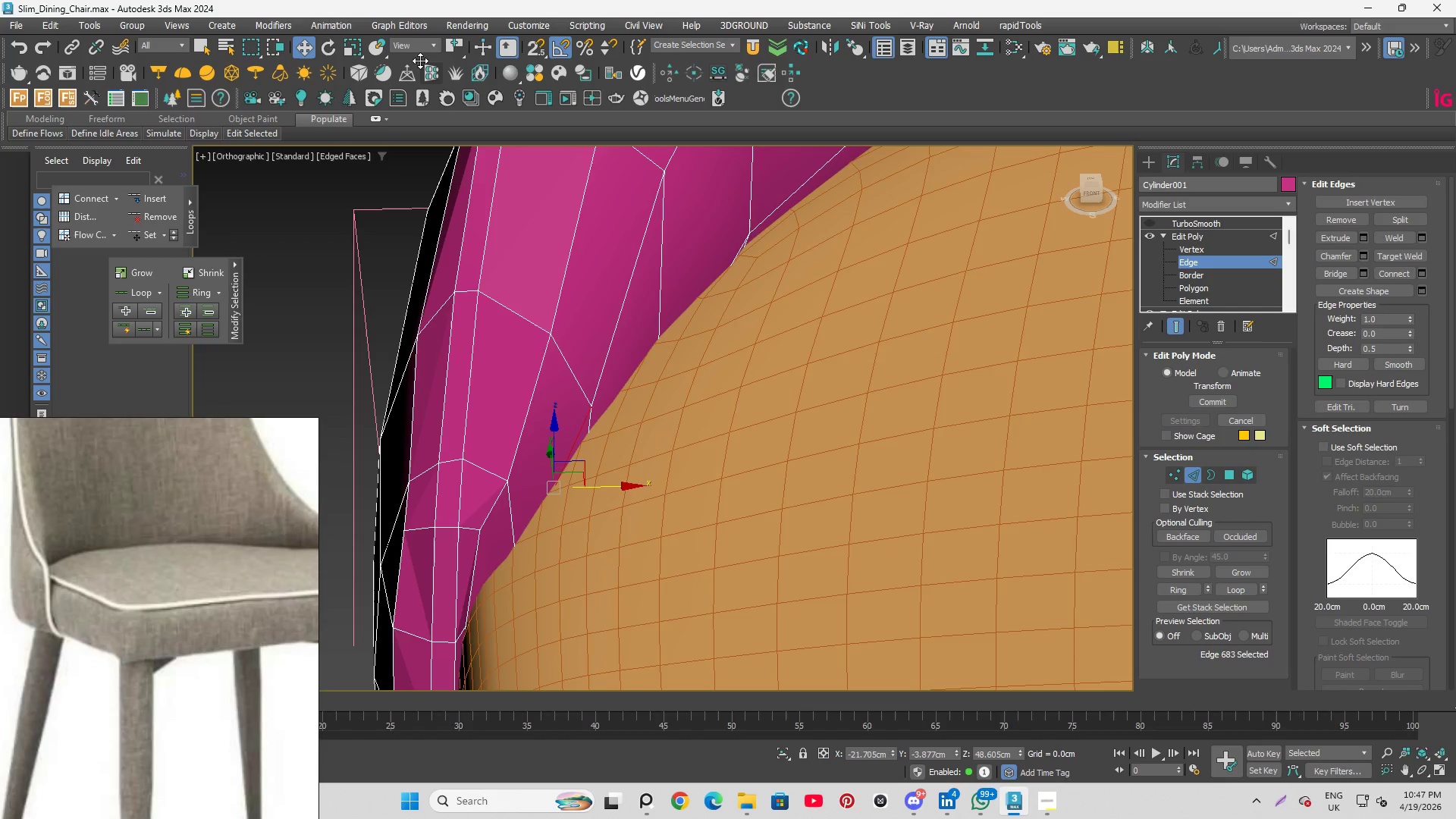 
left_click([420, 46])
 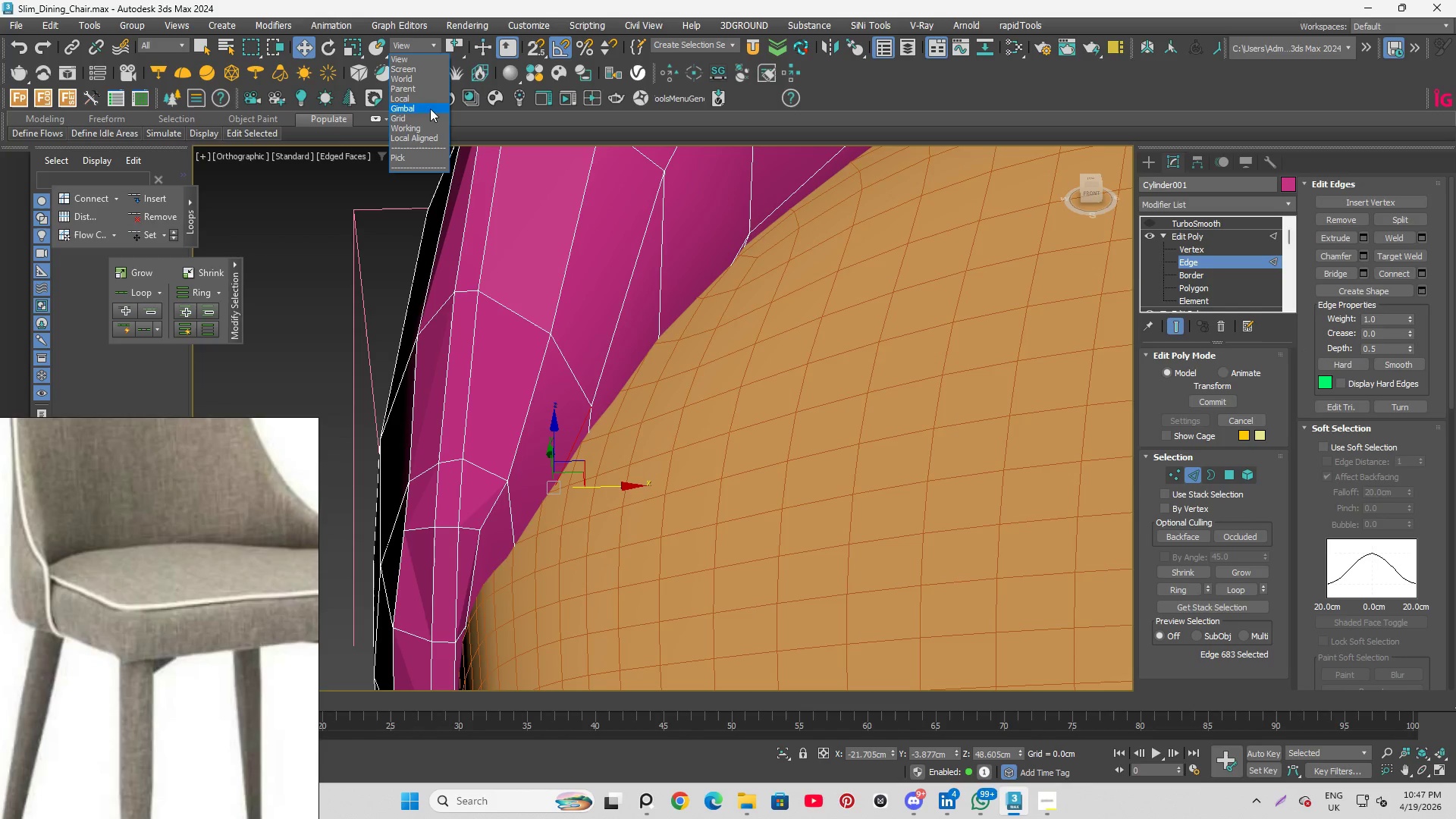 
left_click([429, 100])
 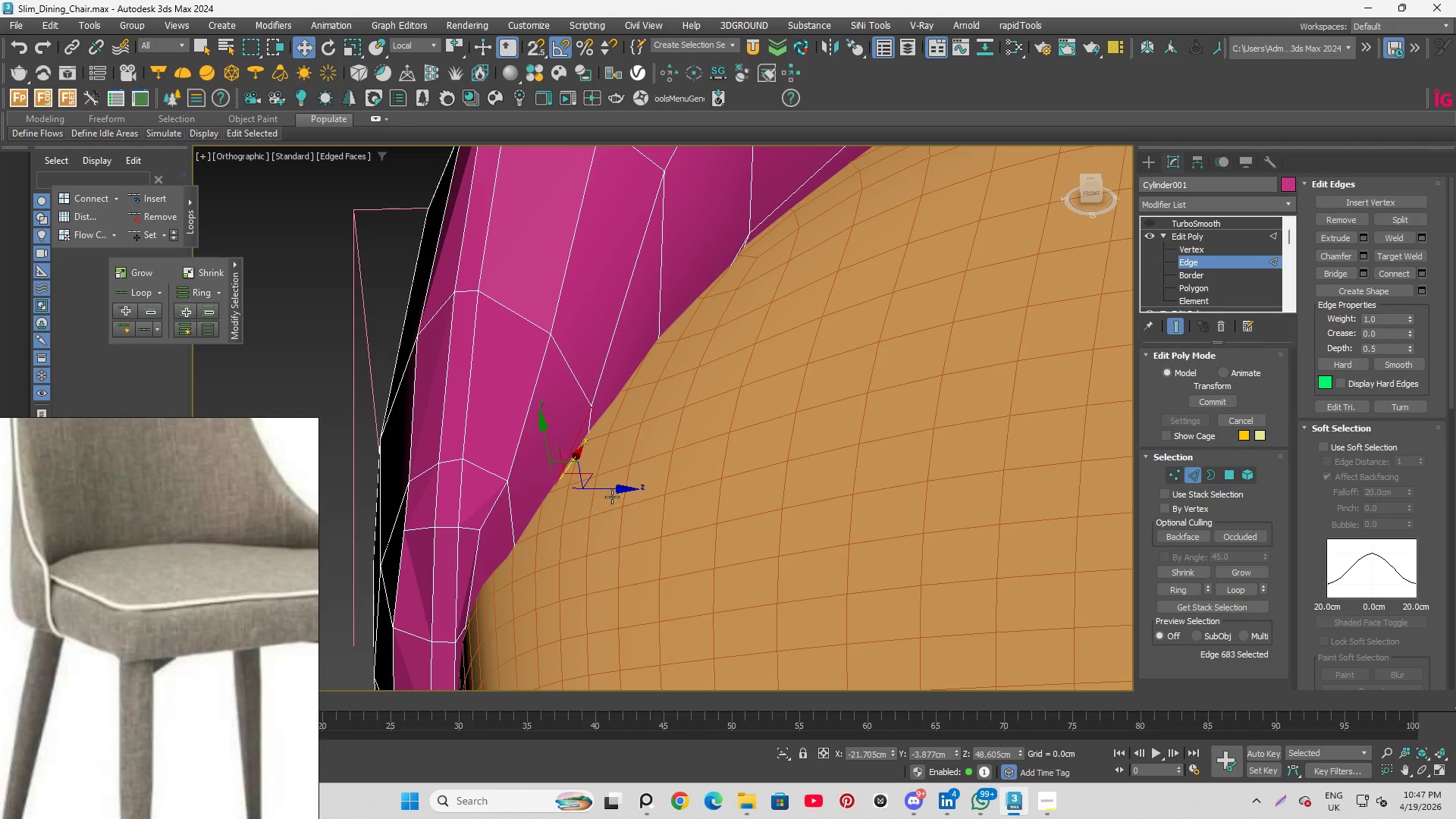 
left_click_drag(start_coordinate=[613, 494], to_coordinate=[603, 492])
 